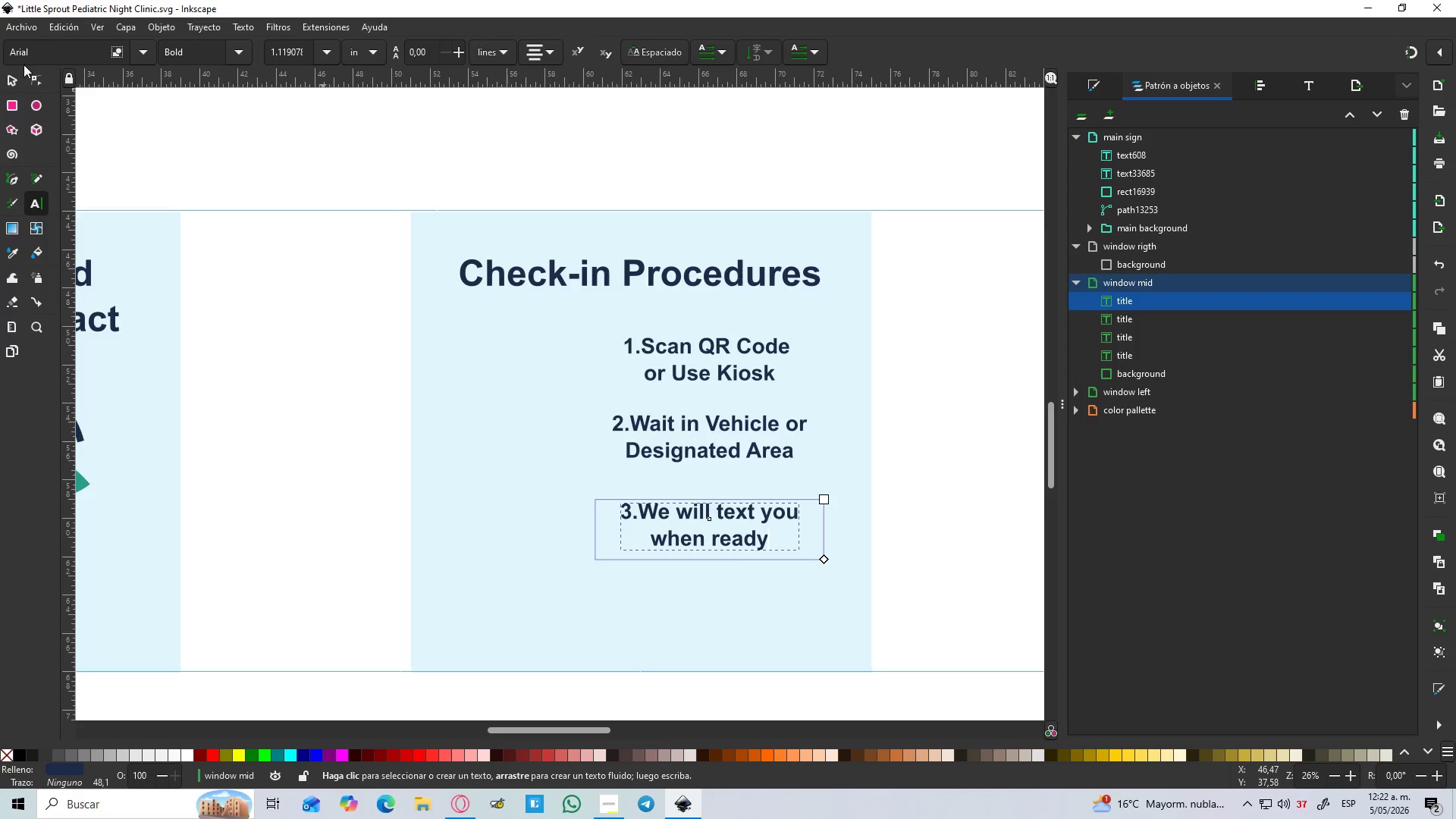 
left_click([9, 81])
 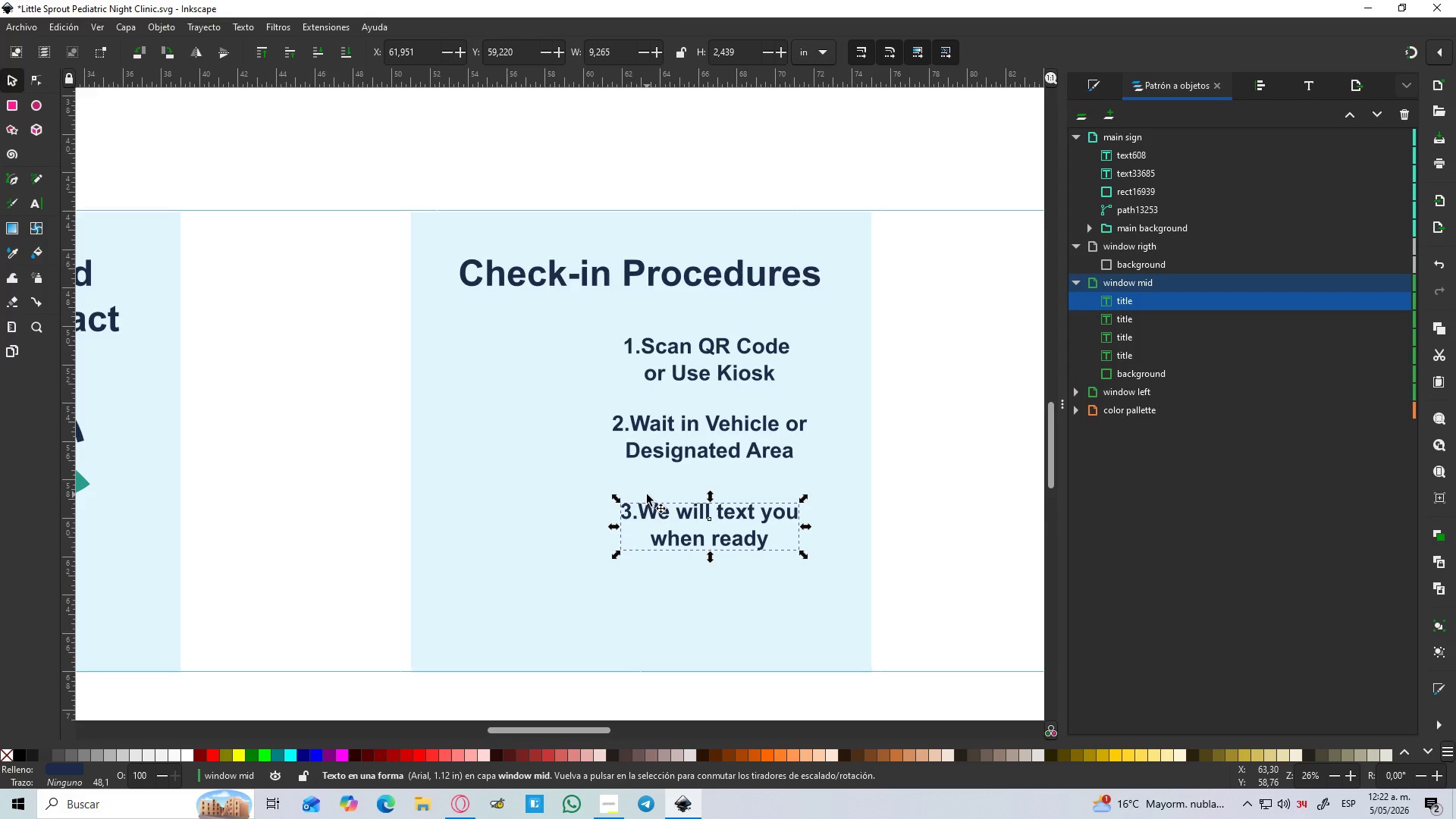 
wait(48.97)
 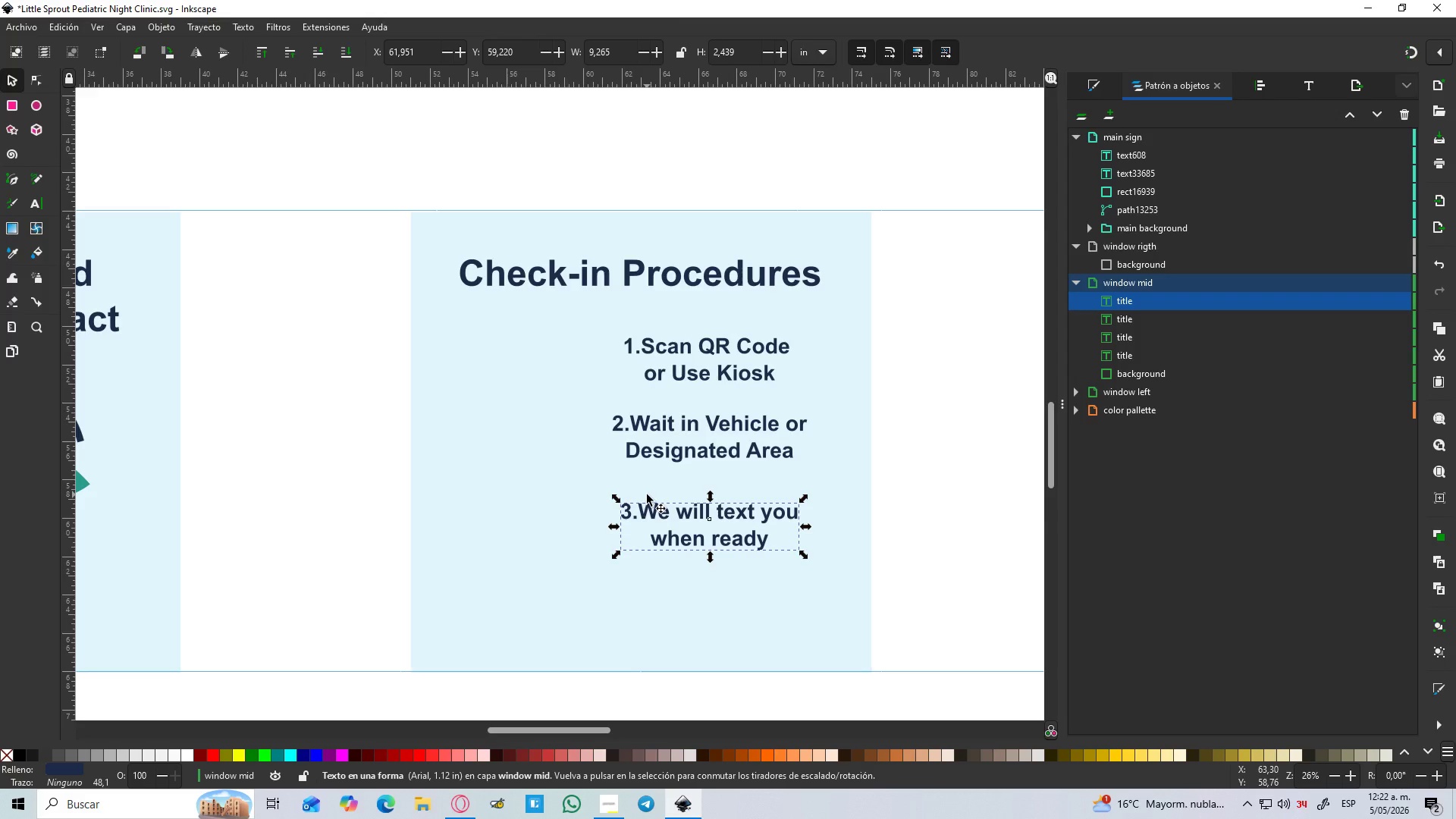 
double_click([700, 541])
 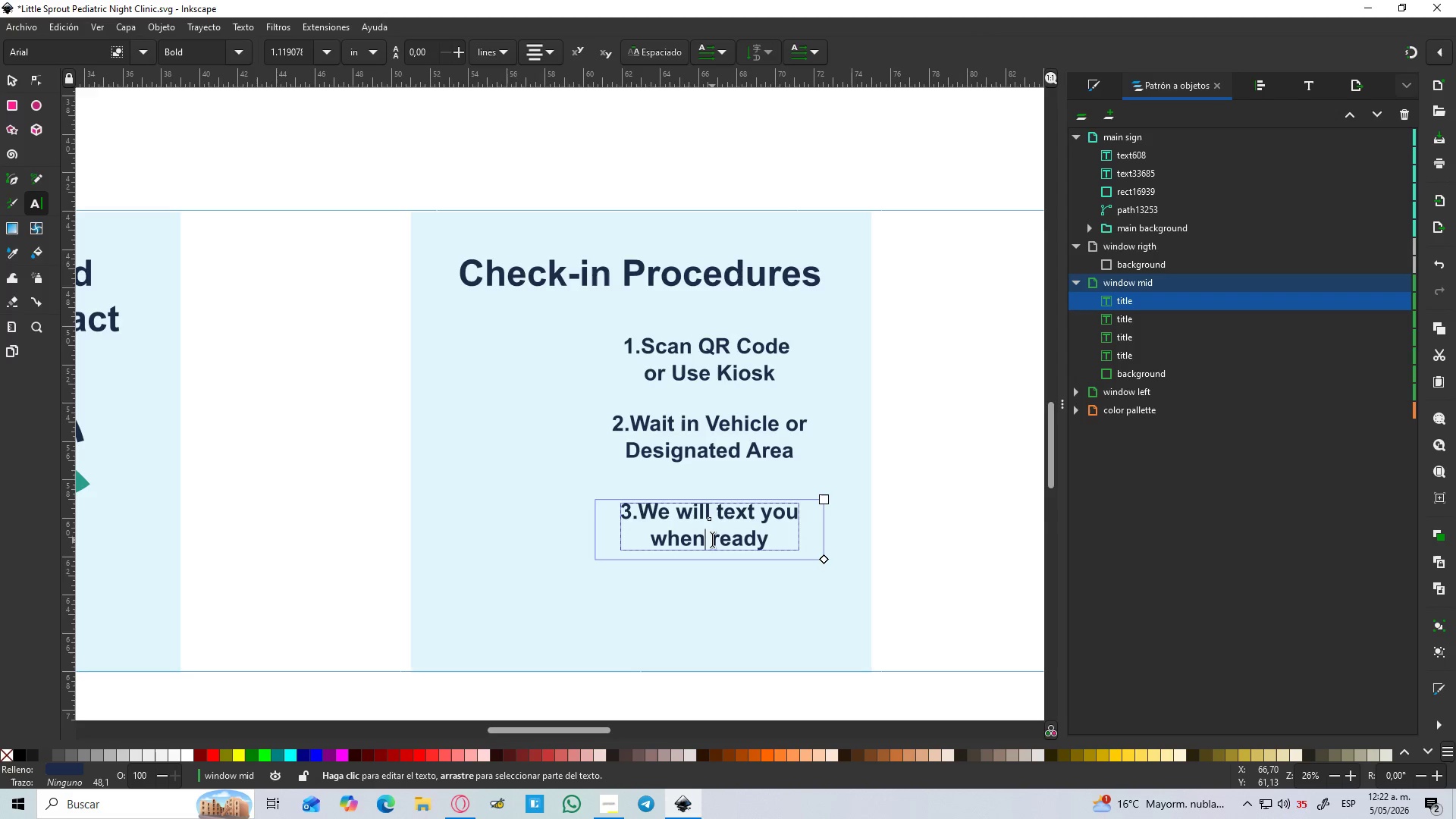 
type( it{)
key(Backspace)
type(0)
key(Backspace)
type([s)
 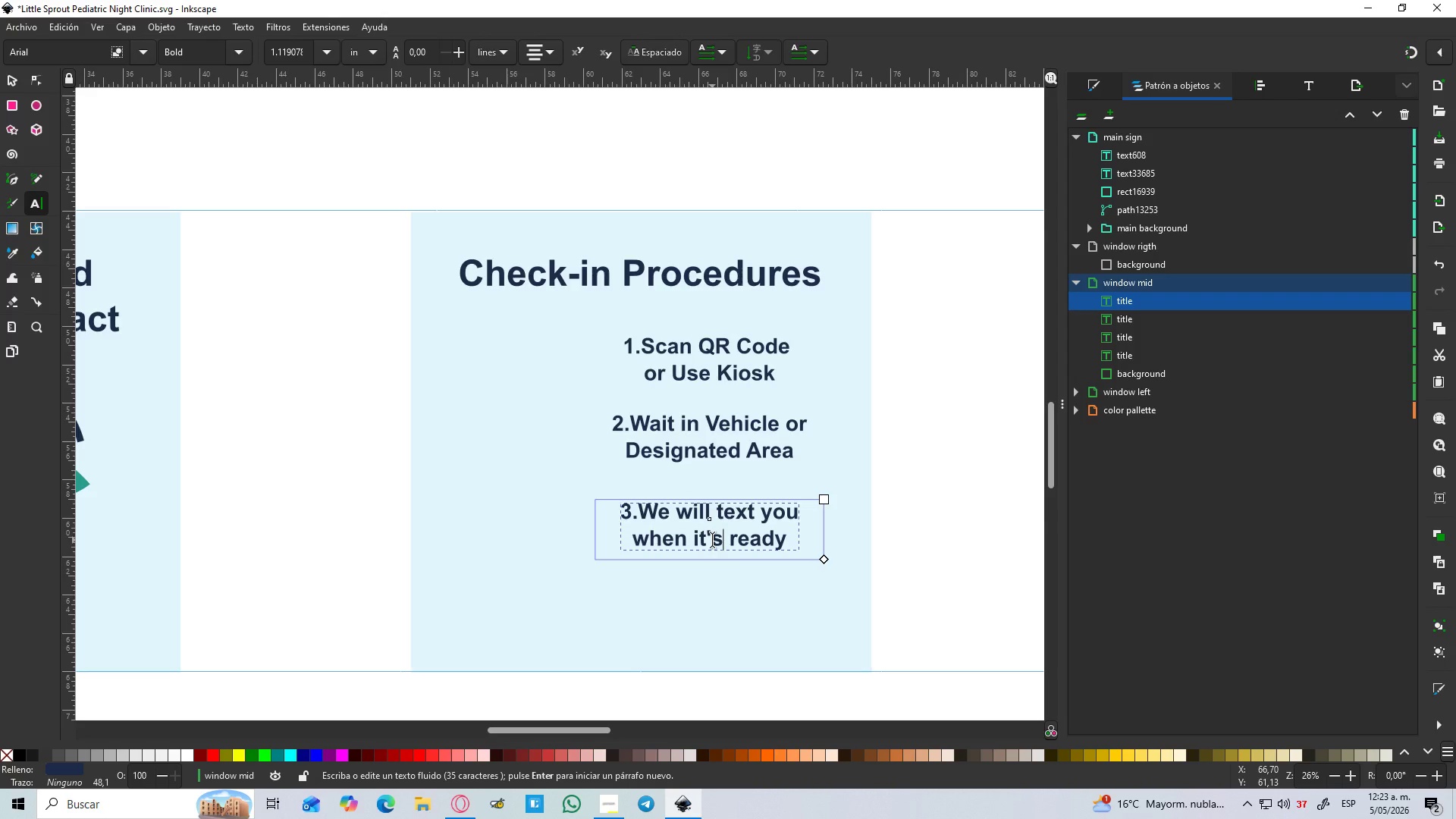 
left_click([15, 78])
 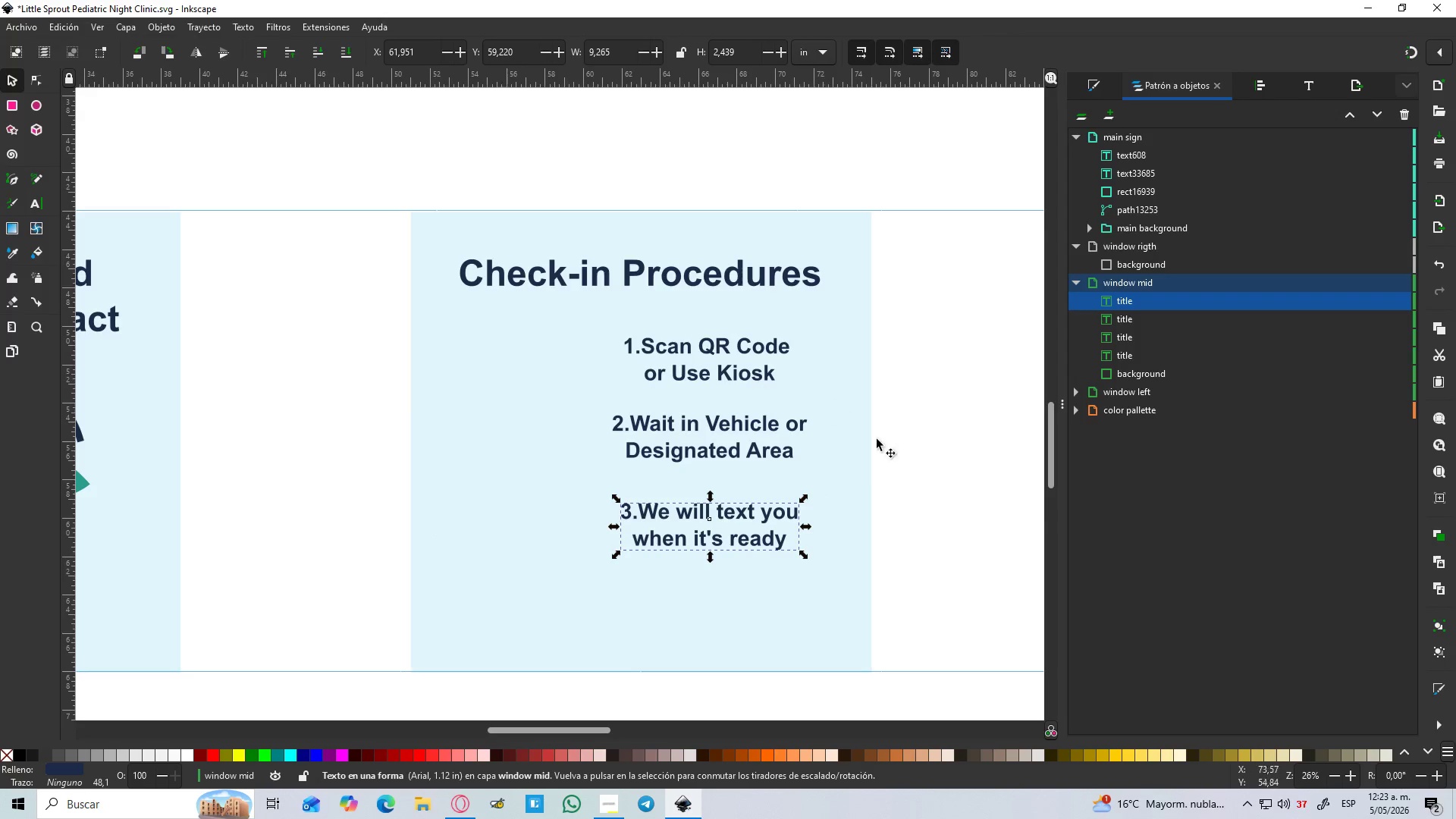 
left_click([956, 464])
 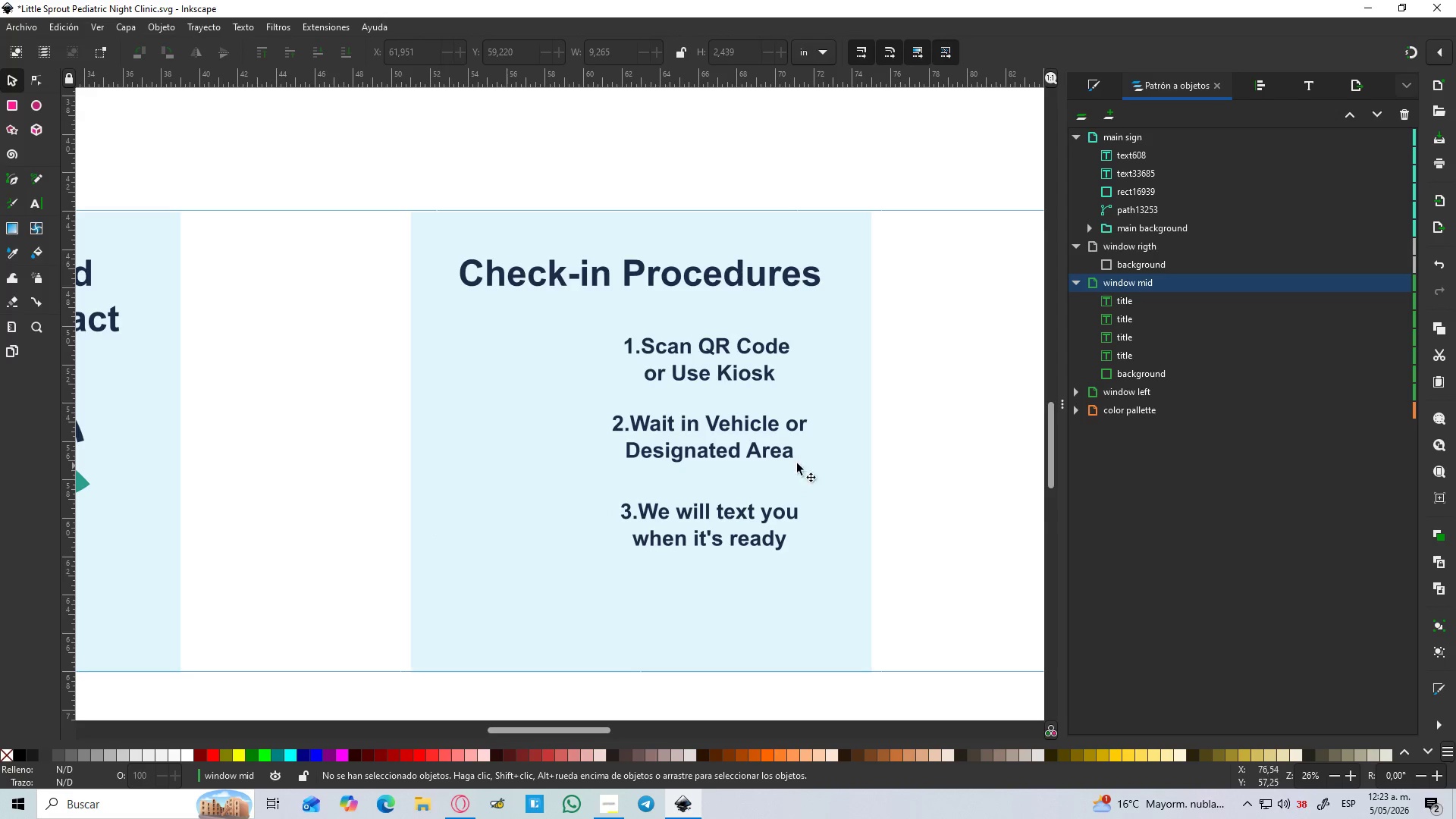 
left_click([679, 462])
 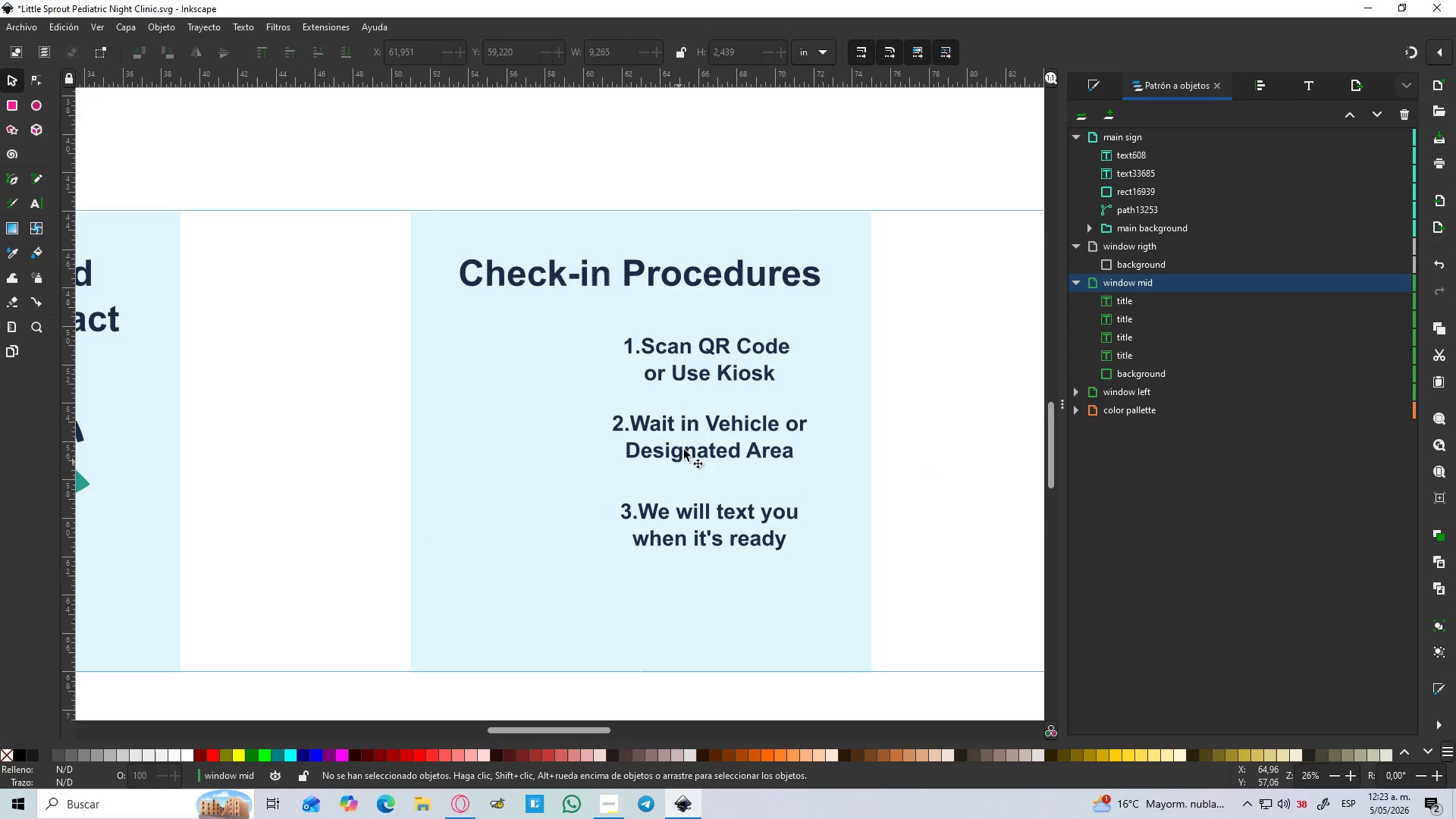 
hold_key(key=ShiftLeft, duration=1.16)
double_click([698, 374])
 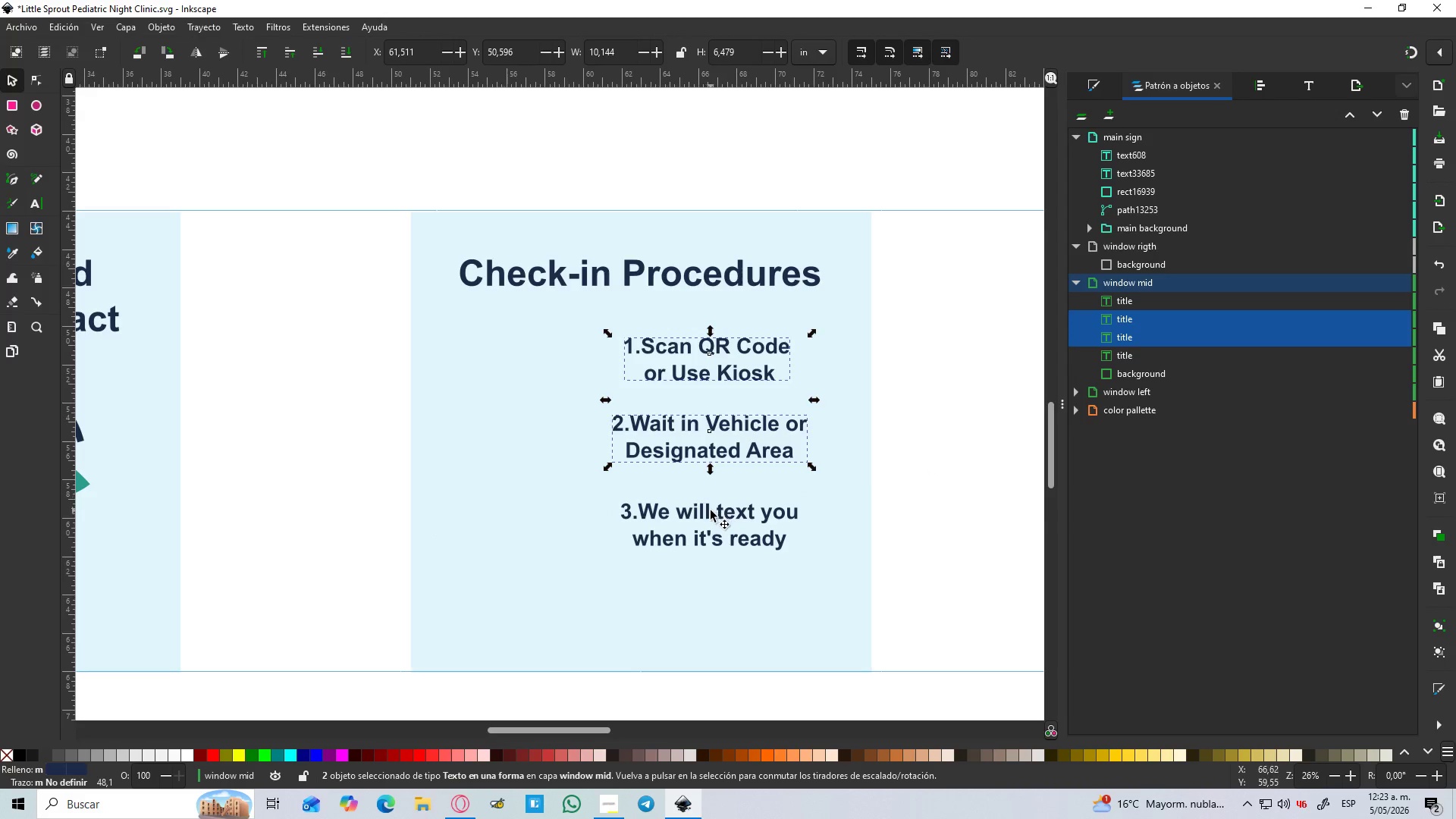 
left_click([711, 510])
 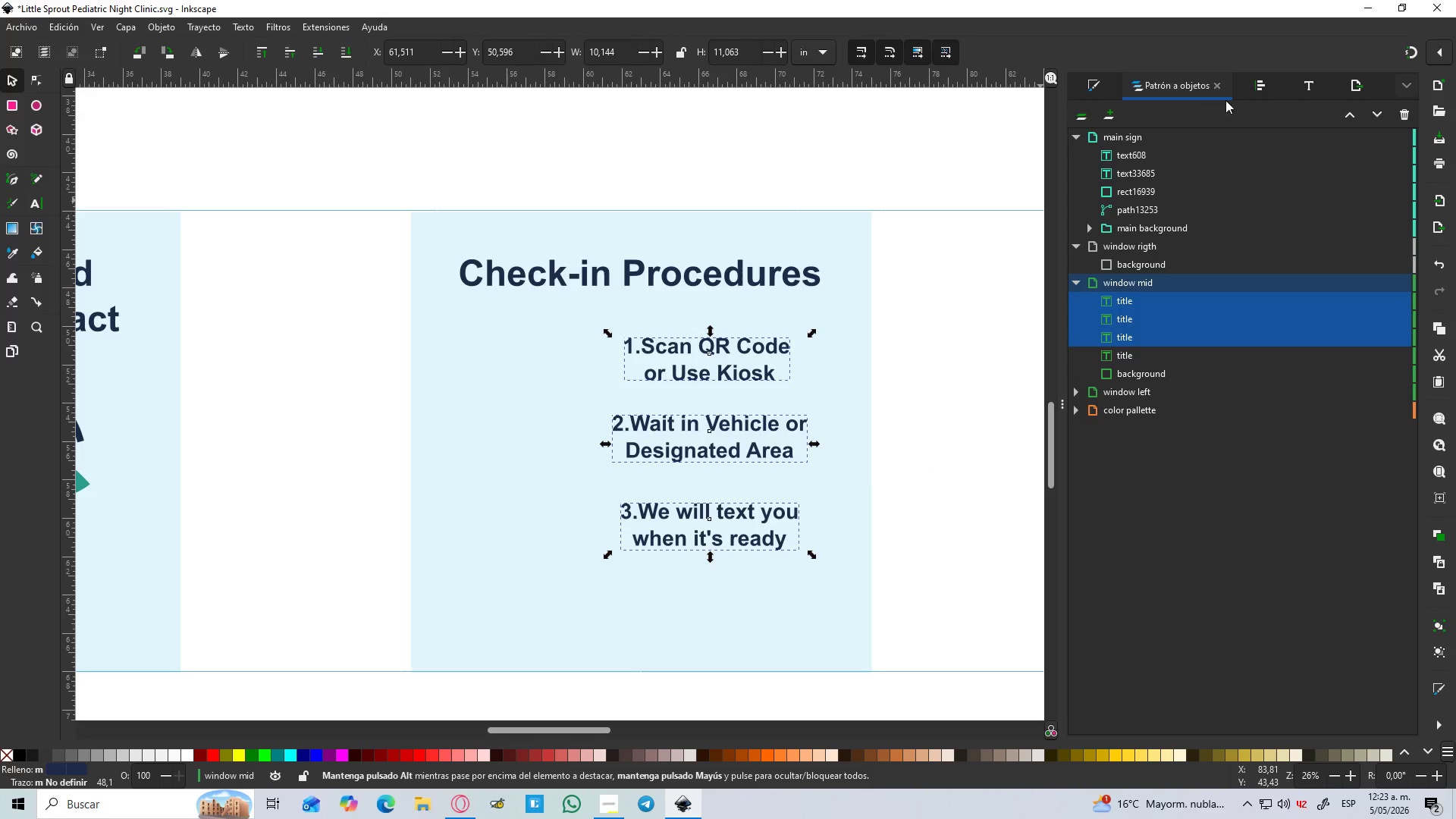 
left_click([1269, 89])
 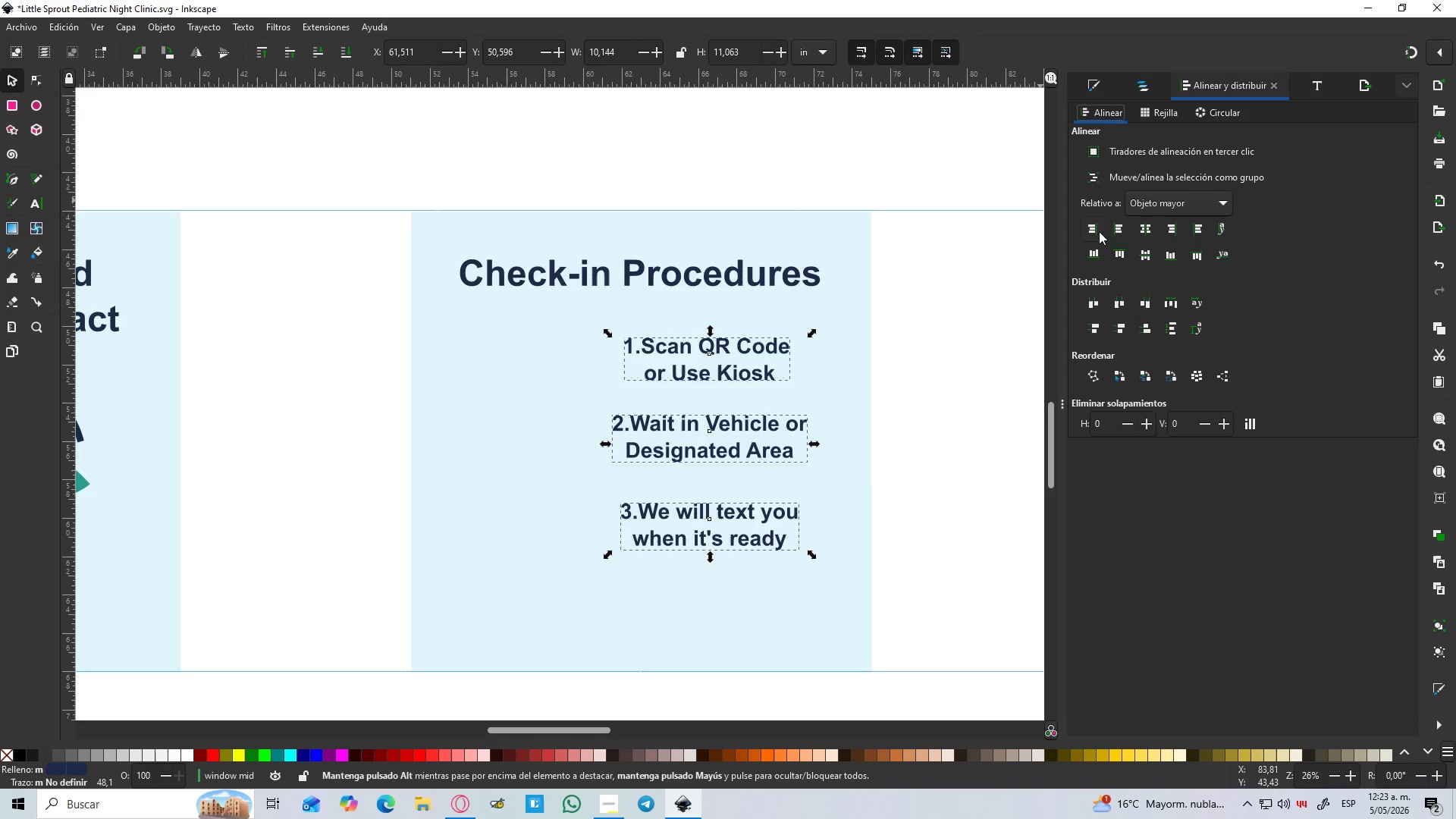 
left_click([1120, 228])
 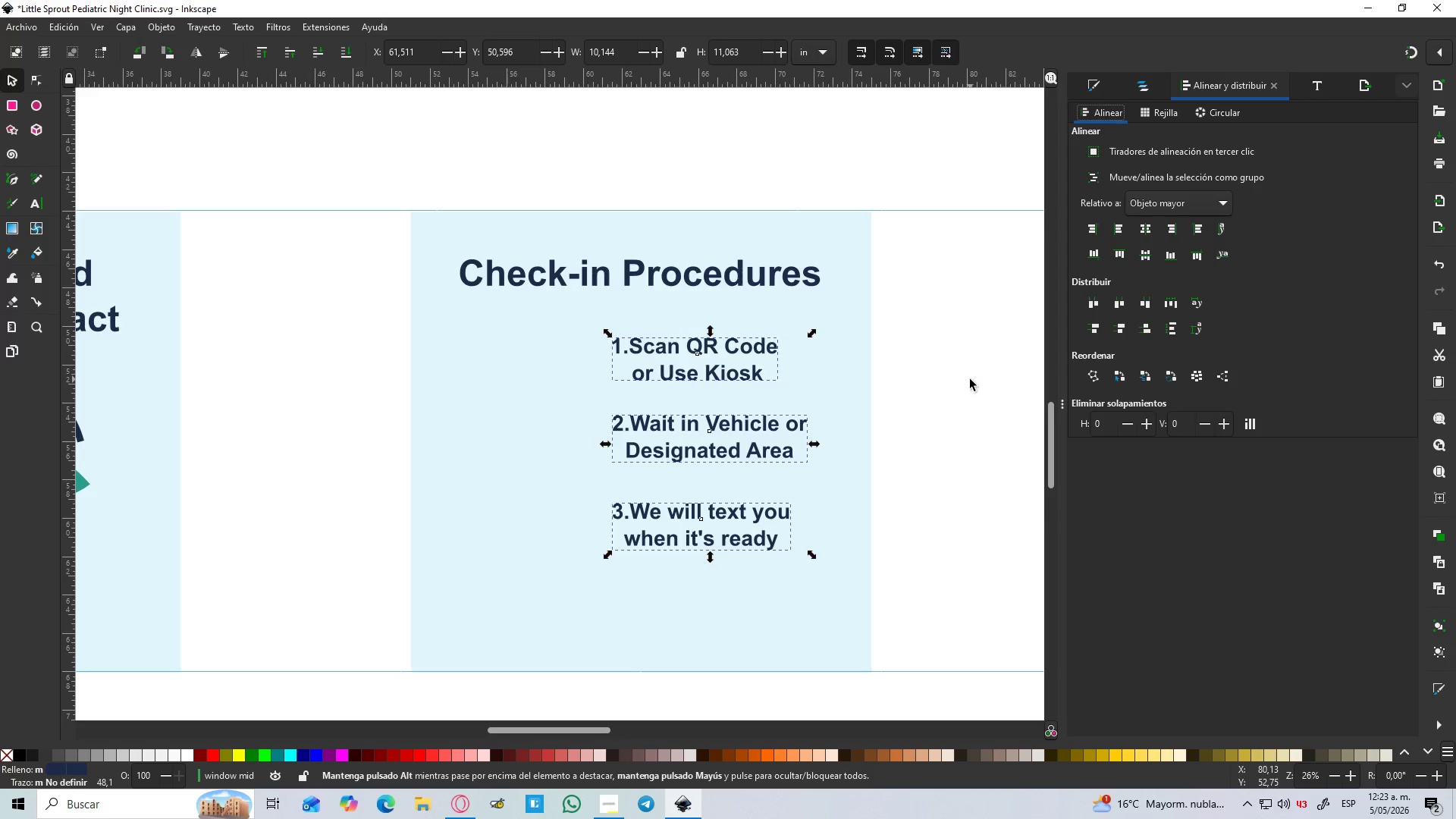 
left_click([937, 450])
 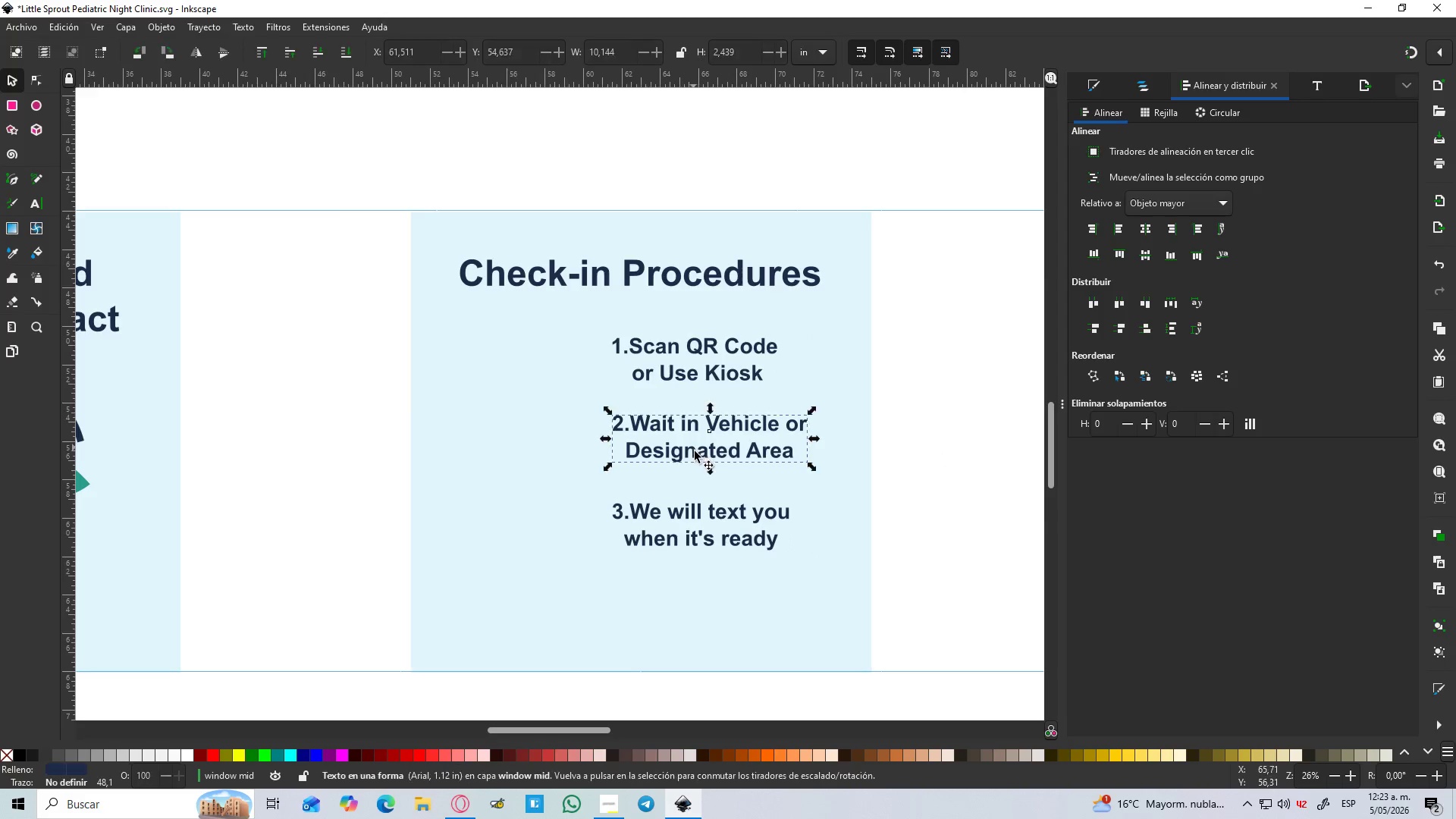 
left_click_drag(start_coordinate=[698, 452], to_coordinate=[698, 462])
 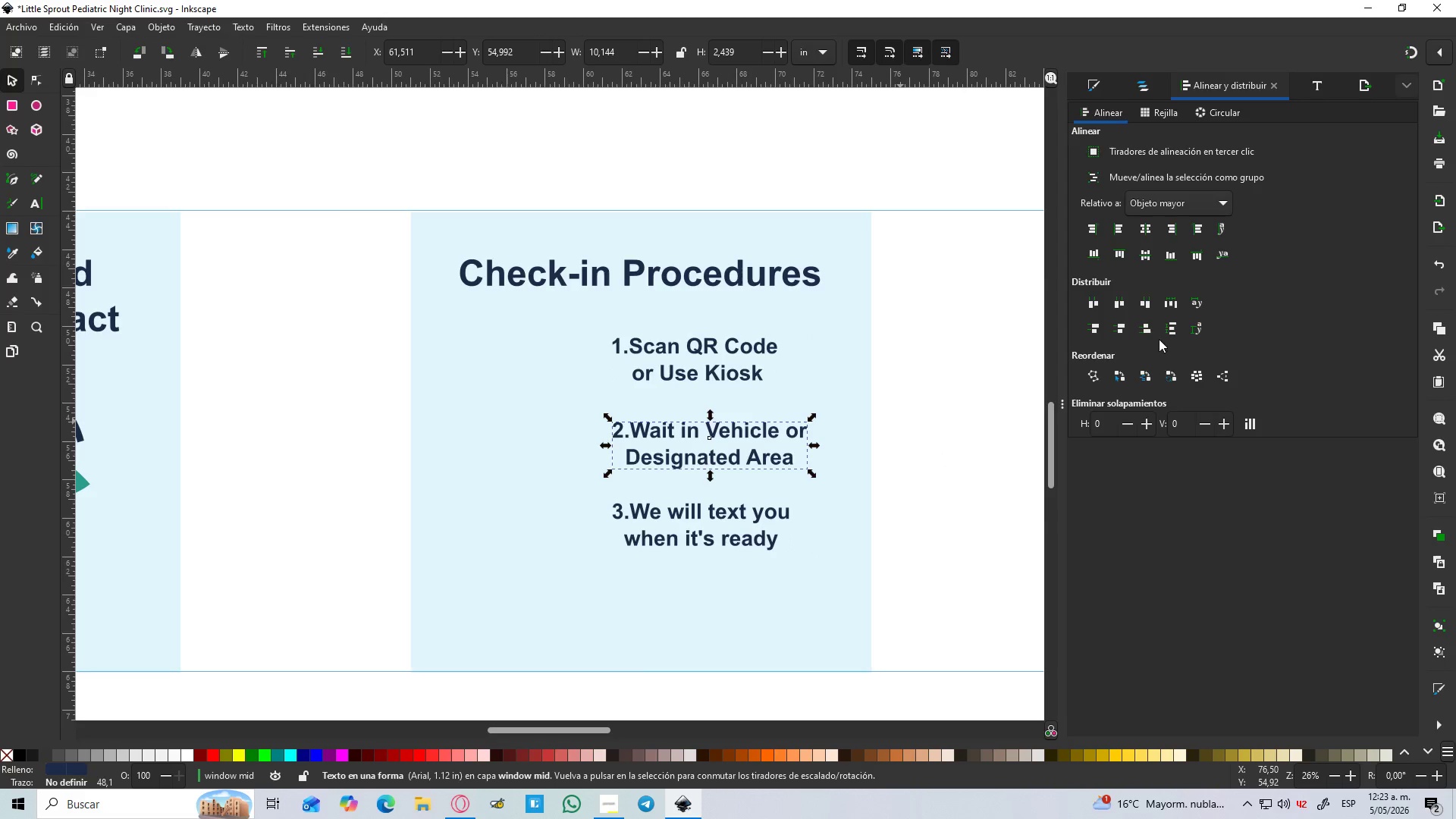 
hold_key(key=ShiftLeft, duration=0.88)
 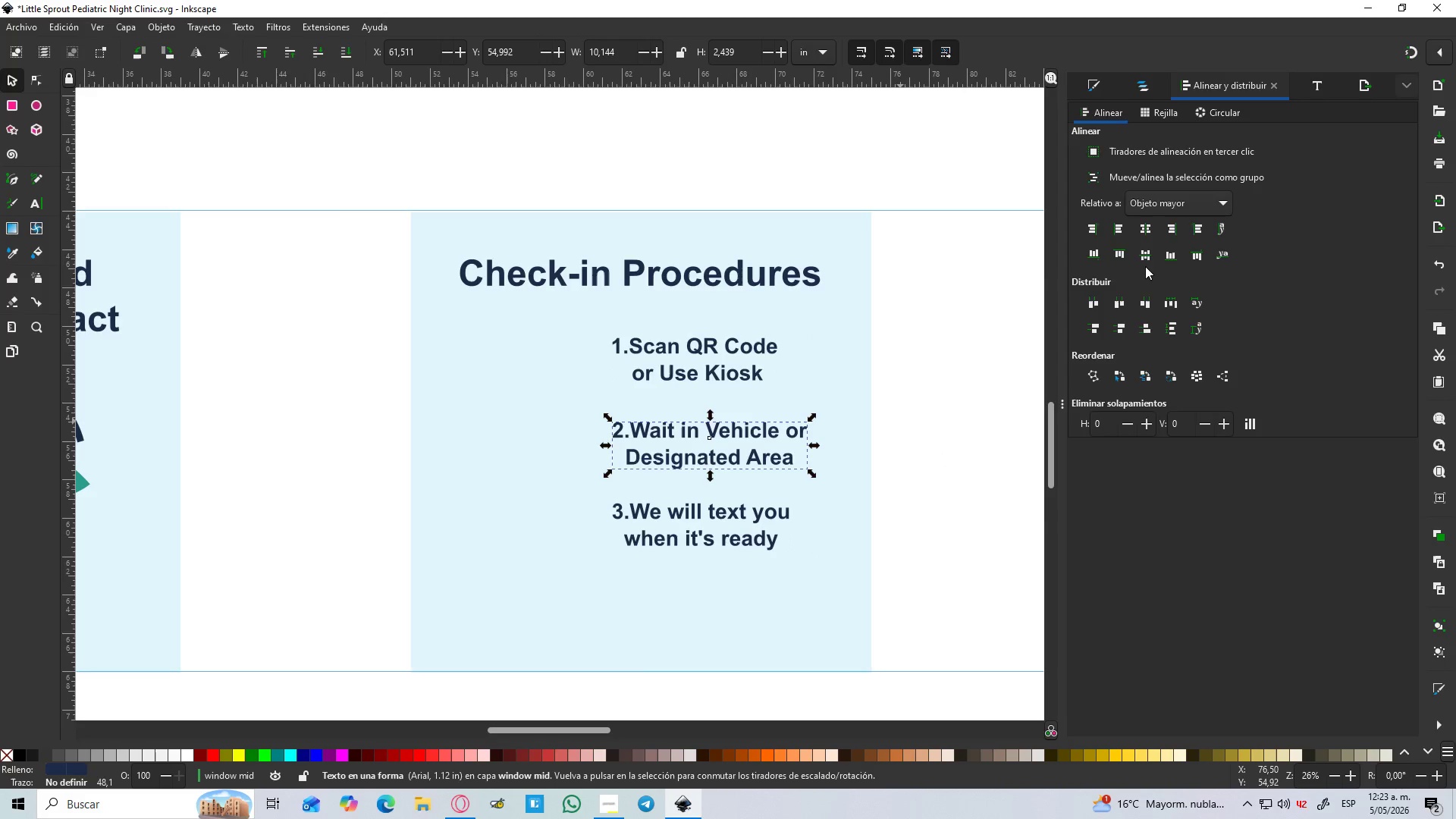 
hold_key(key=ShiftLeft, duration=0.52)
left_click([841, 380])
 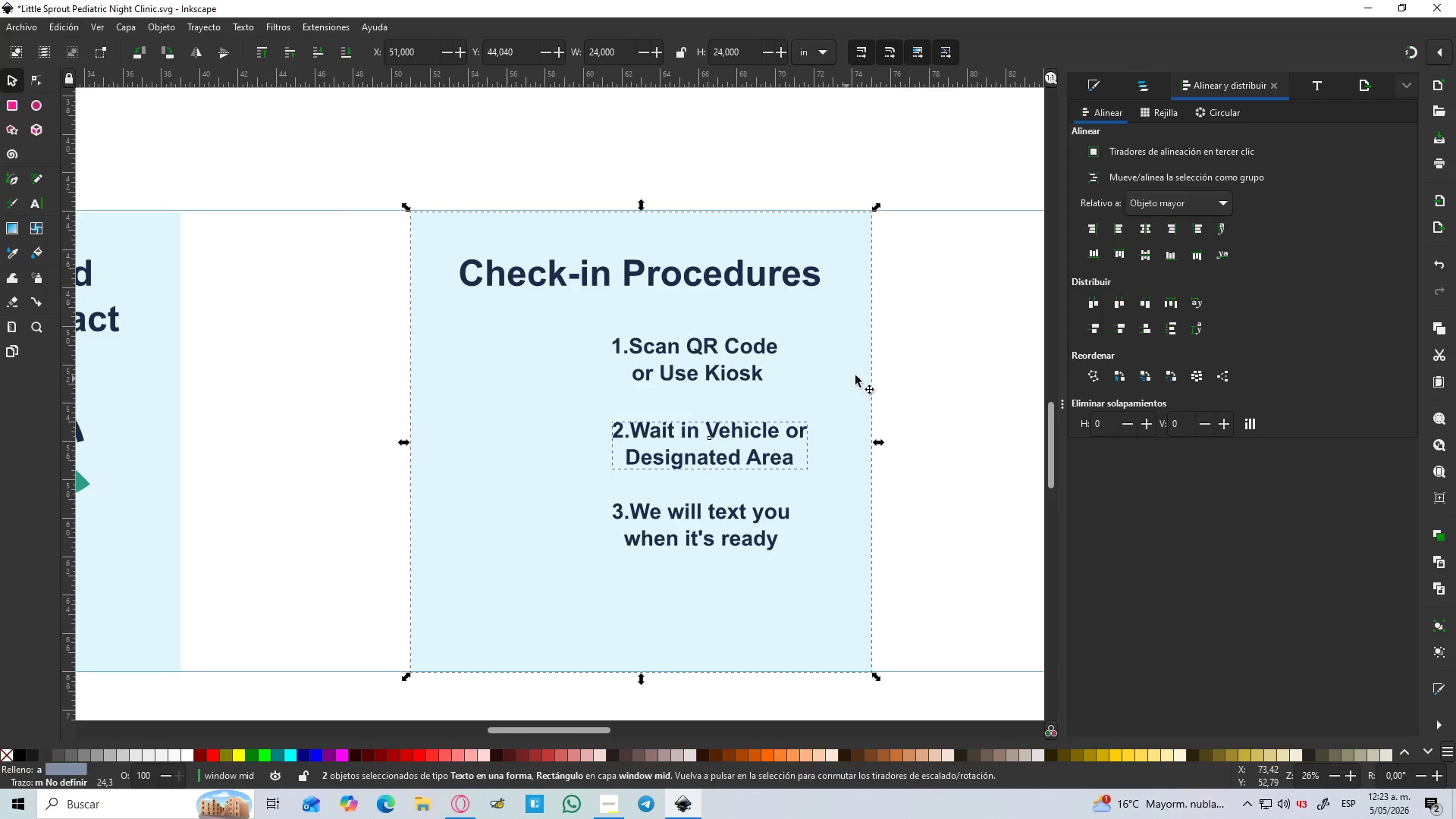 
hold_key(key=ShiftLeft, duration=3.42)
left_click([1150, 257])
 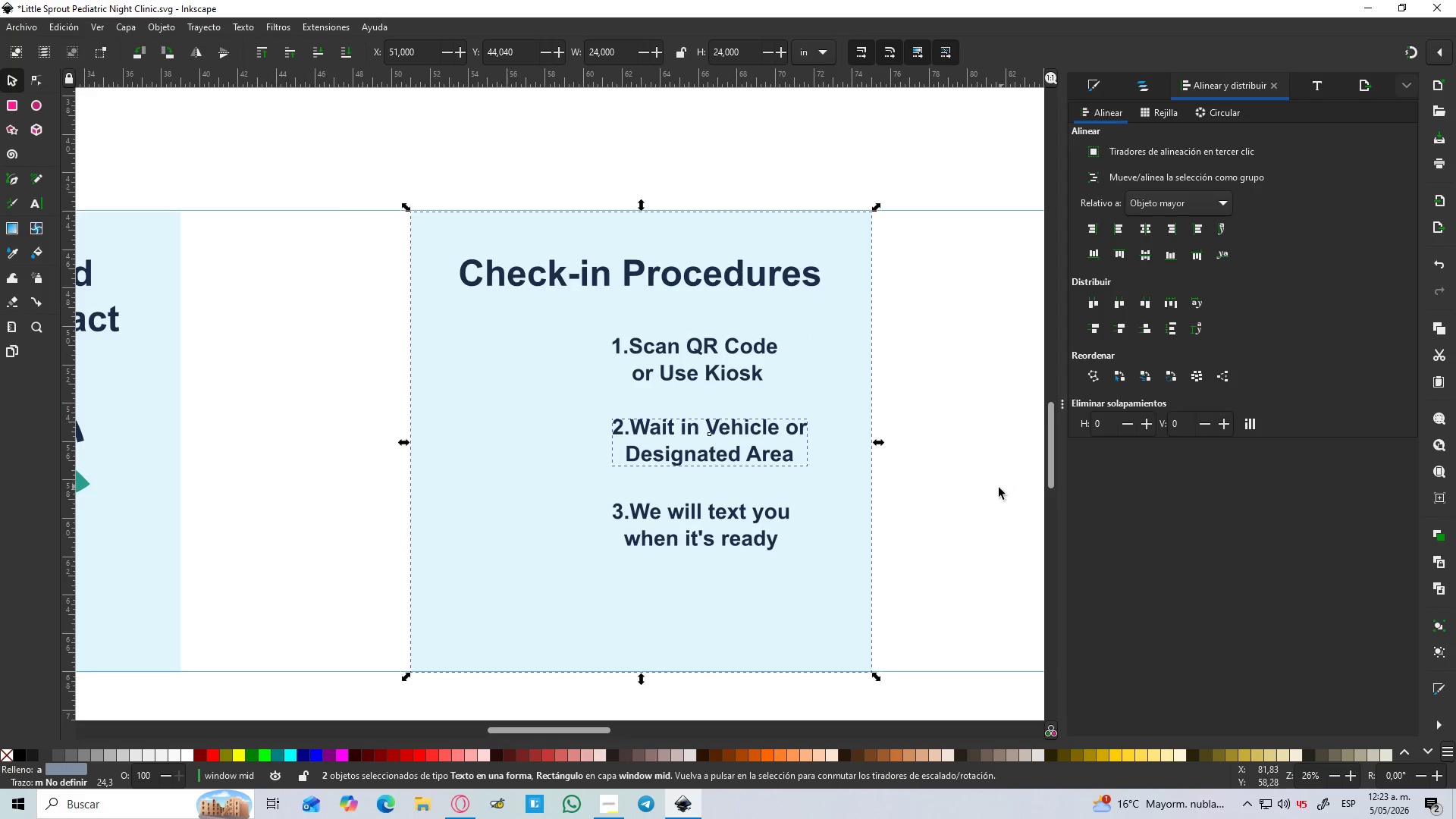 
left_click([962, 502])
 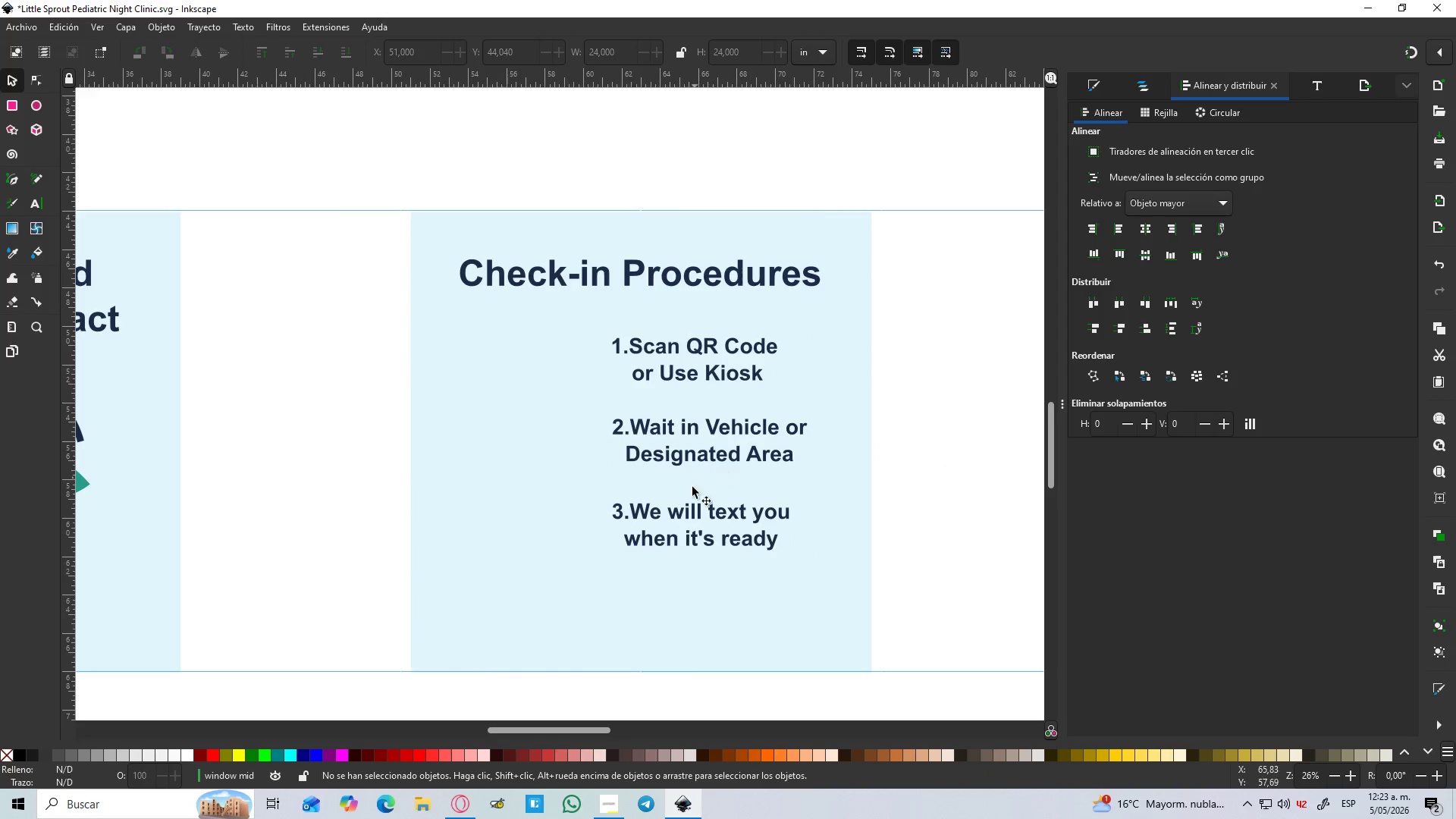 
left_click([689, 523])
 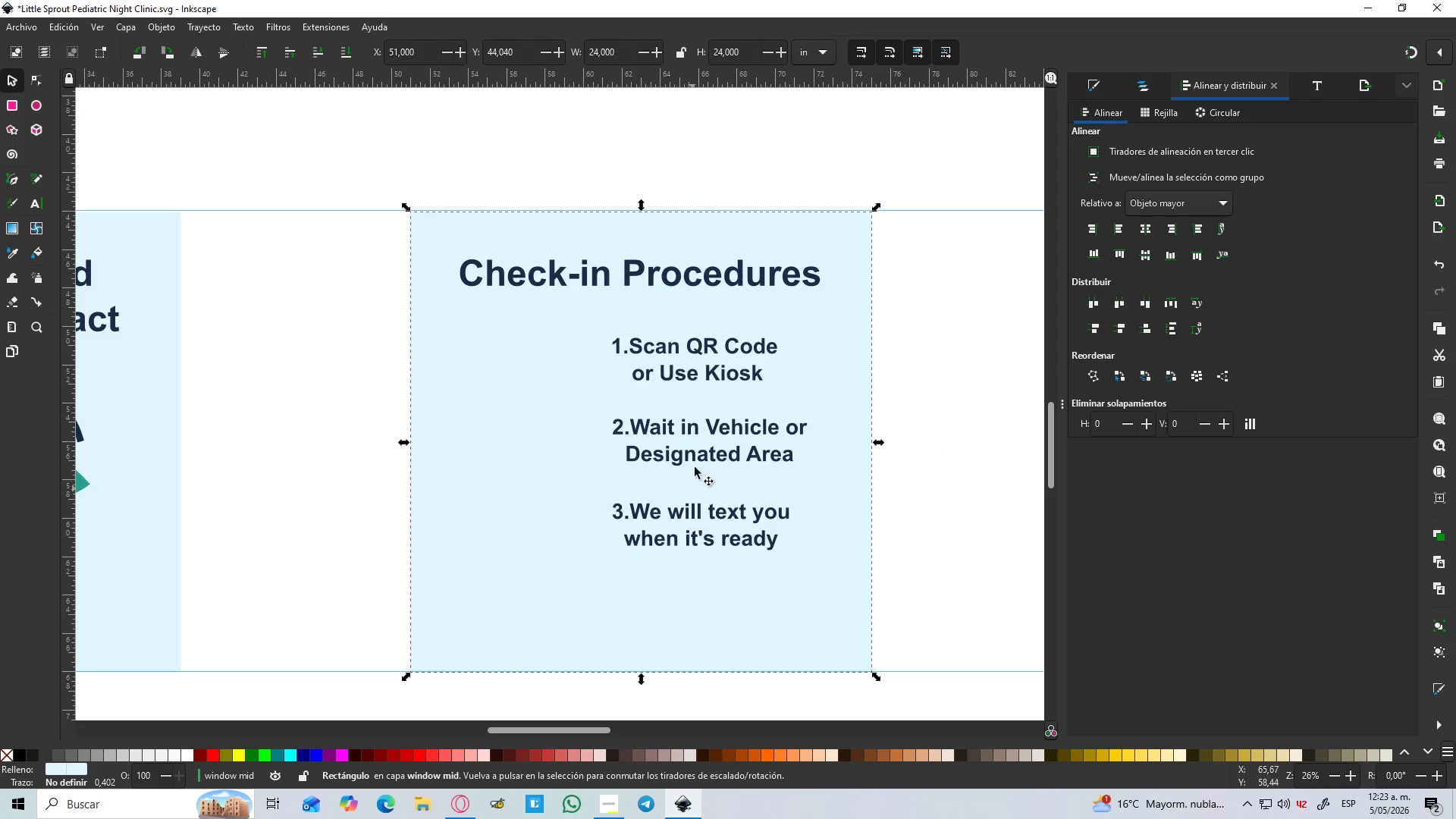 
hold_key(key=ShiftLeft, duration=0.45)
 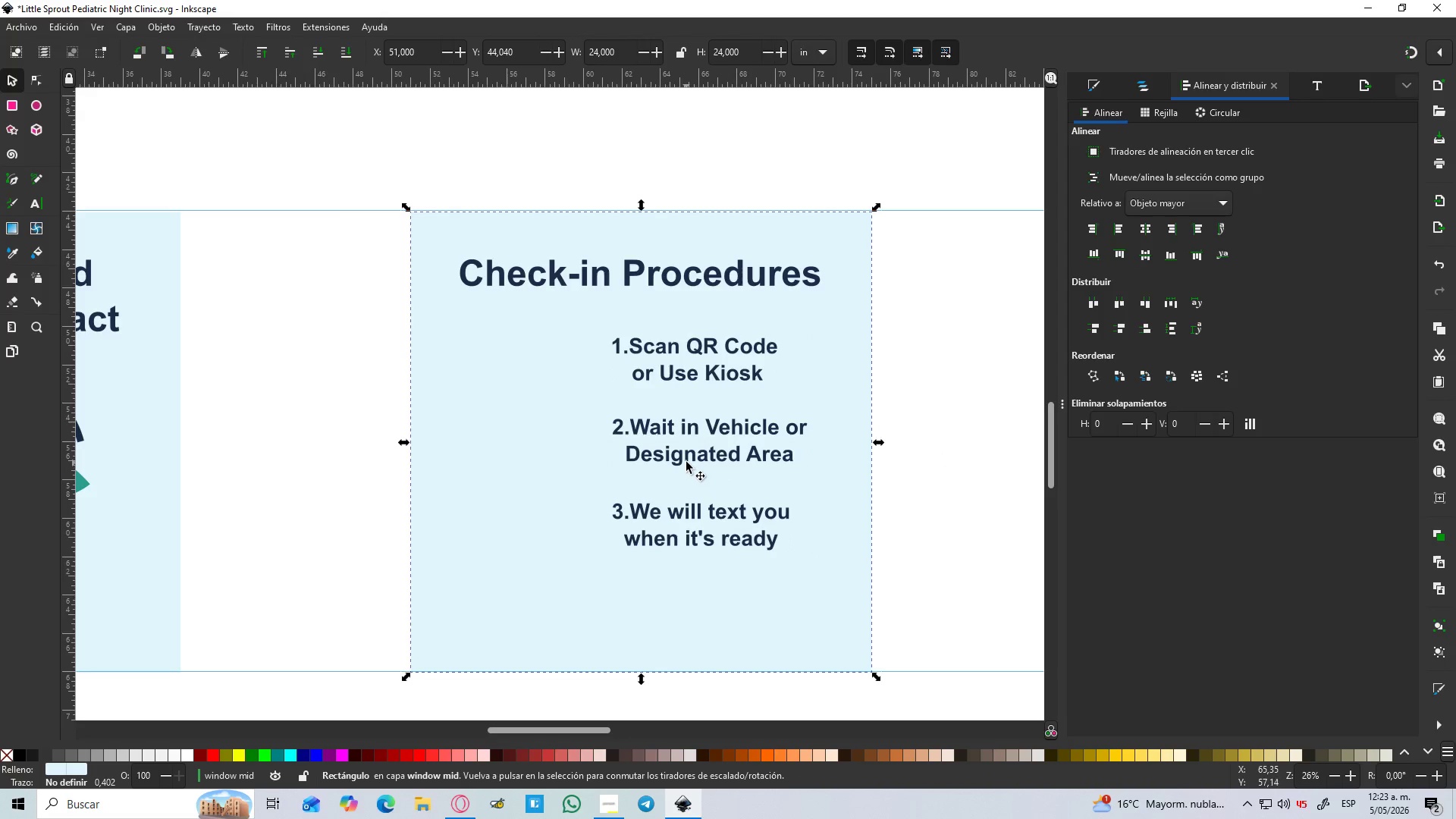 
left_click([686, 462])
 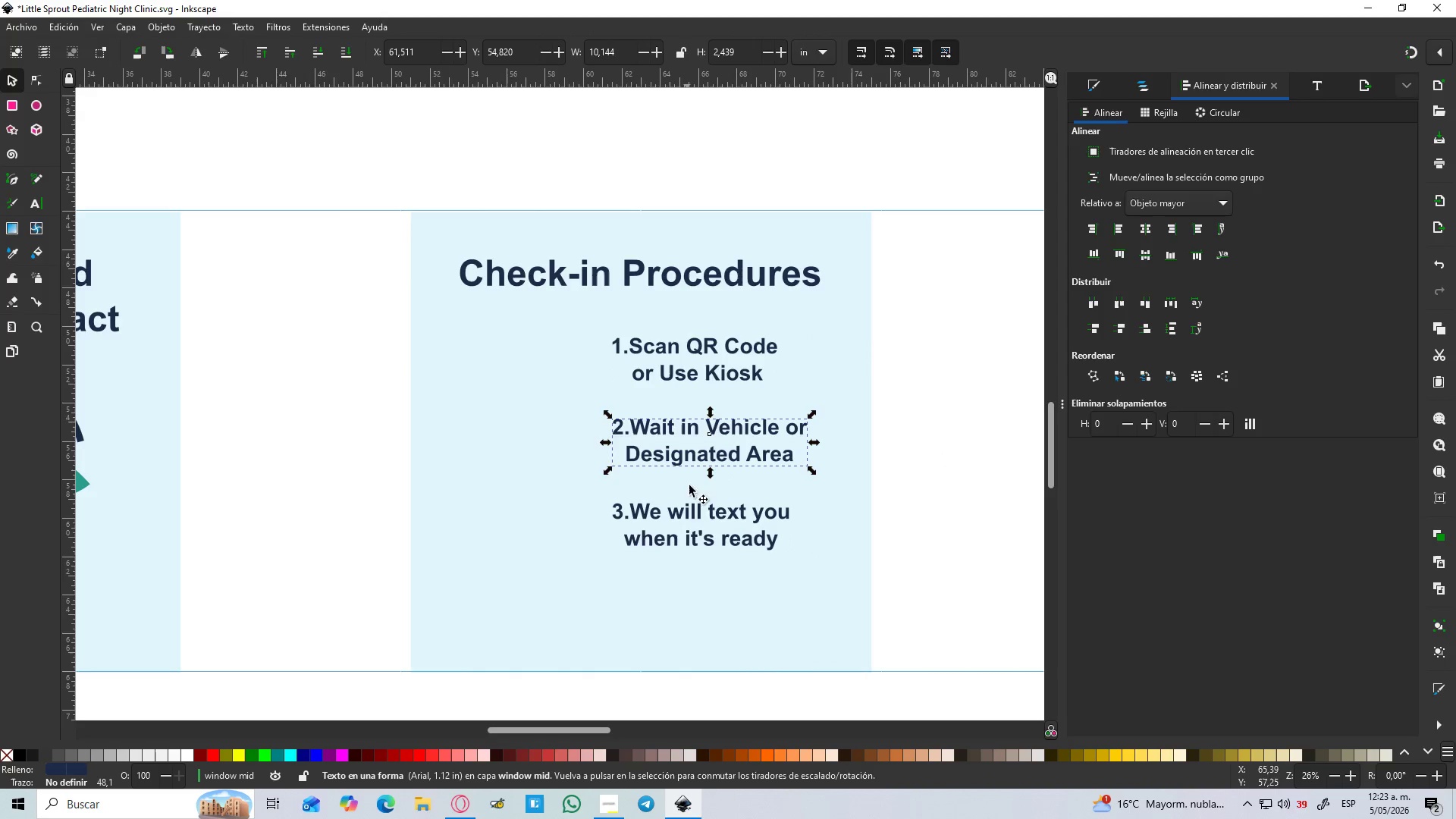 
hold_key(key=ShiftLeft, duration=1.39)
left_click([695, 532])
 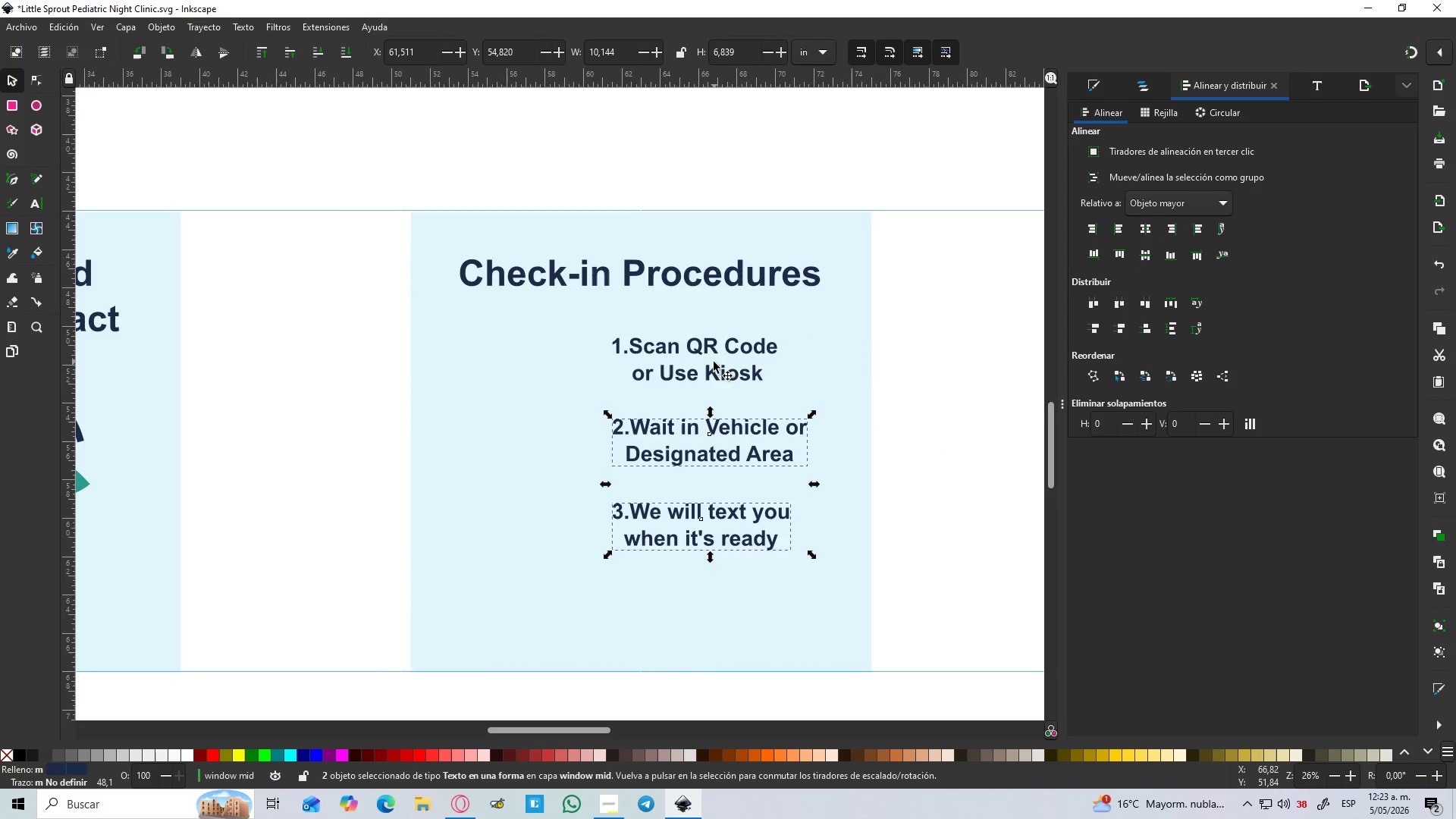 
left_click([704, 375])
 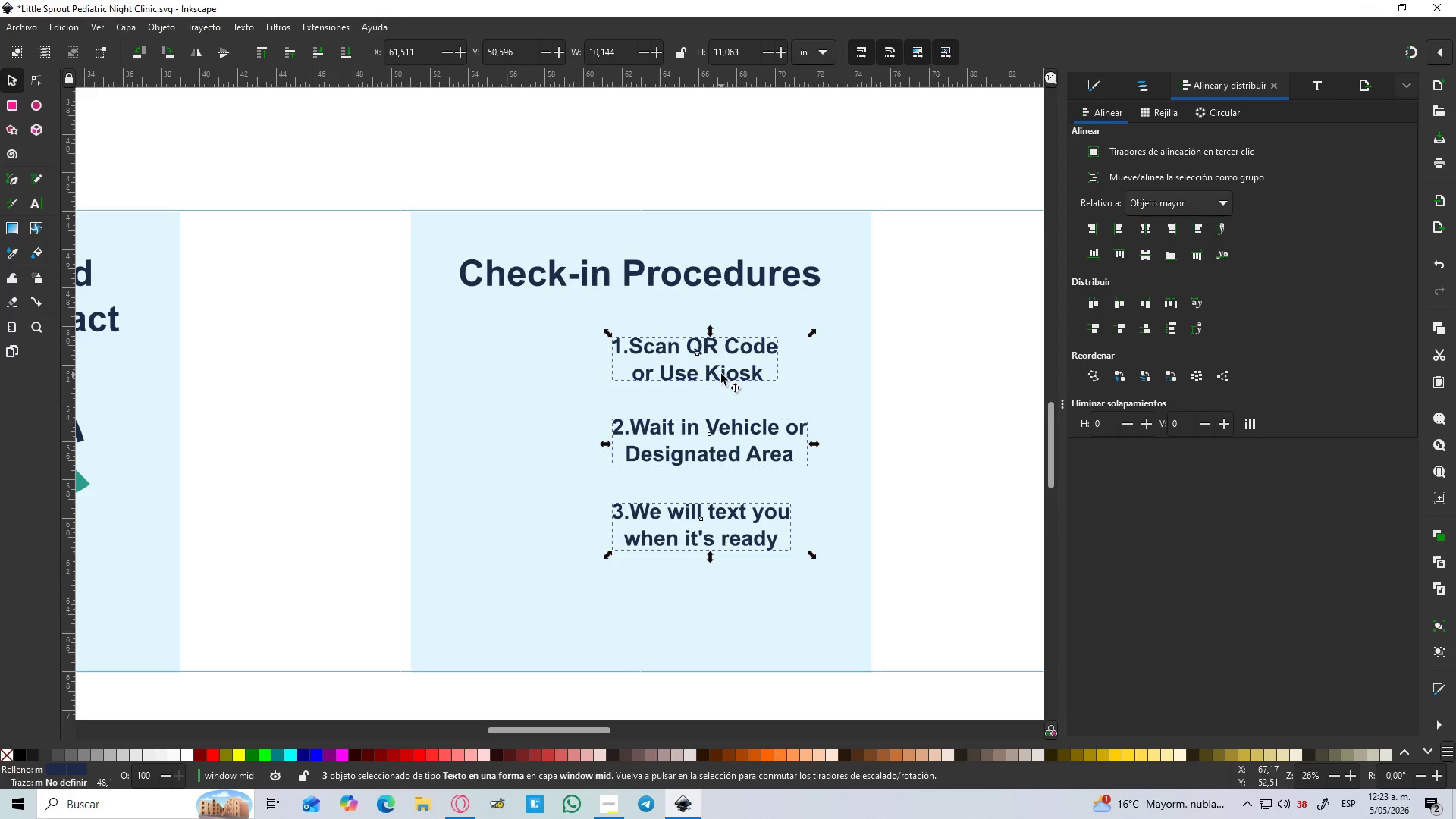 
left_click_drag(start_coordinate=[722, 374], to_coordinate=[721, 408])
 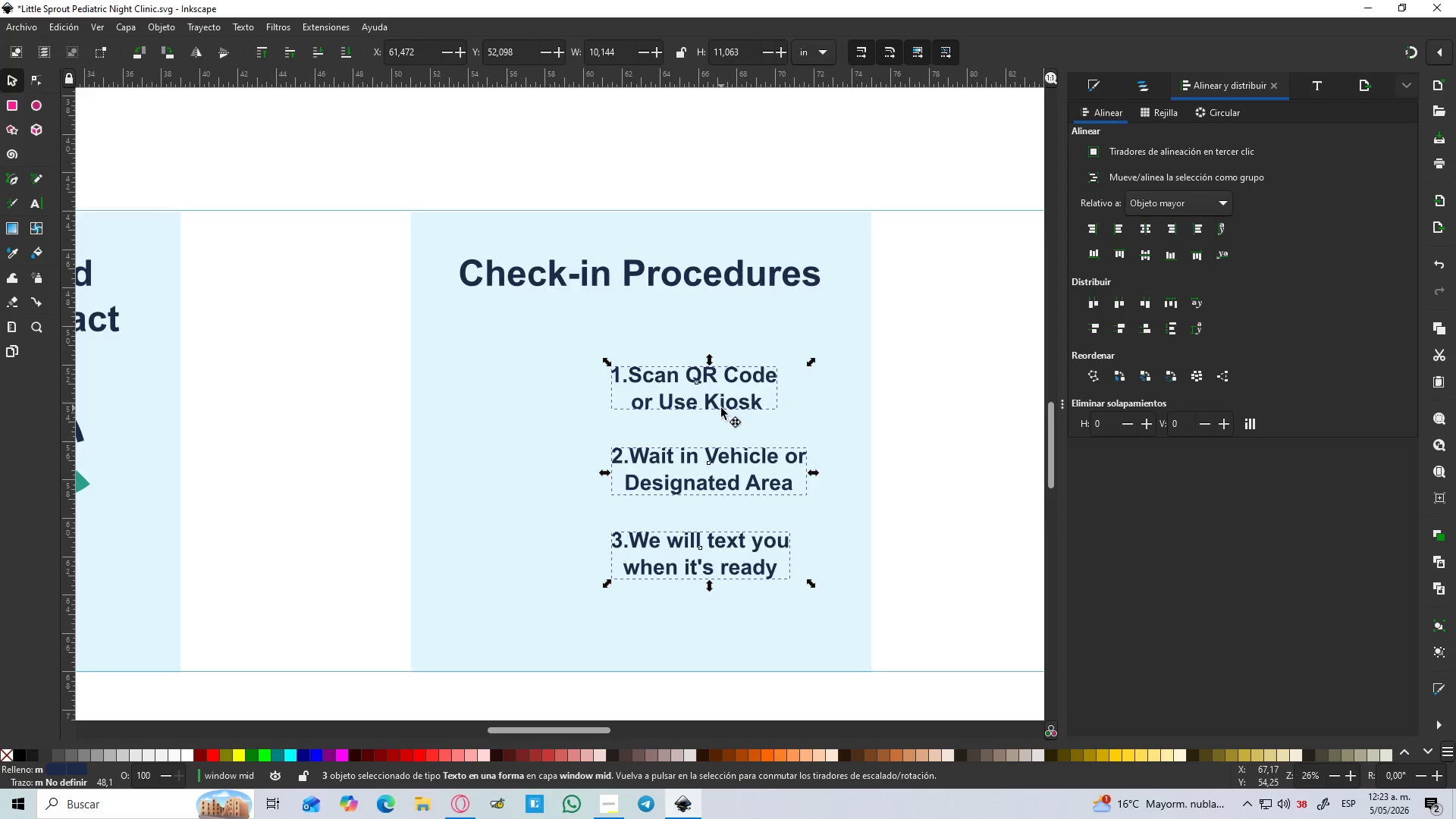 
left_click_drag(start_coordinate=[721, 408], to_coordinate=[744, 408])
 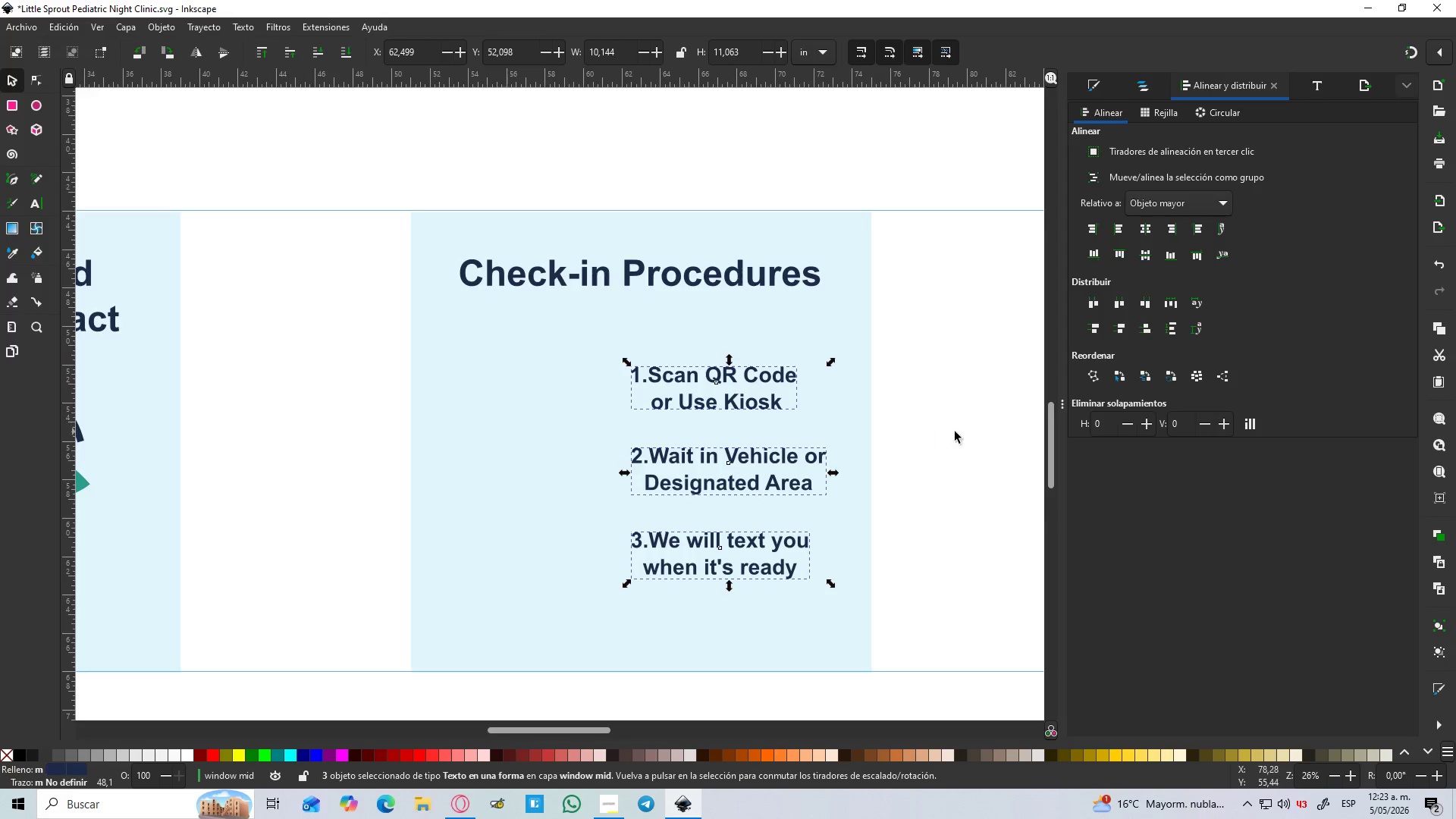 
hold_key(key=ControlLeft, duration=1.19)
 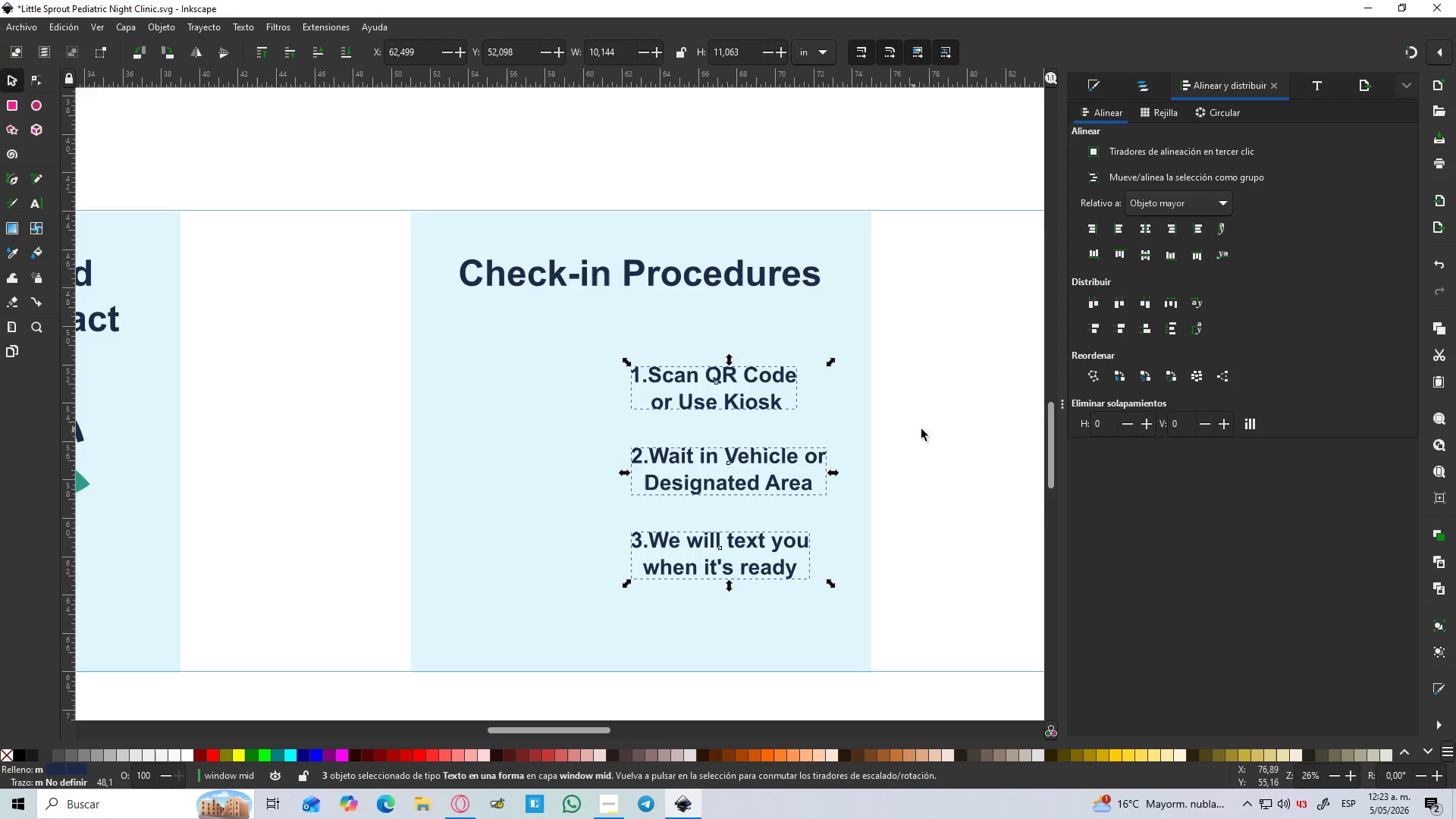 
left_click([978, 431])
 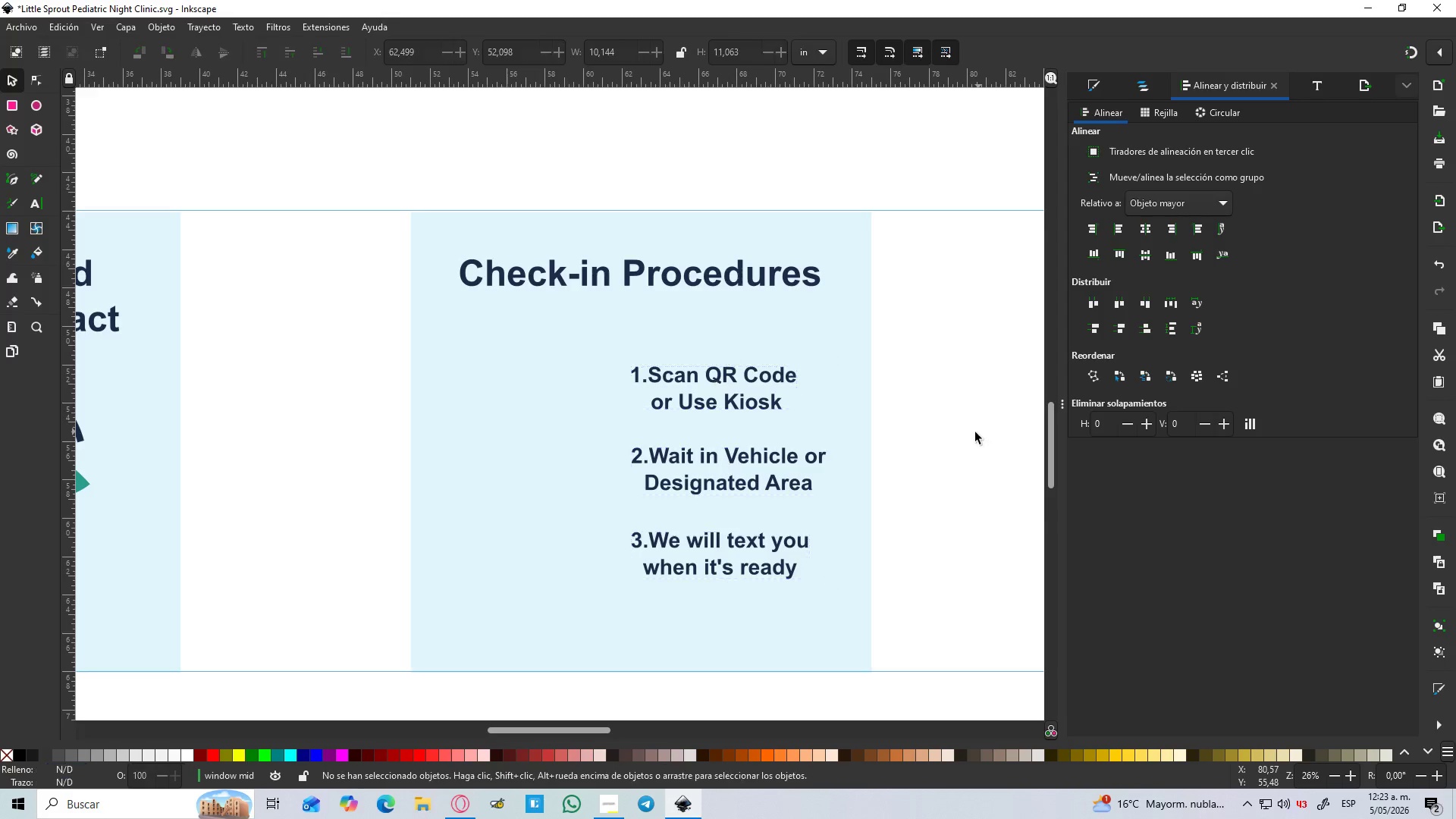 
hold_key(key=ControlLeft, duration=1.5)
scroll: coordinate [940, 453], scroll_direction: down, amount: 1.0
 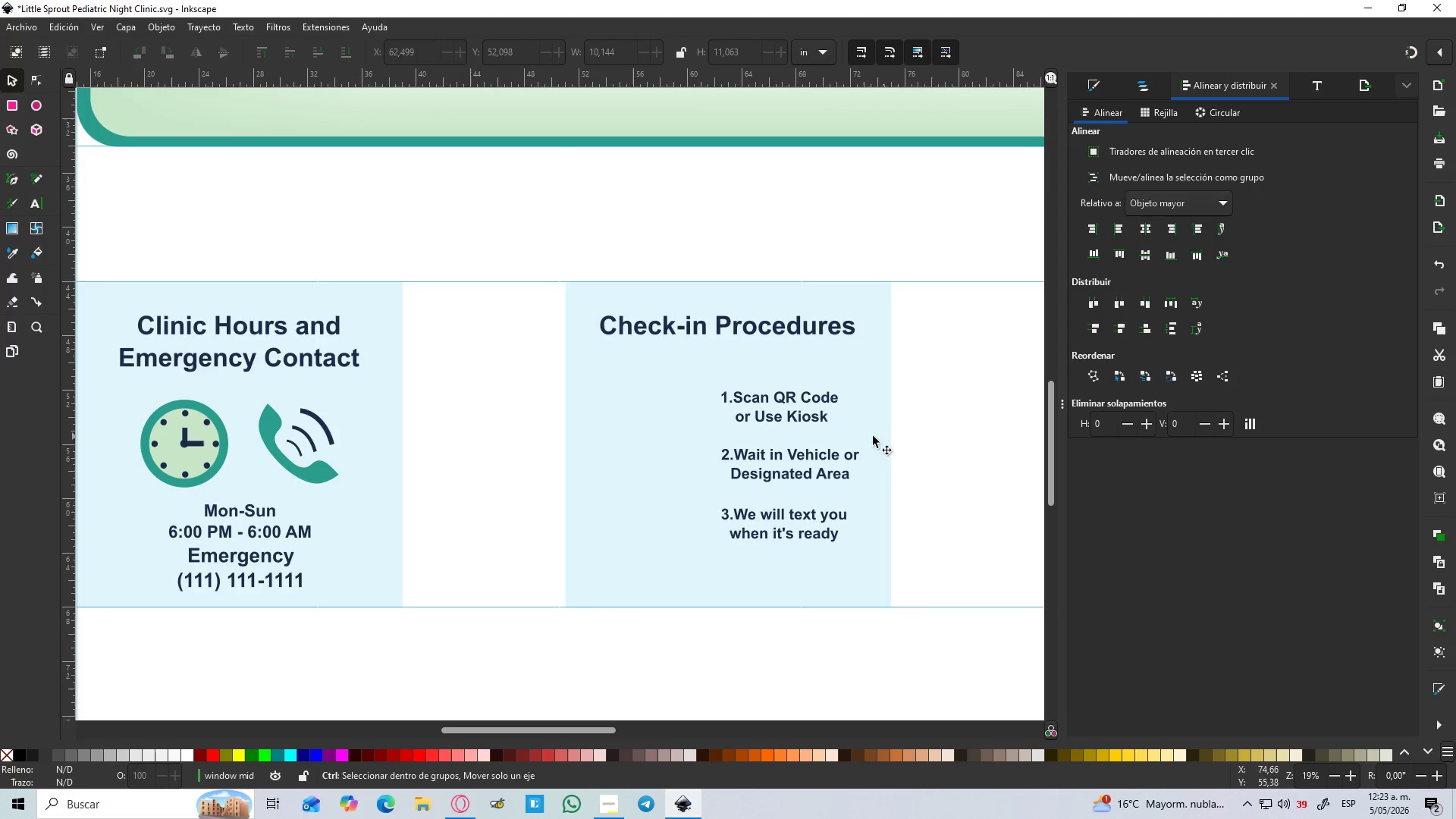 
key(Control+ControlLeft)
 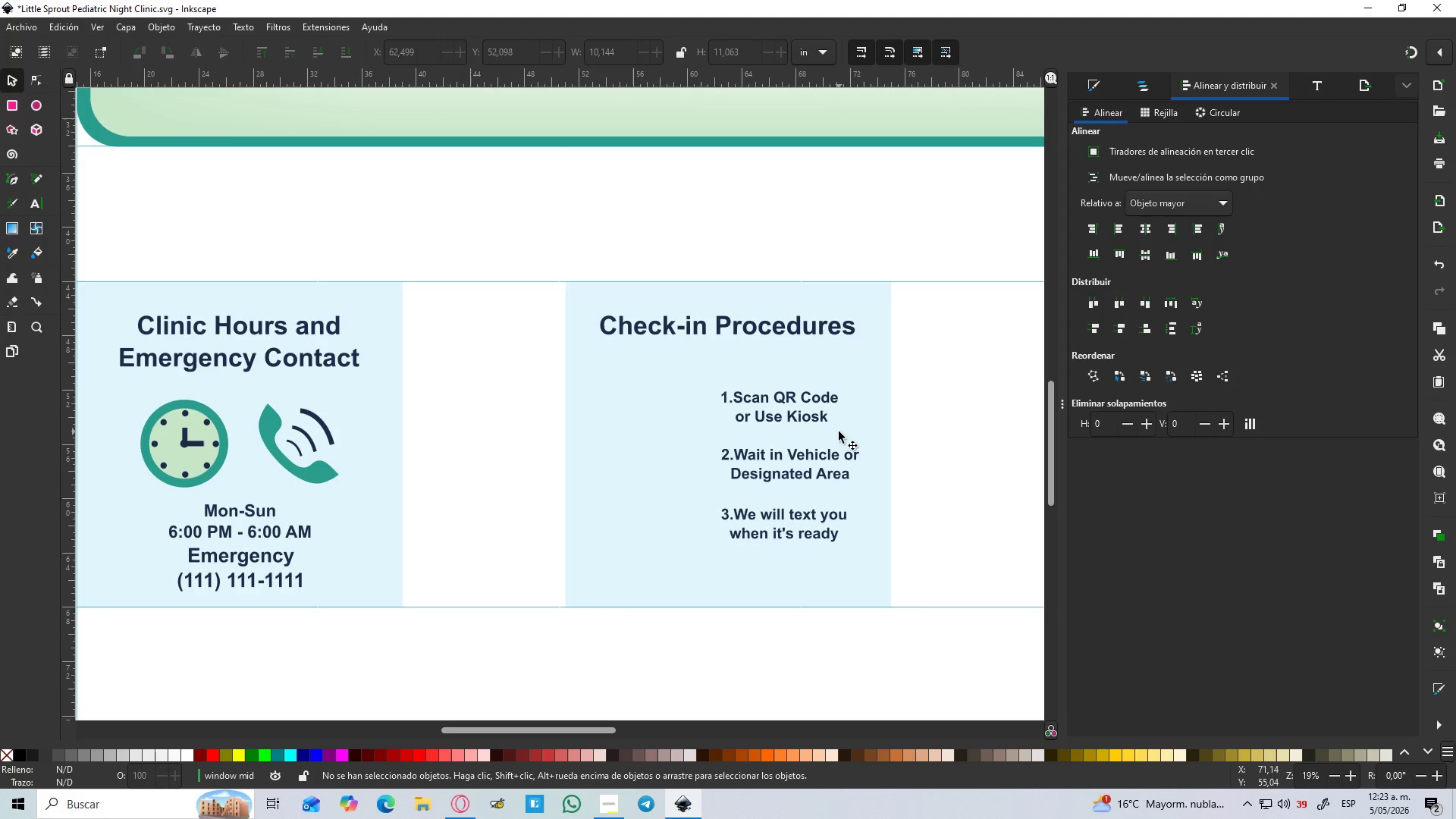 
key(Control+ControlLeft)
 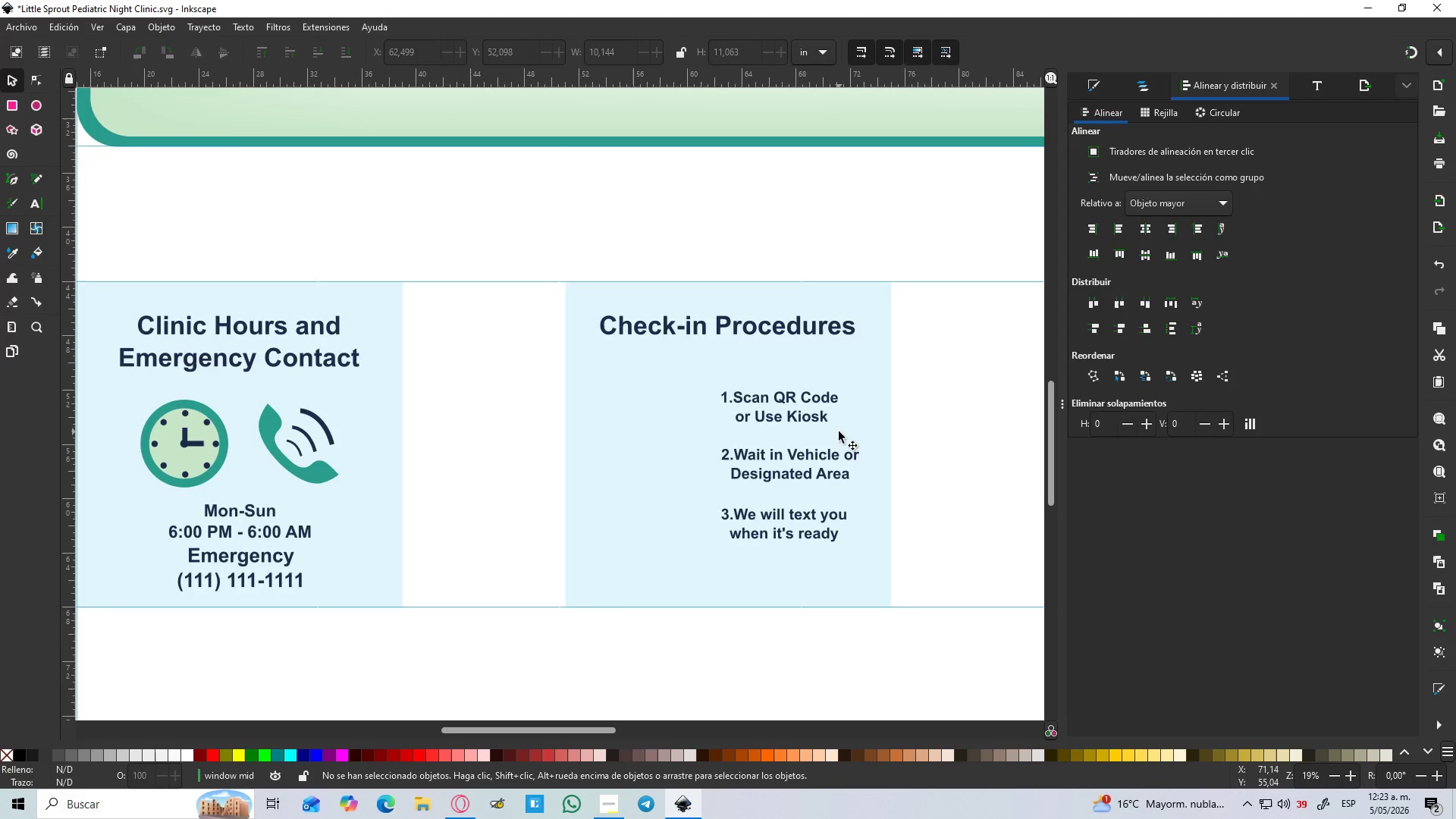 
key(Control+ControlLeft)
 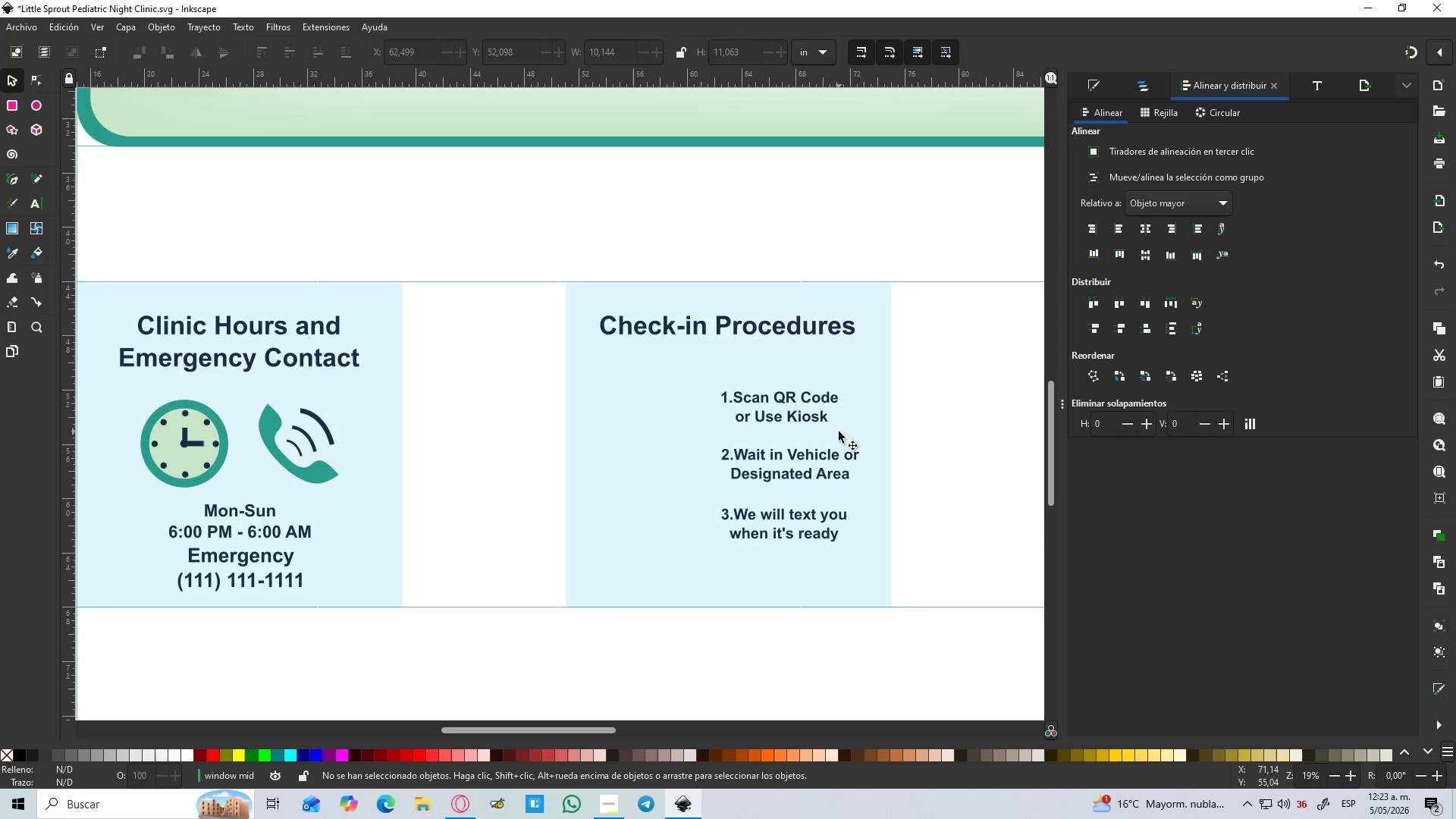 
wait(8.56)
 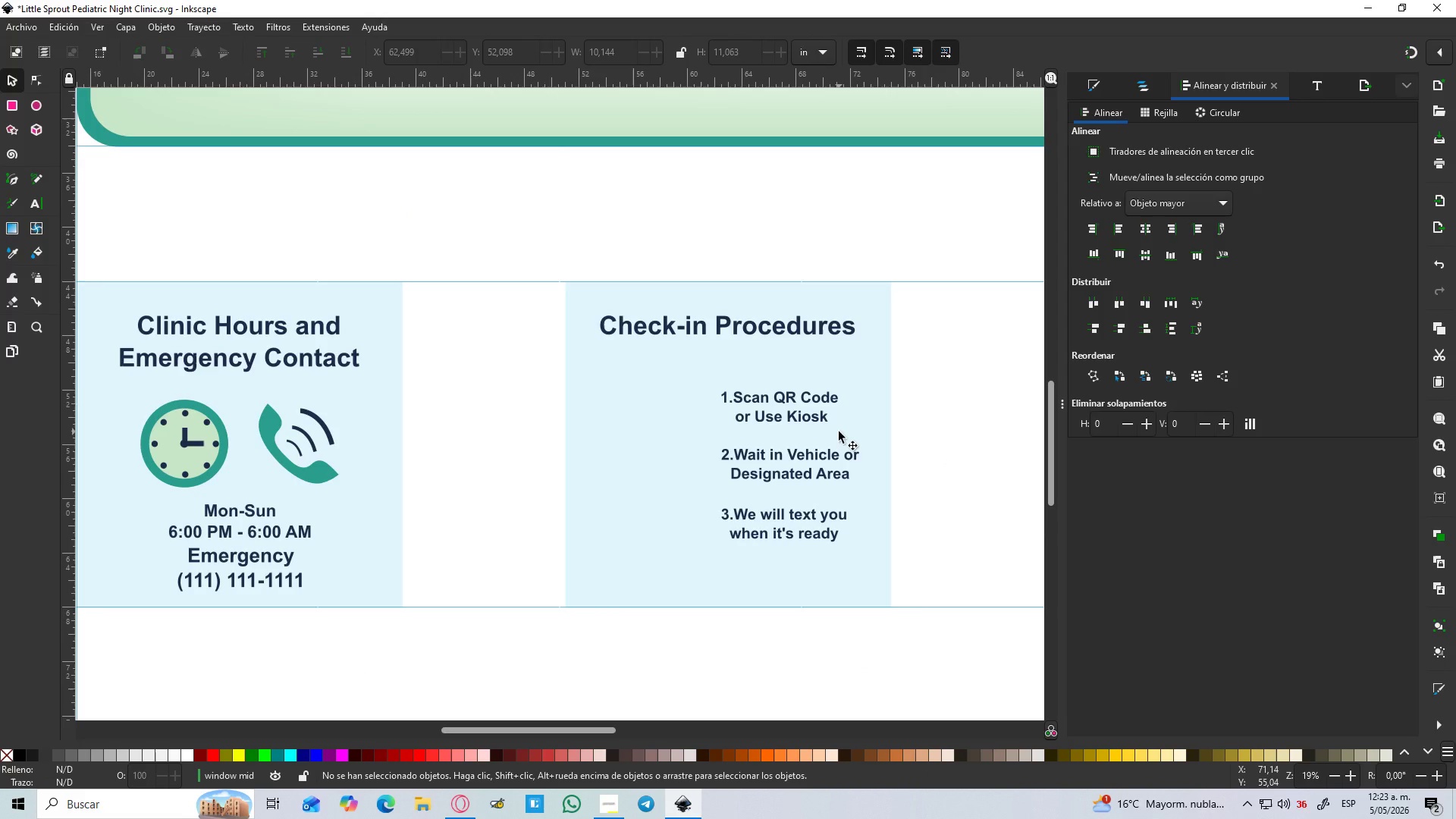 
hold_key(key=ControlLeft, duration=1.5)
 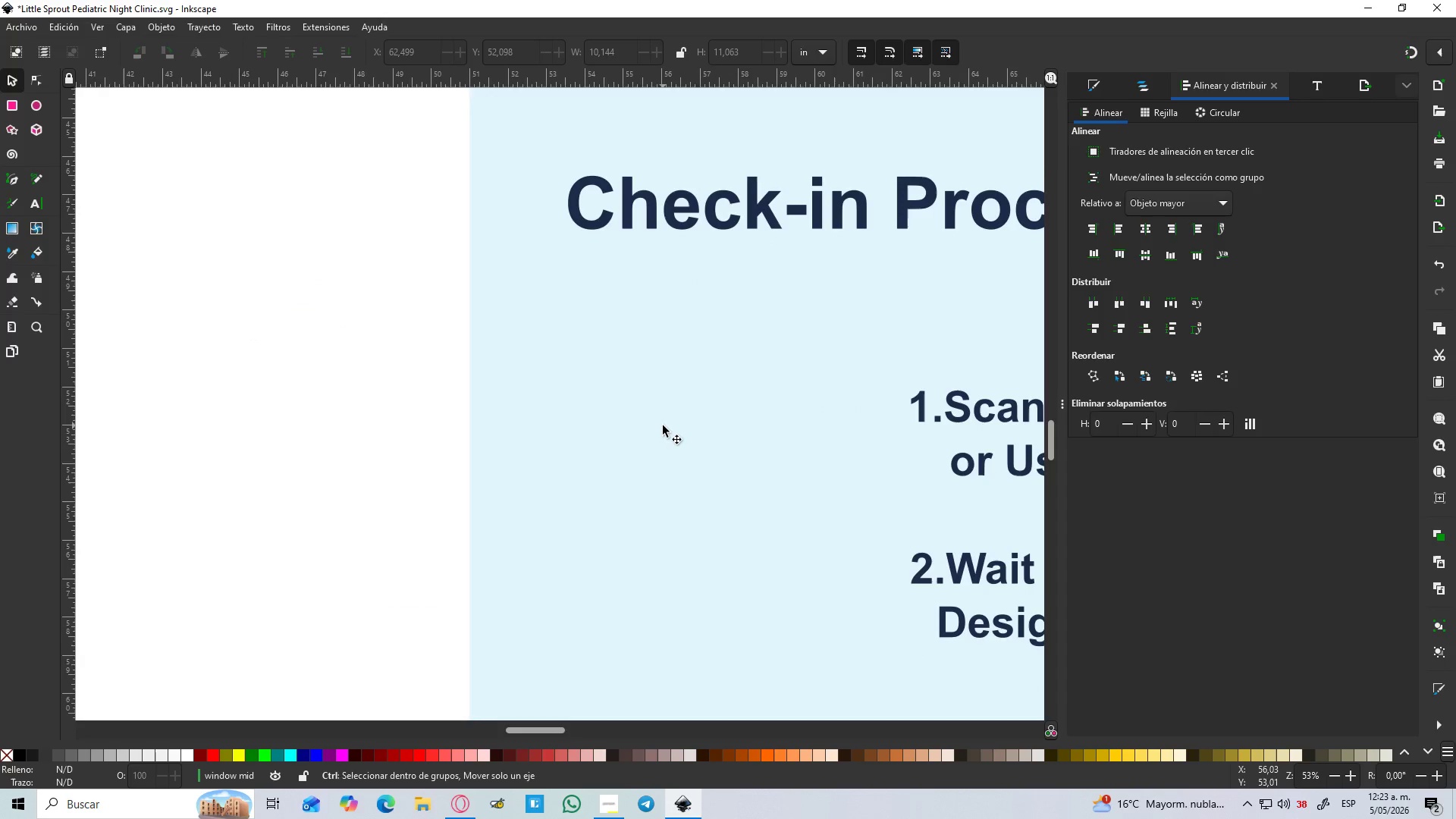 
hold_key(key=ControlLeft, duration=0.45)
 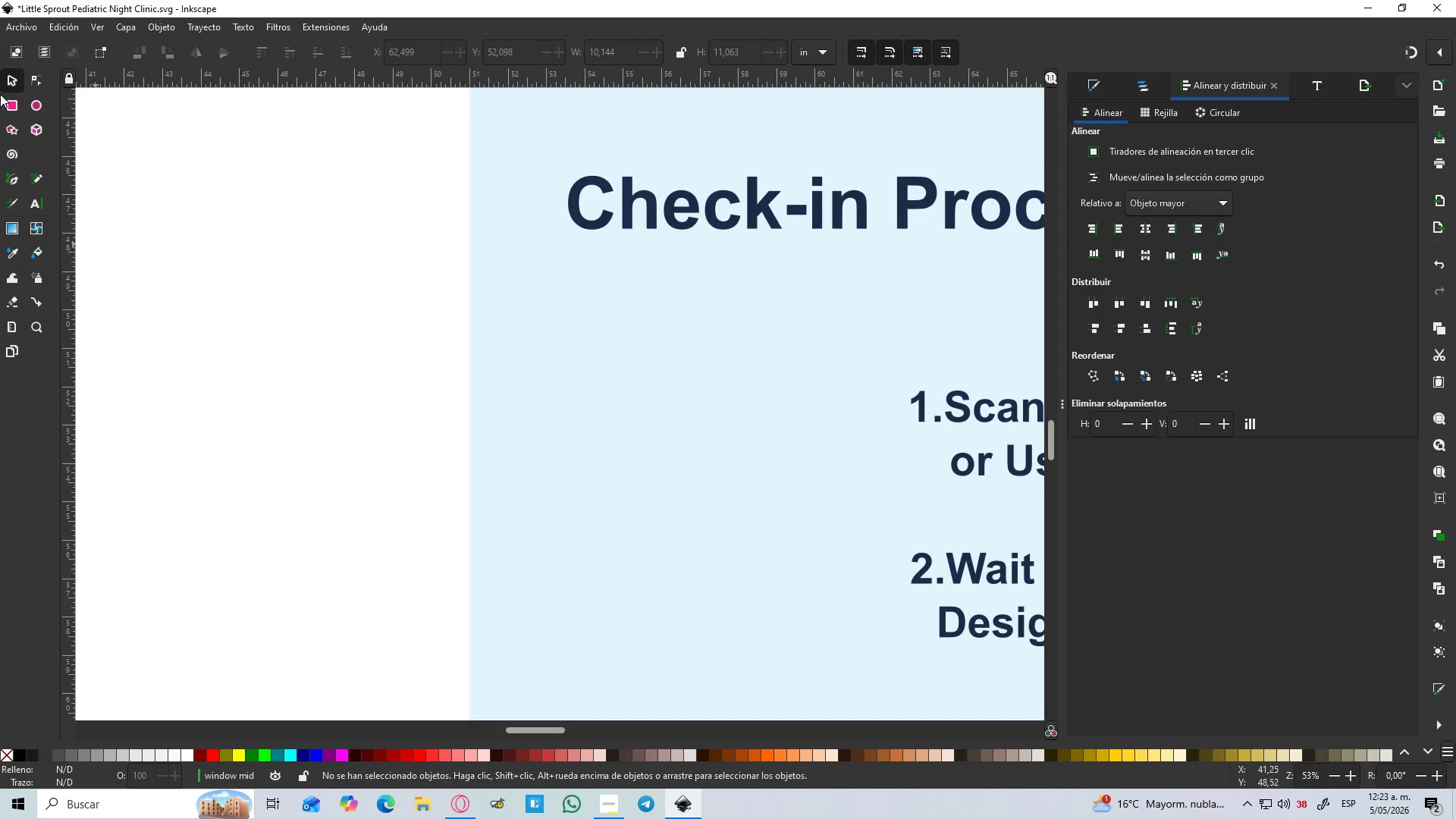 
scroll: coordinate [660, 421], scroll_direction: up, amount: 3.0
 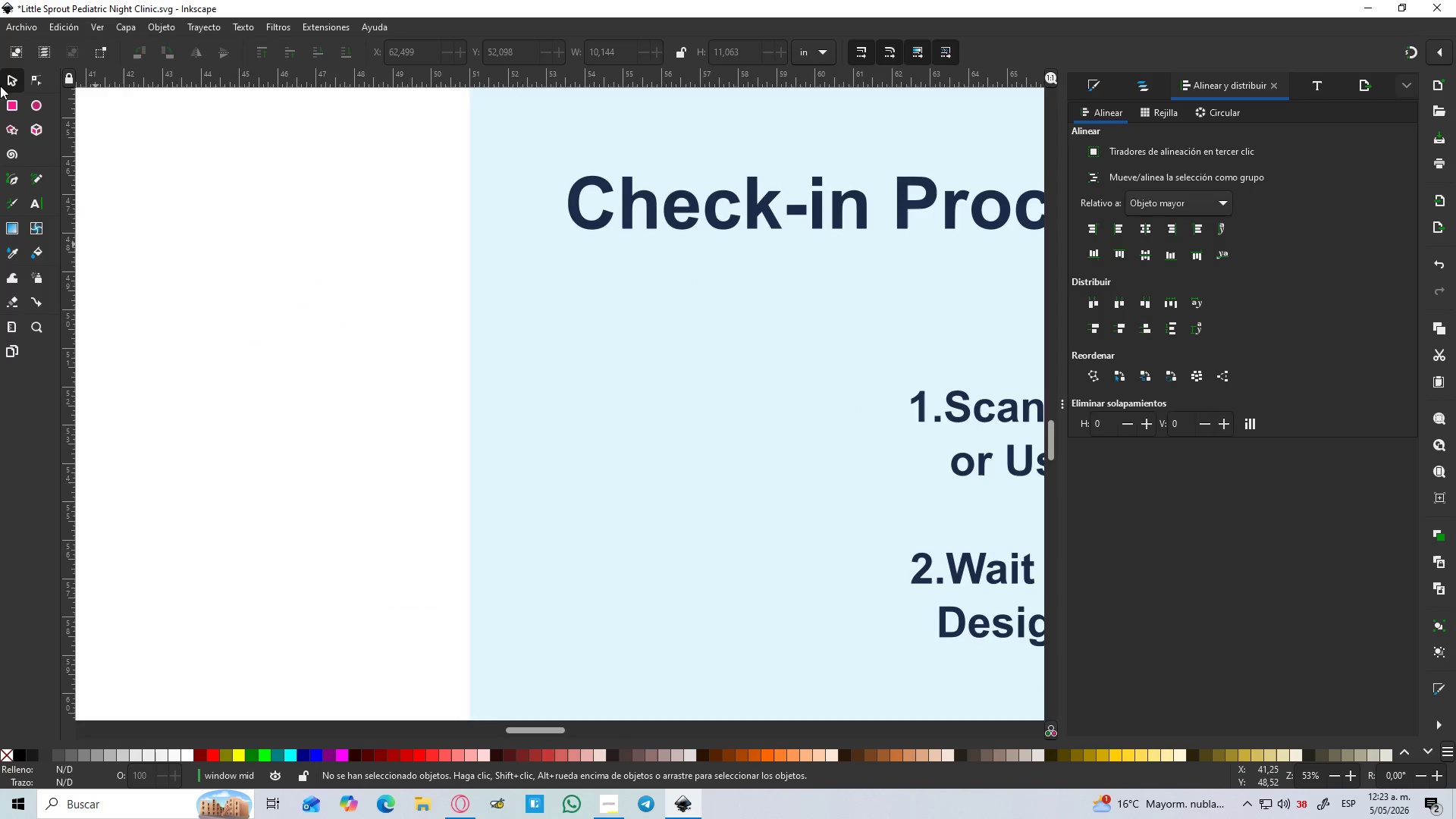 
left_click([8, 99])
 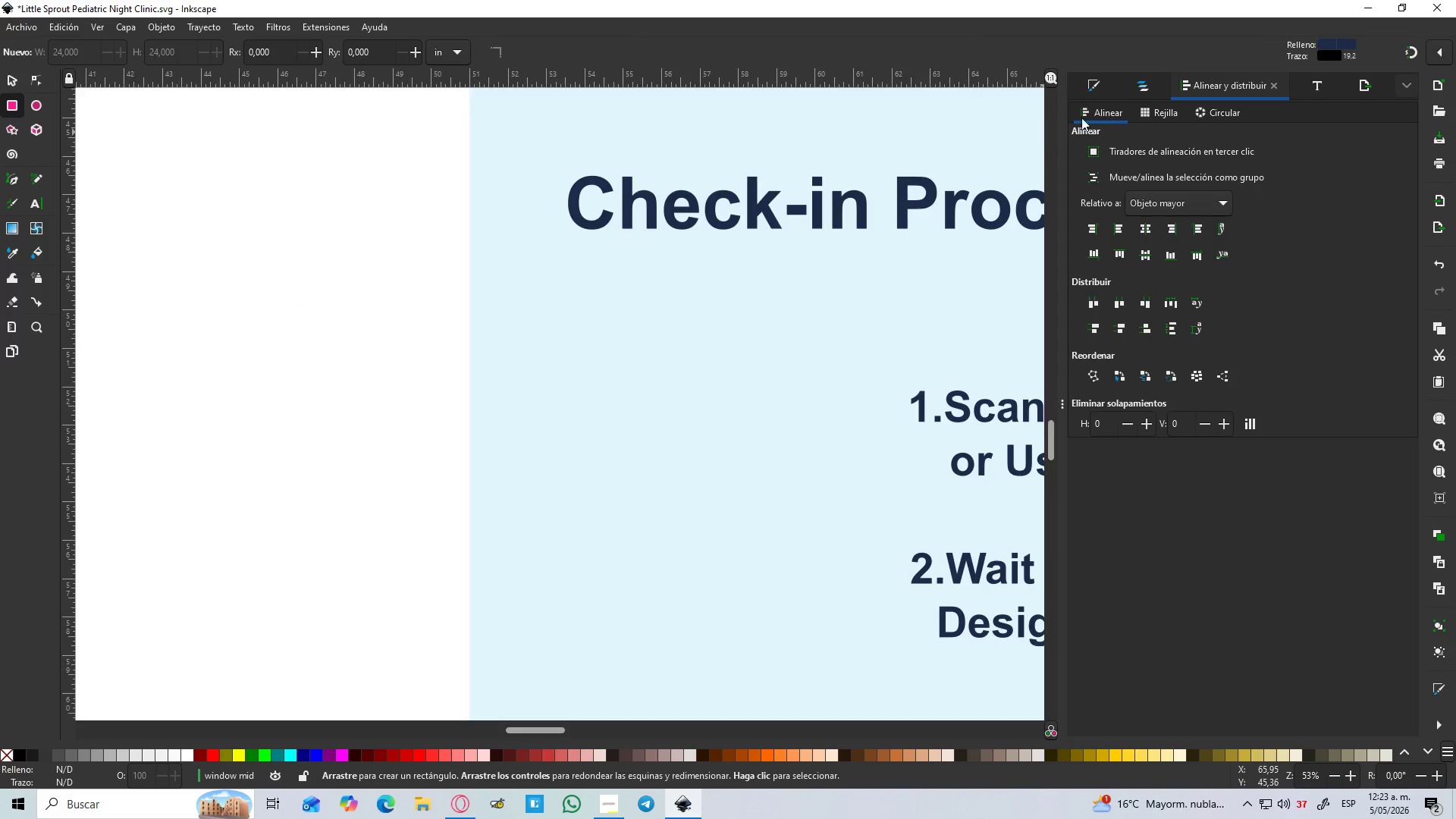 
left_click([1140, 84])
 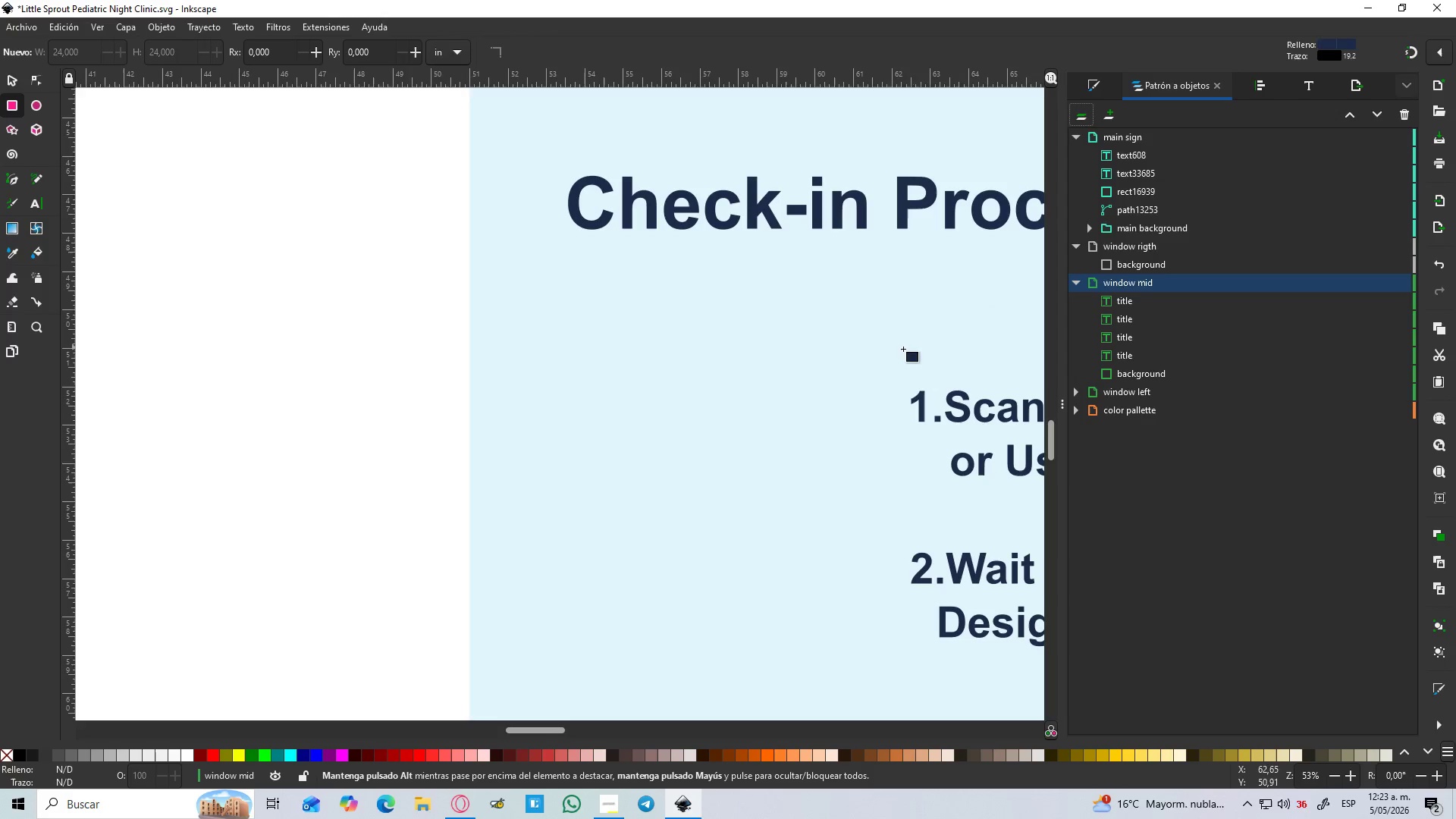 
left_click_drag(start_coordinate=[573, 362], to_coordinate=[827, 520])
 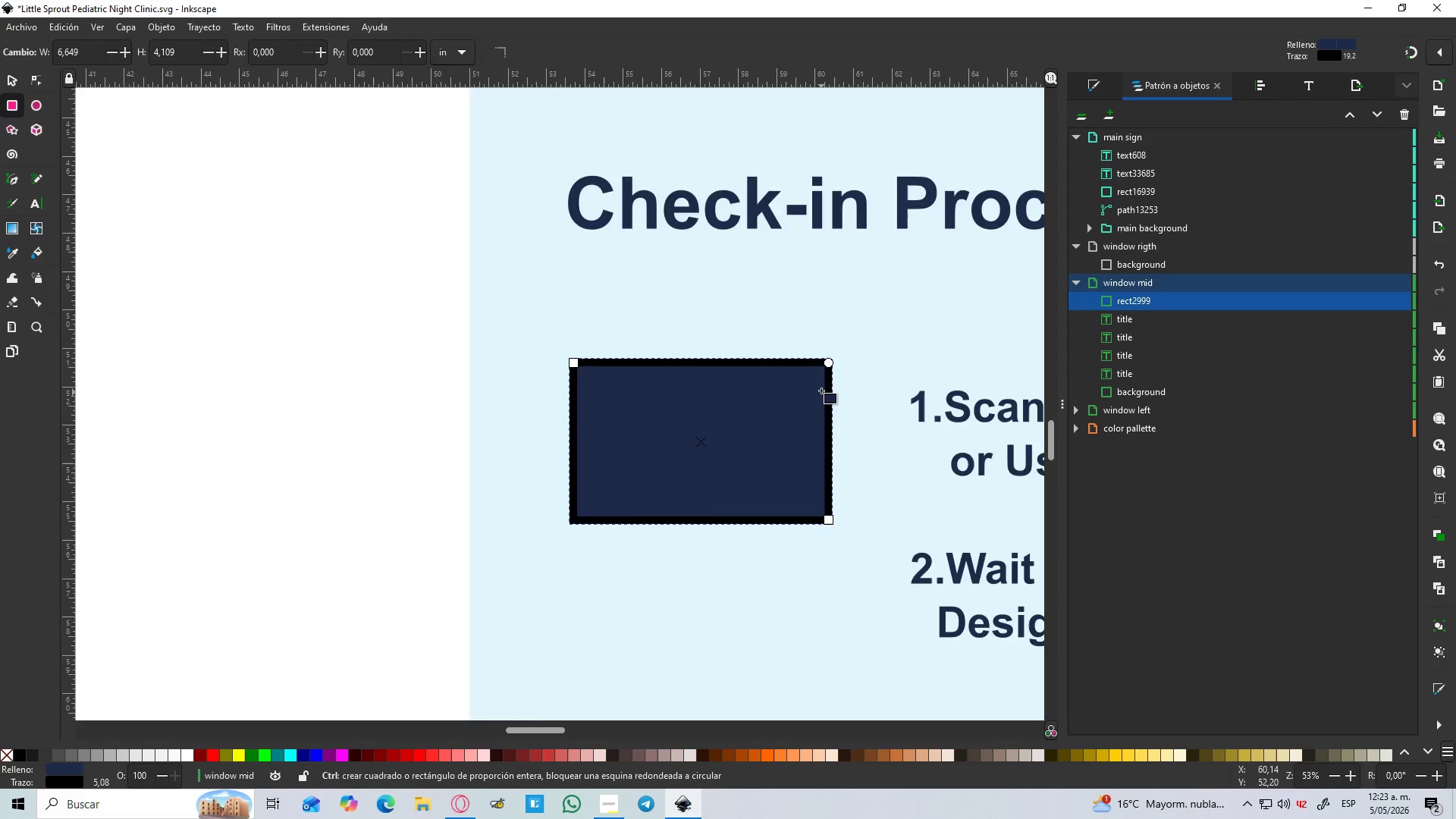 
hold_key(key=ControlLeft, duration=0.7)
 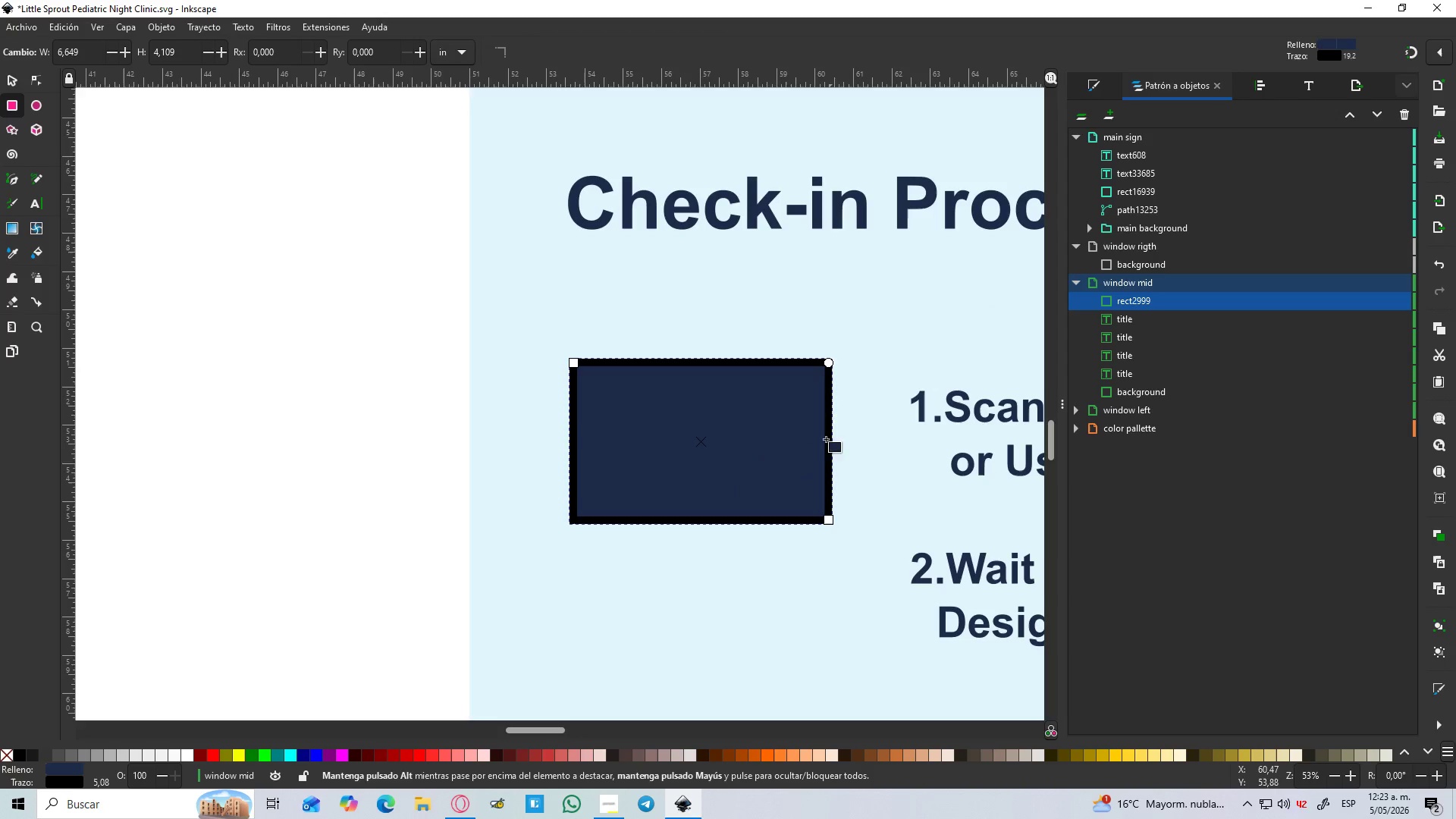 
key(Control+ControlLeft)
 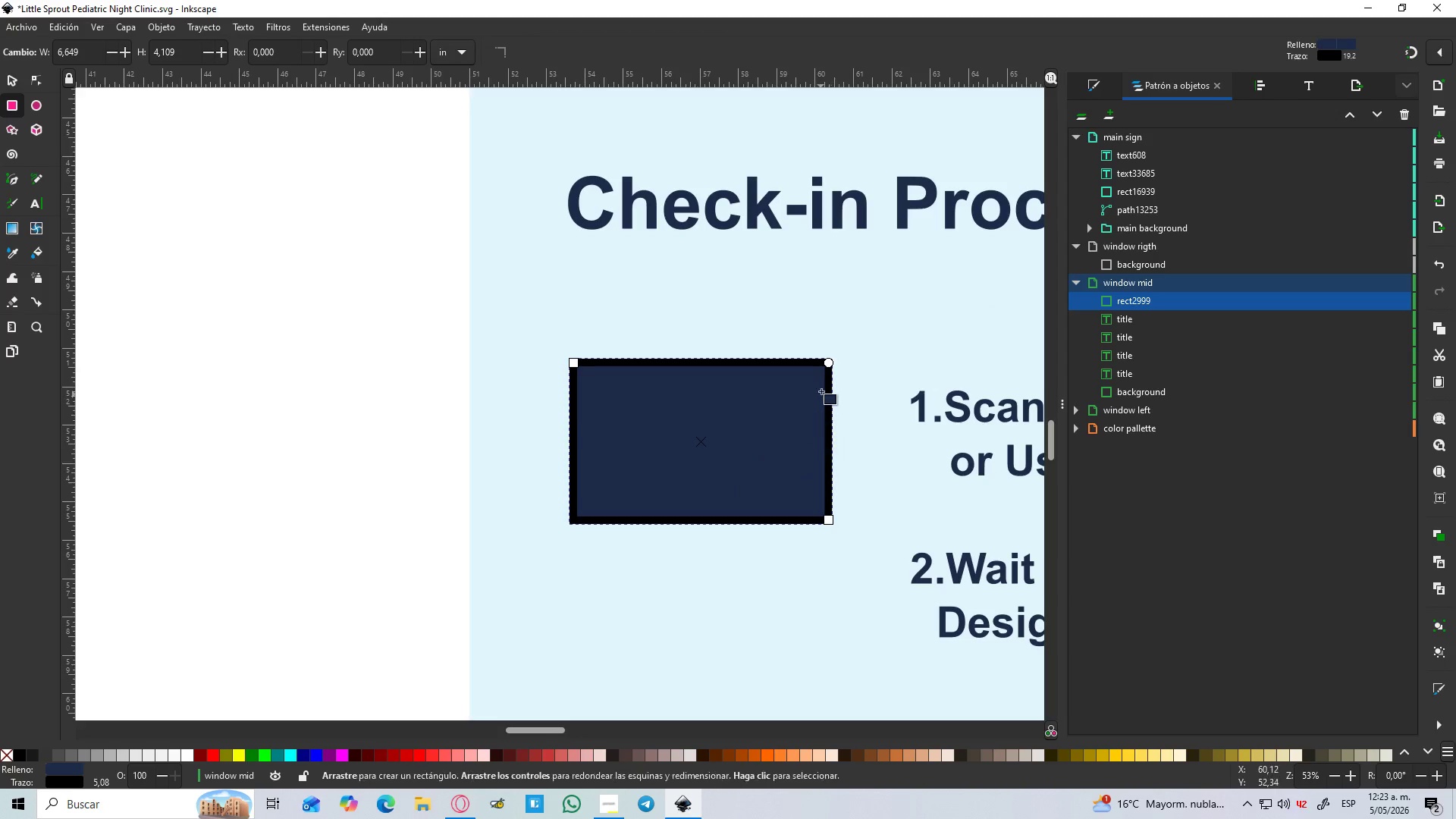 
scroll: coordinate [821, 391], scroll_direction: up, amount: 2.0
 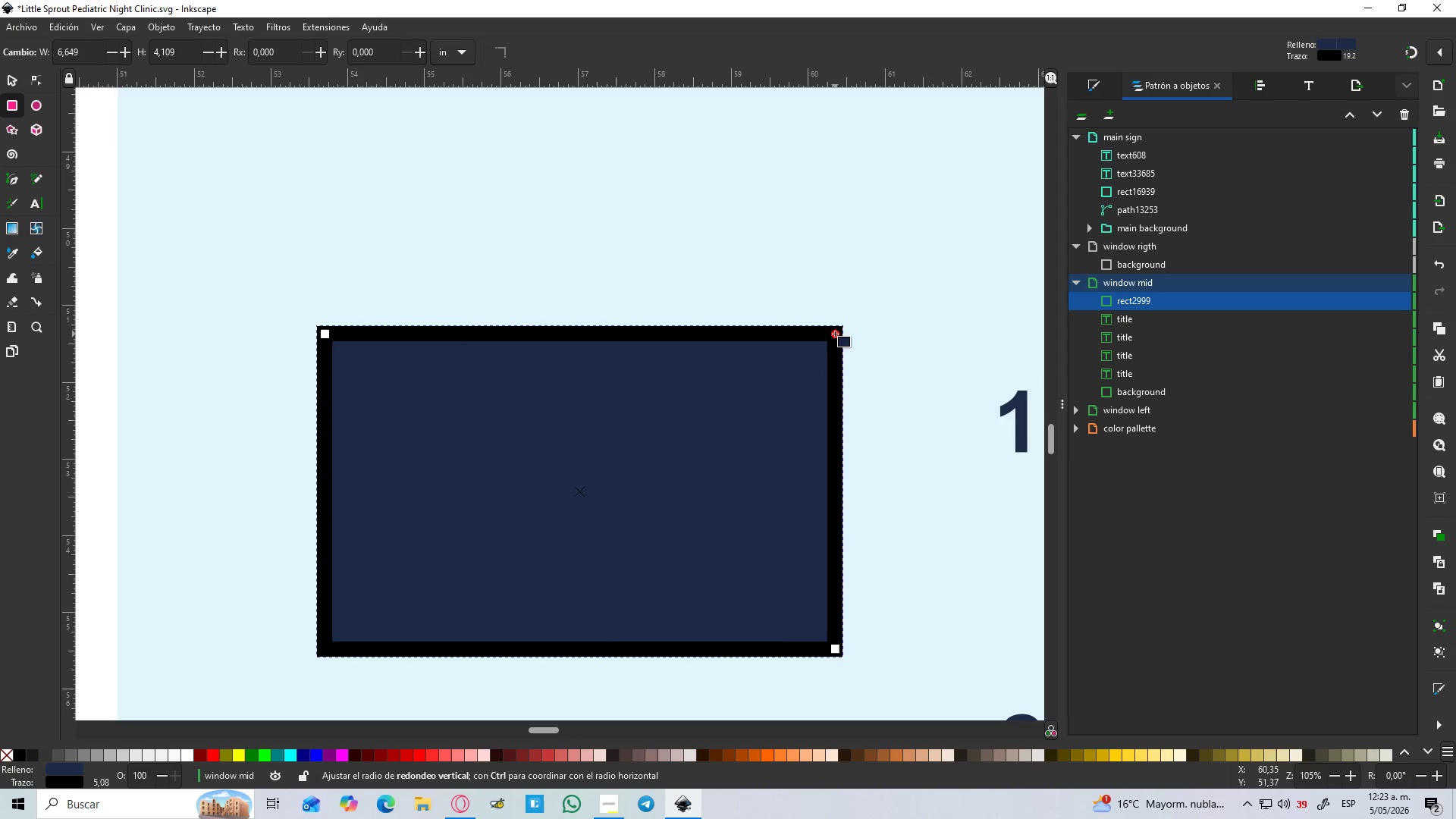 
left_click_drag(start_coordinate=[835, 334], to_coordinate=[831, 397])
 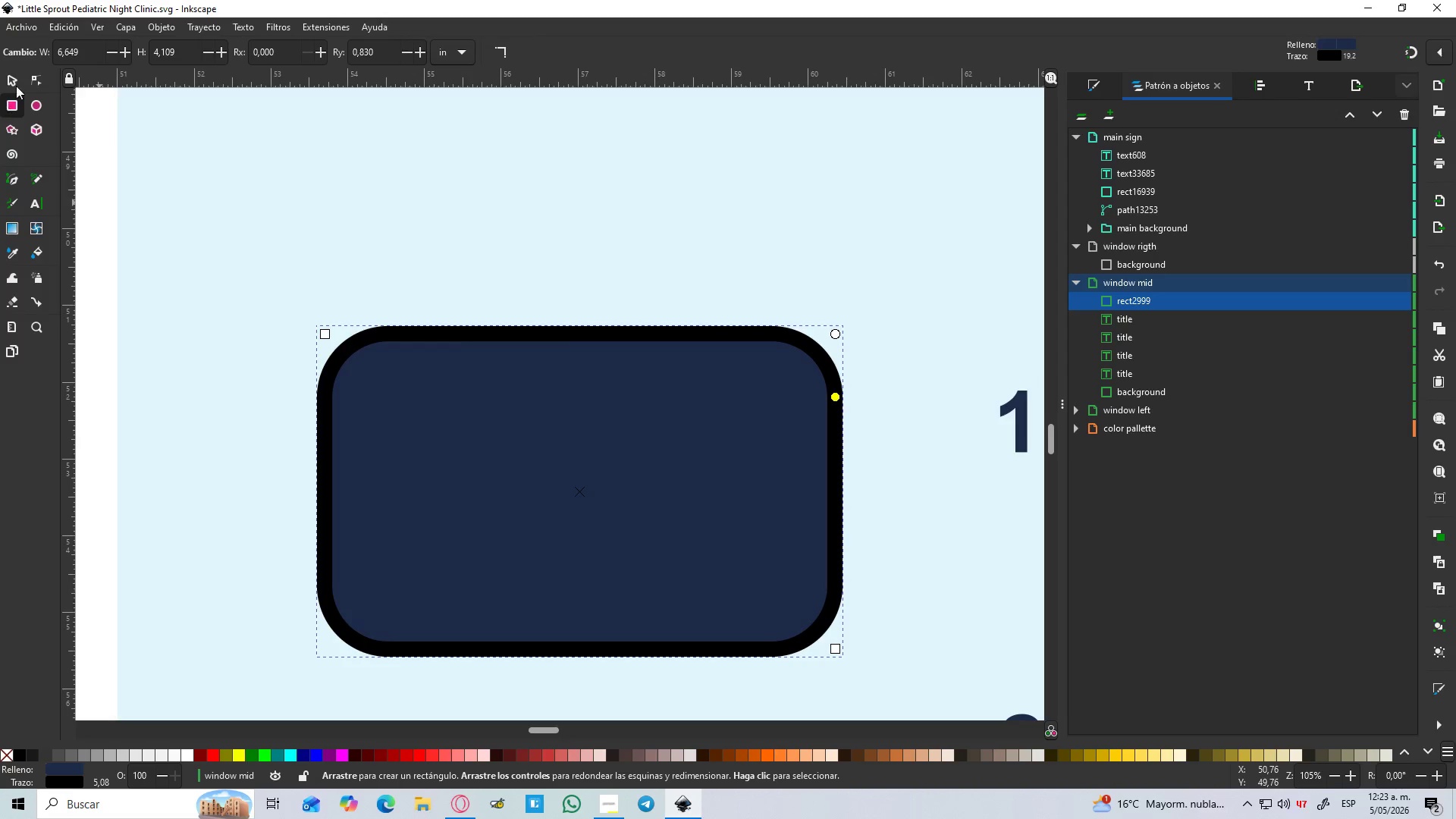 
left_click([20, 79])
 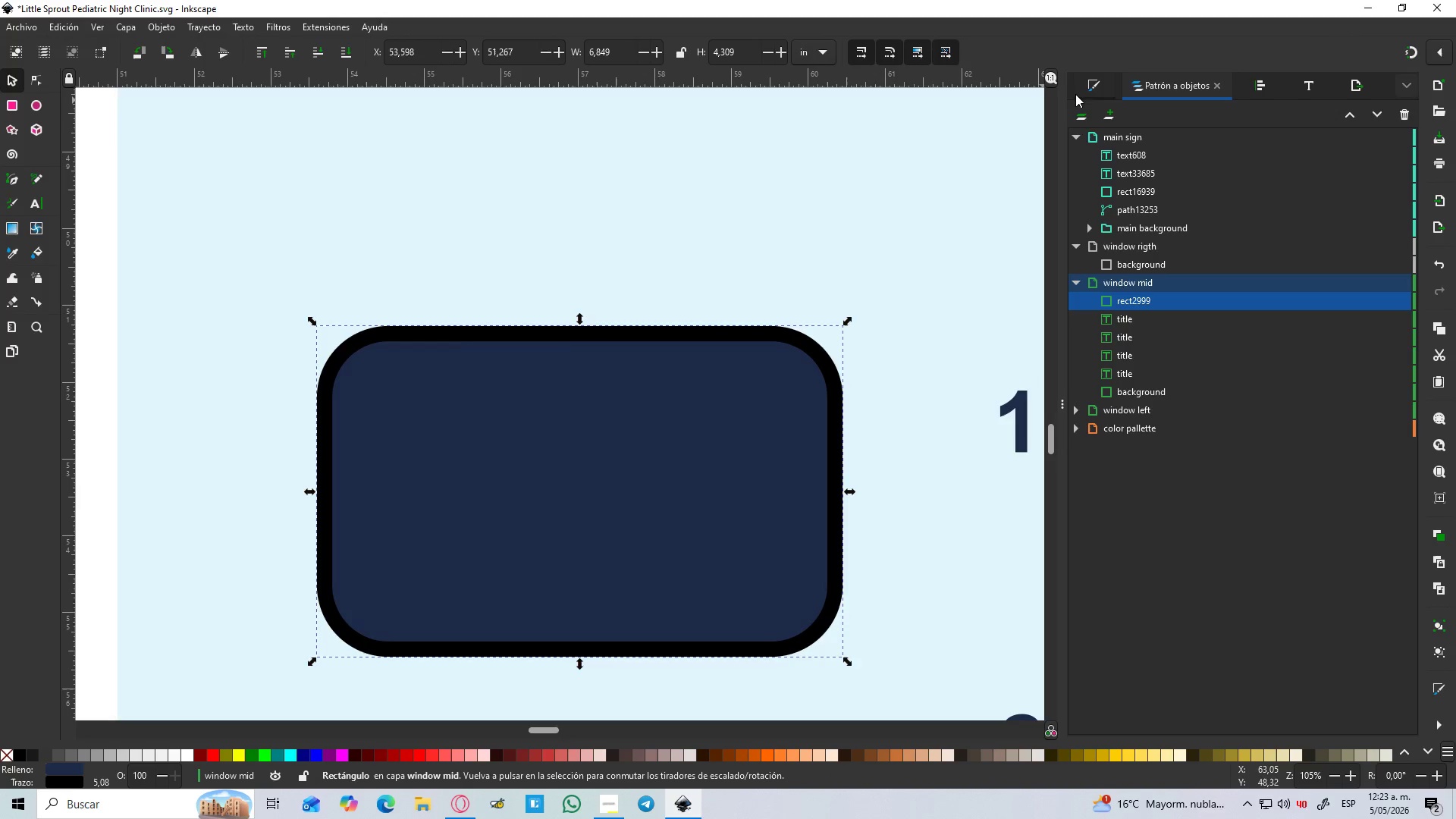 
left_click([1078, 92])
 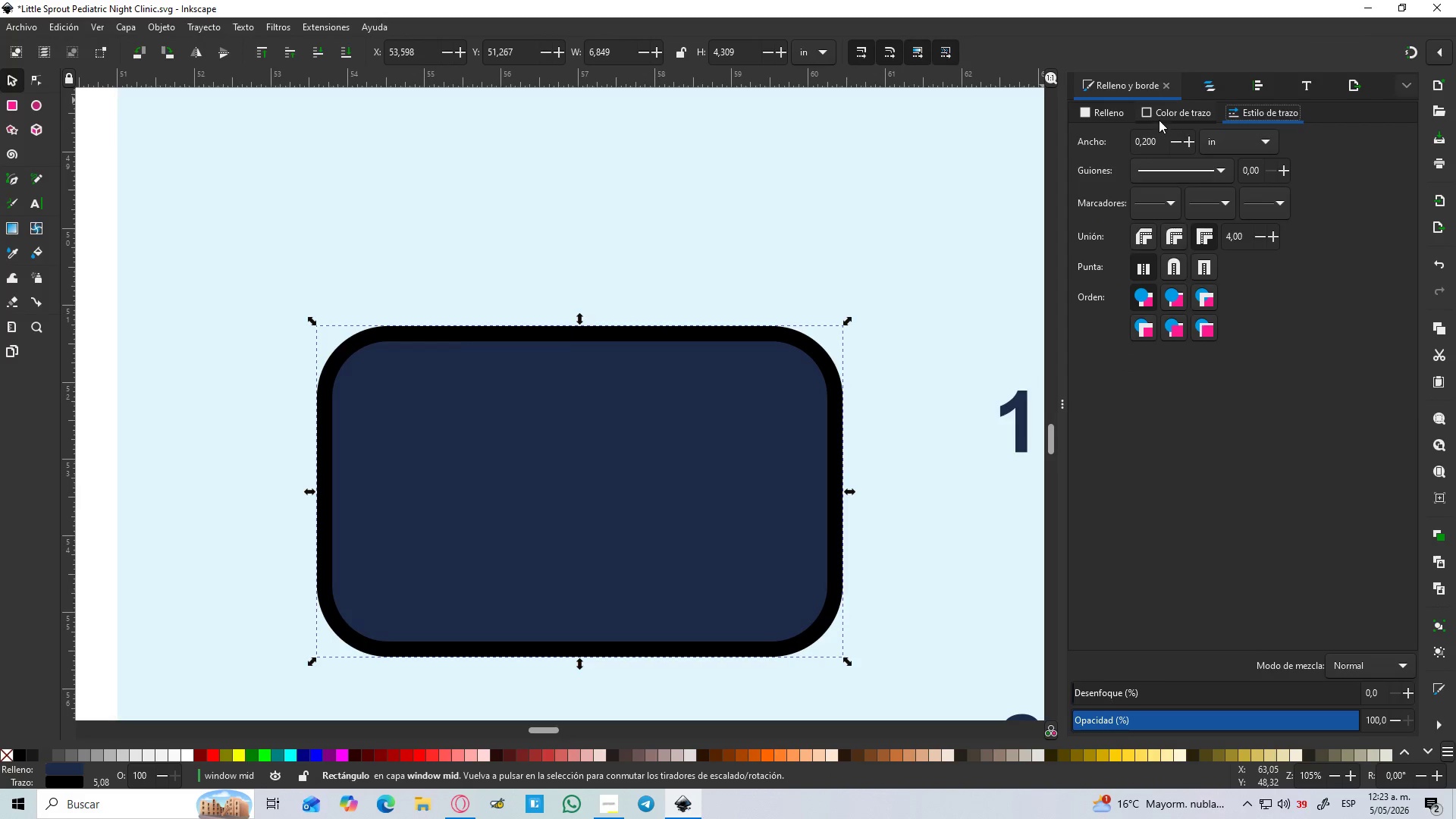 
left_click([1159, 118])
 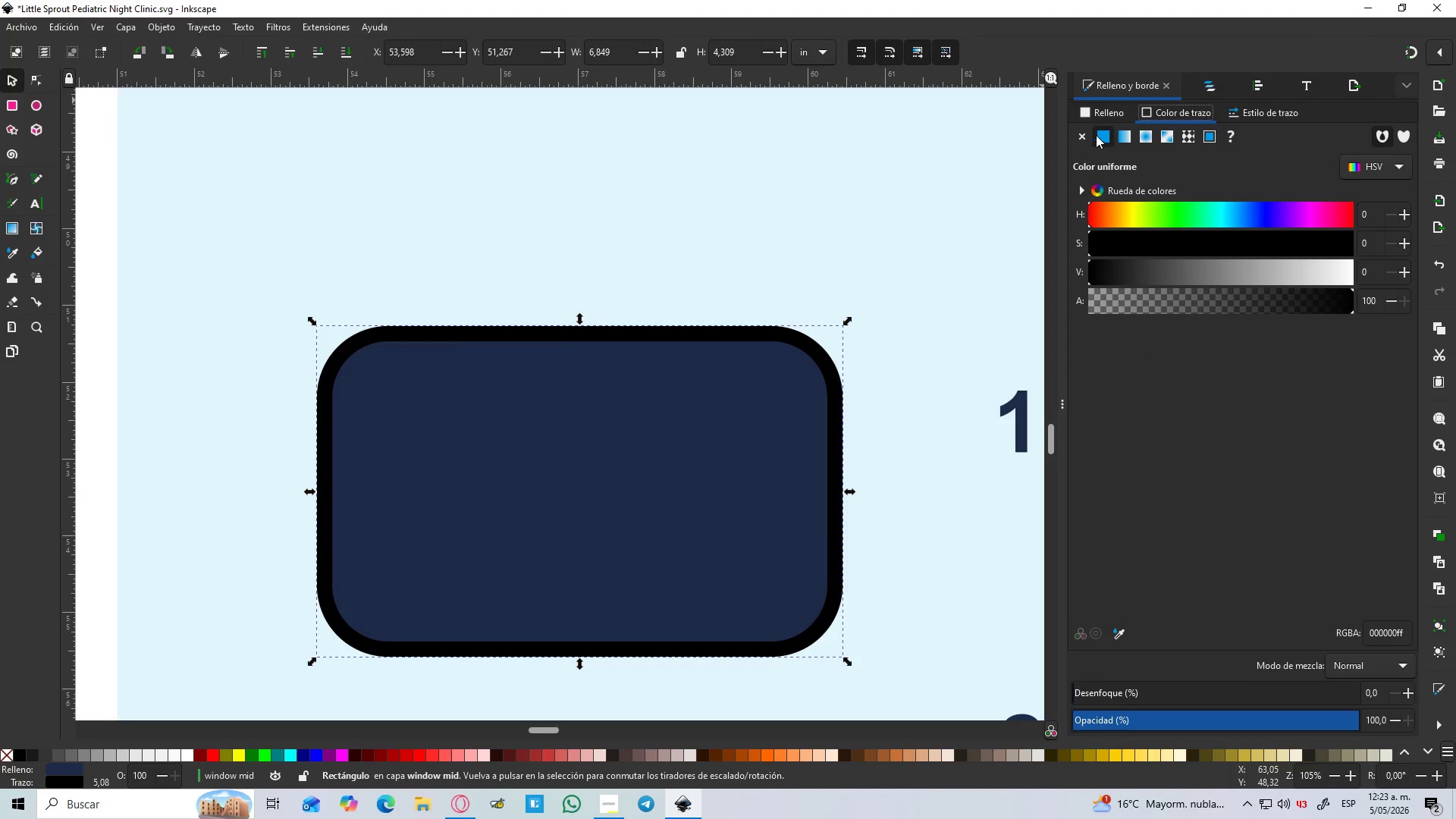 
left_click([1086, 134])
 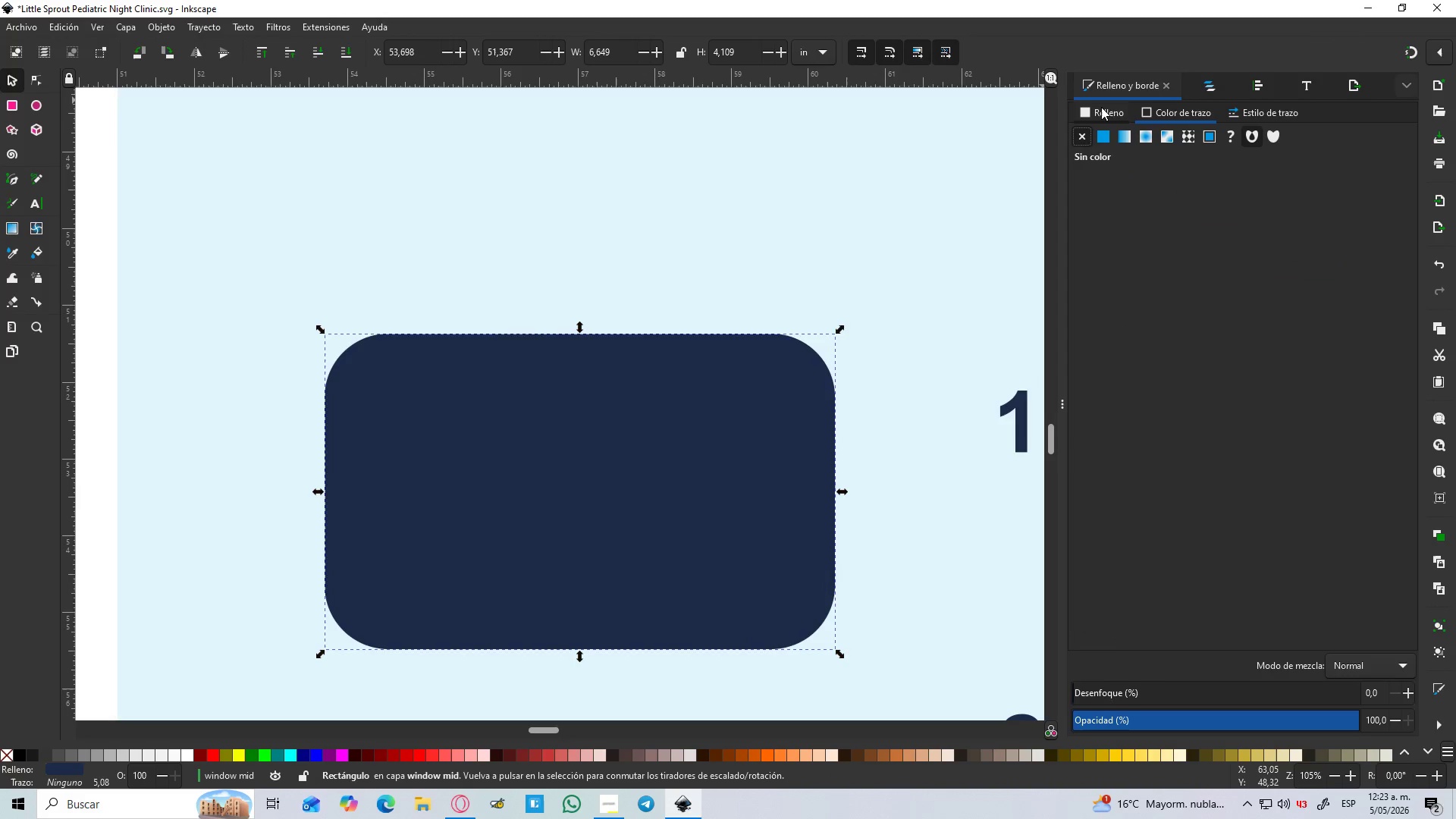 
left_click([1101, 107])
 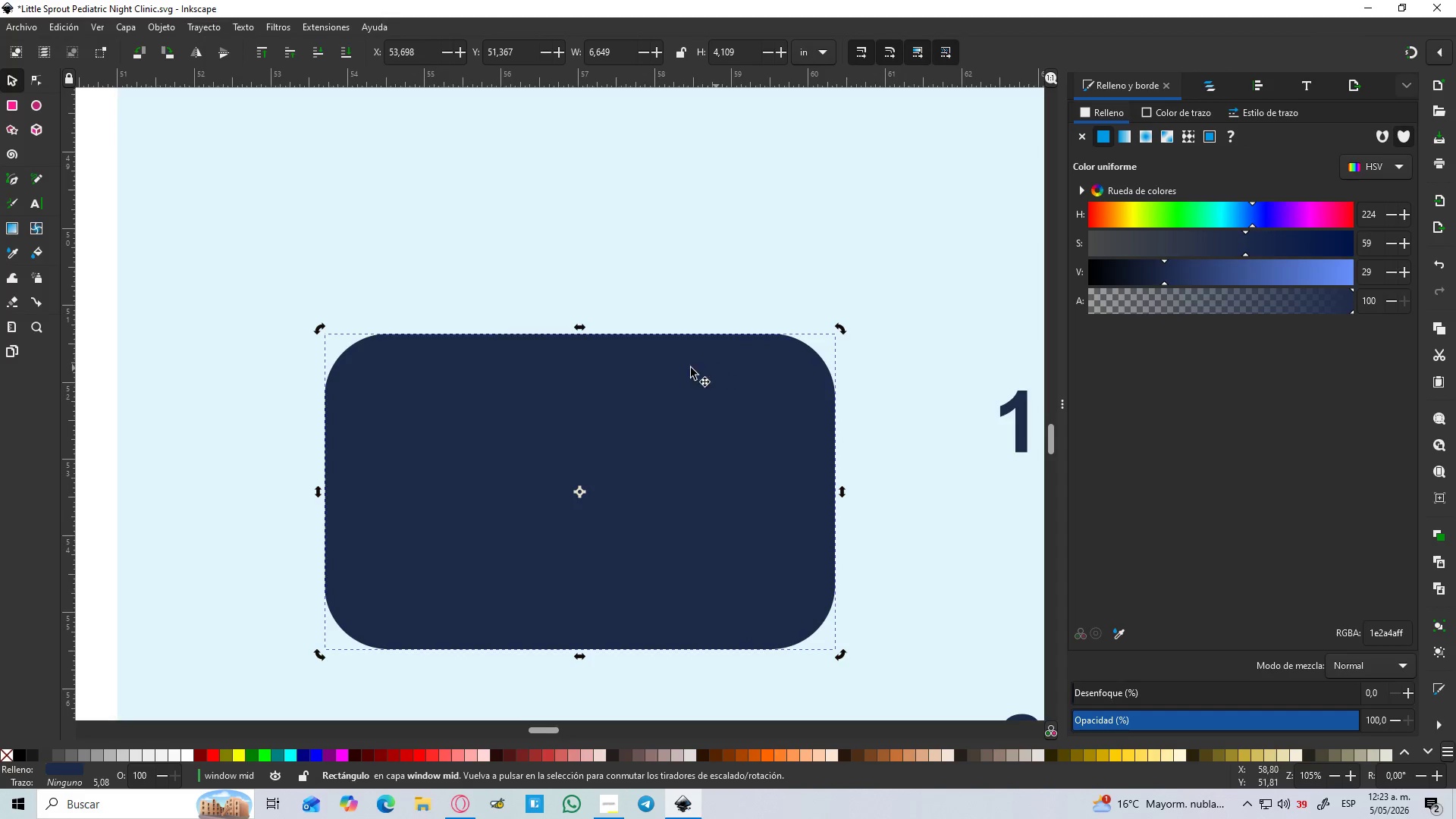 
left_click([744, 381])
 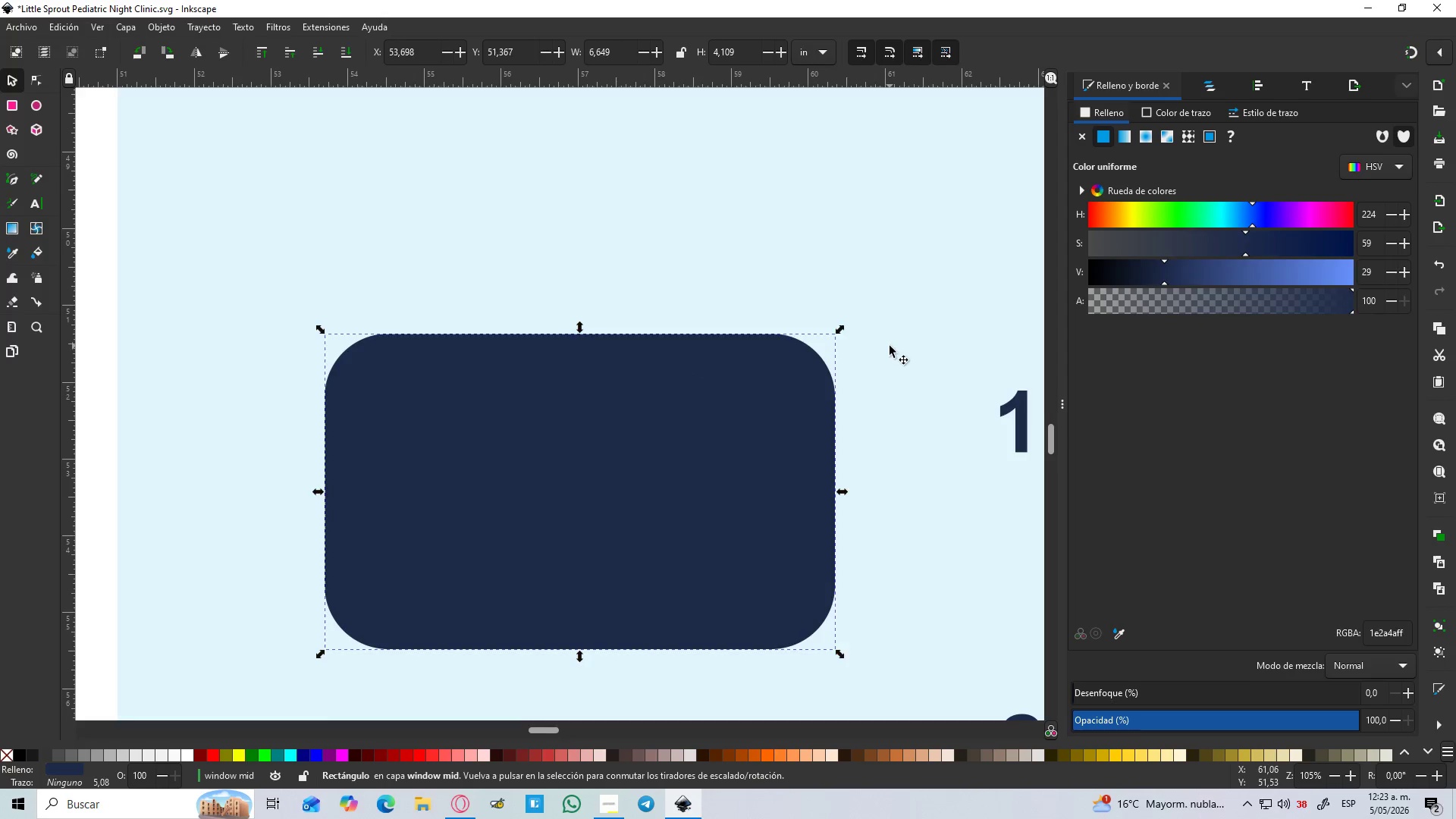 
double_click([810, 382])
 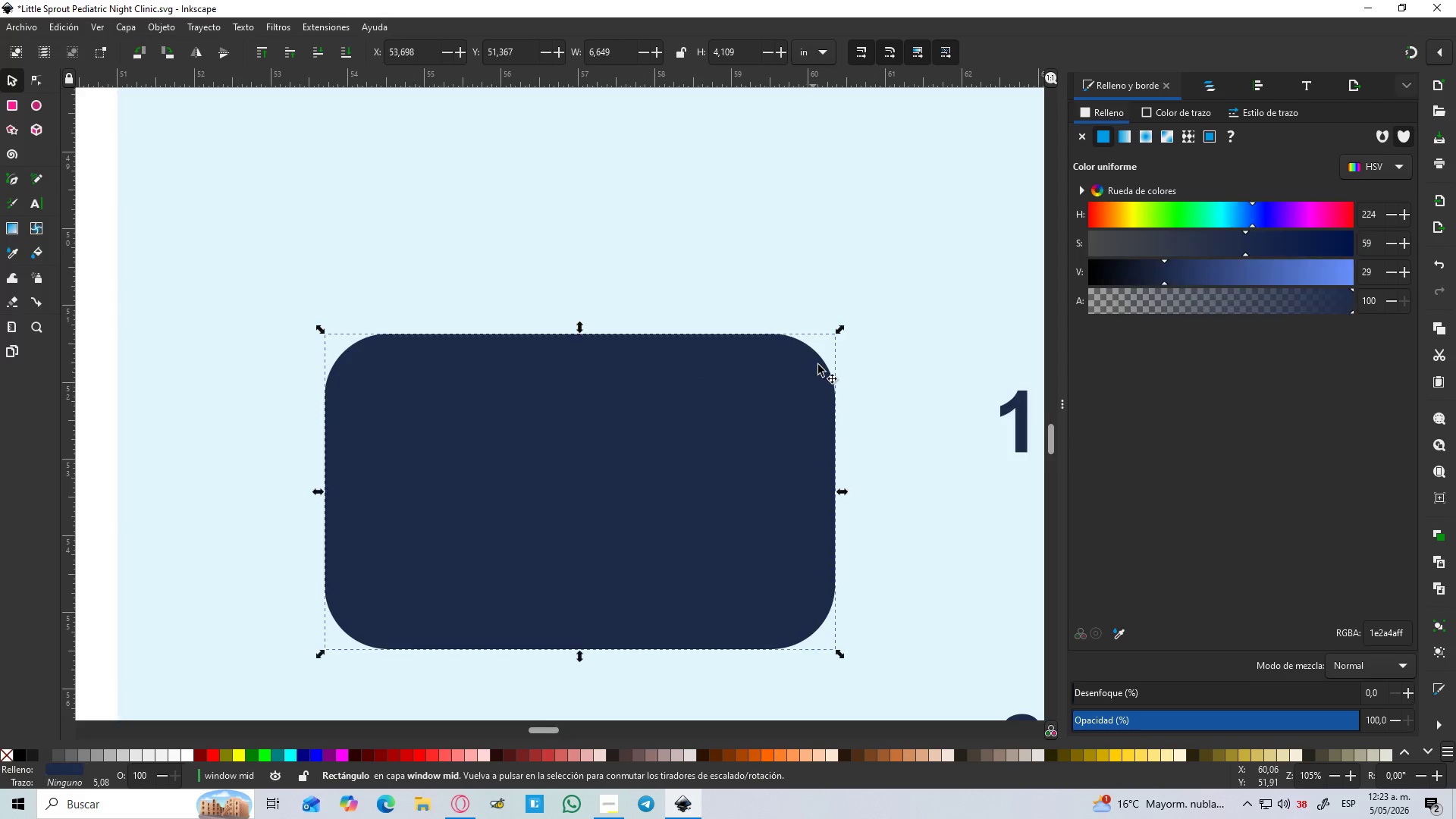 
hold_key(key=ShiftLeft, duration=1.22)
left_click_drag(start_coordinate=[843, 332], to_coordinate=[817, 356])
 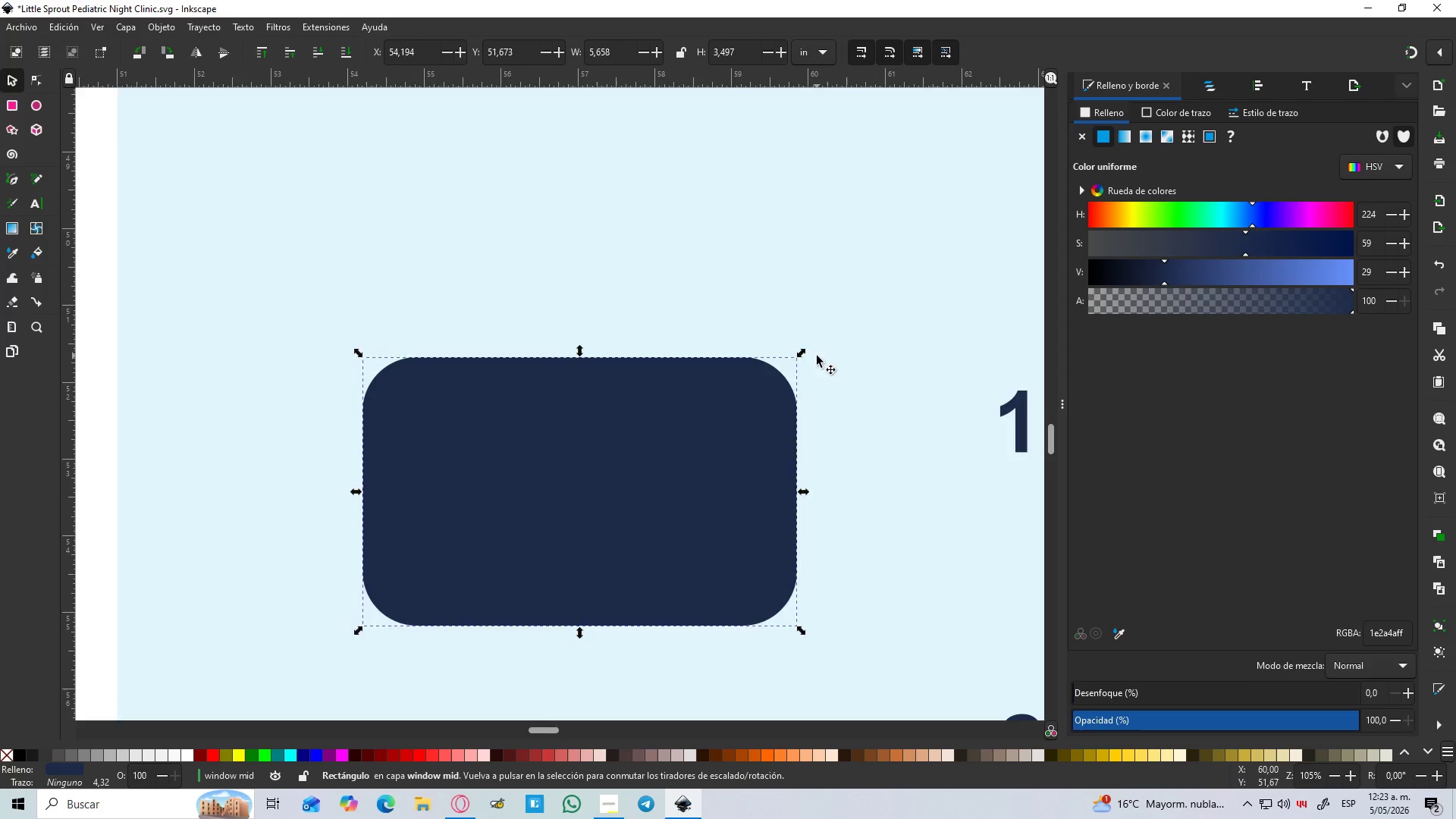 
key(Control+Z)
 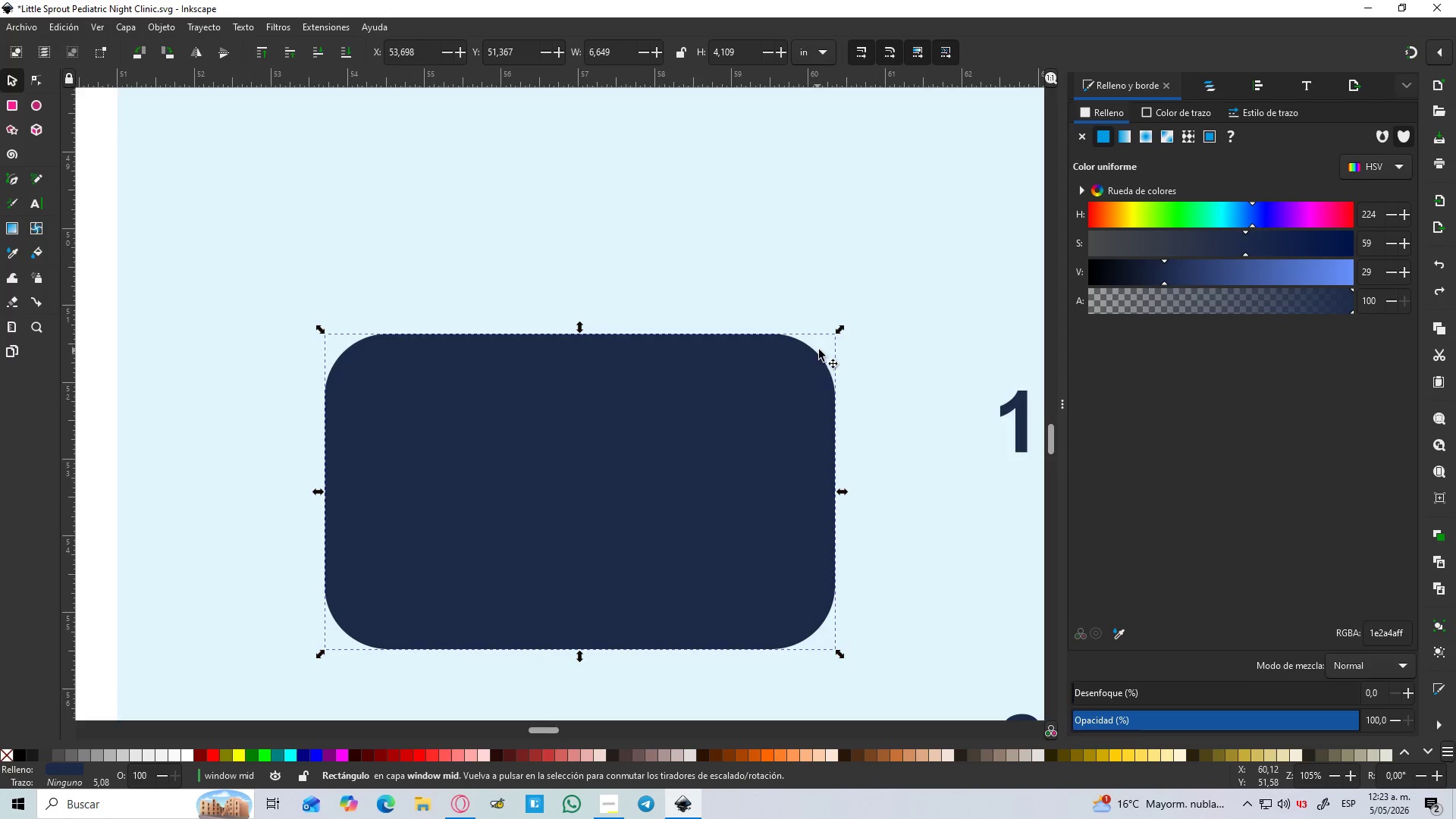 
key(Control+D)
 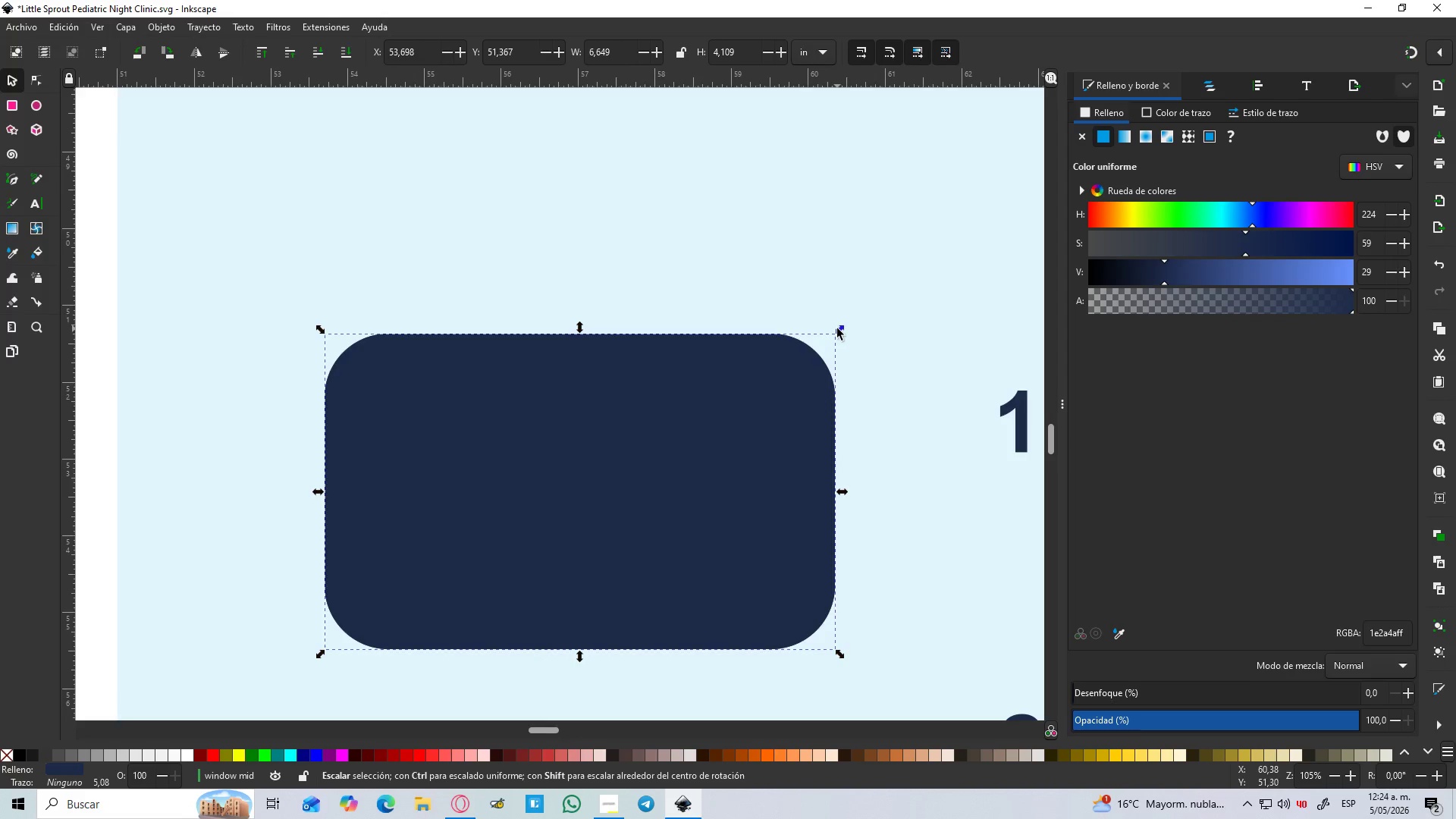 
hold_key(key=ShiftLeft, duration=1.3)
left_click_drag(start_coordinate=[838, 328], to_coordinate=[812, 352])
 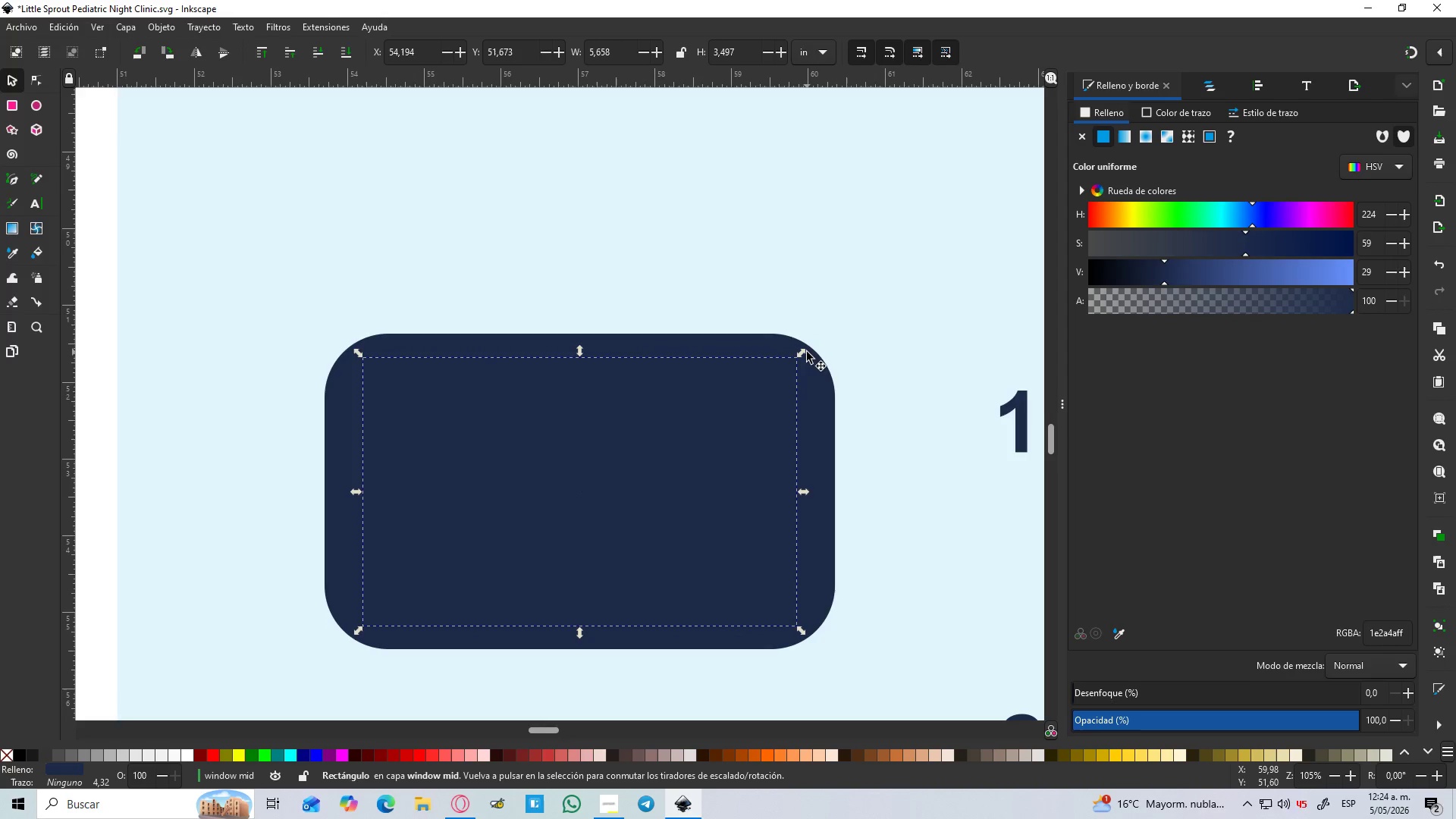 
hold_key(key=ControlLeft, duration=0.55)
scroll: coordinate [805, 352], scroll_direction: down, amount: 3.0
 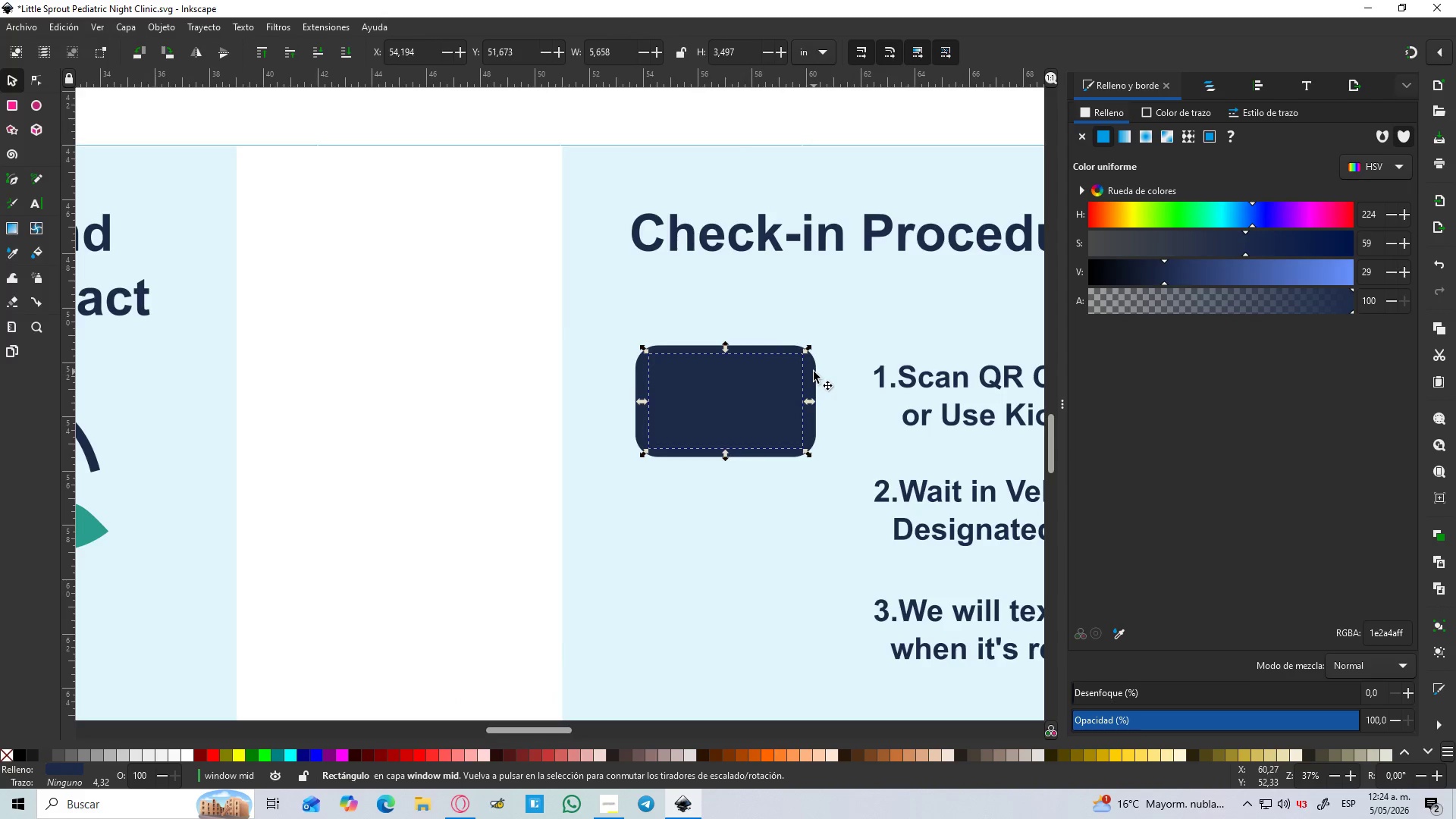 
left_click([814, 372])
 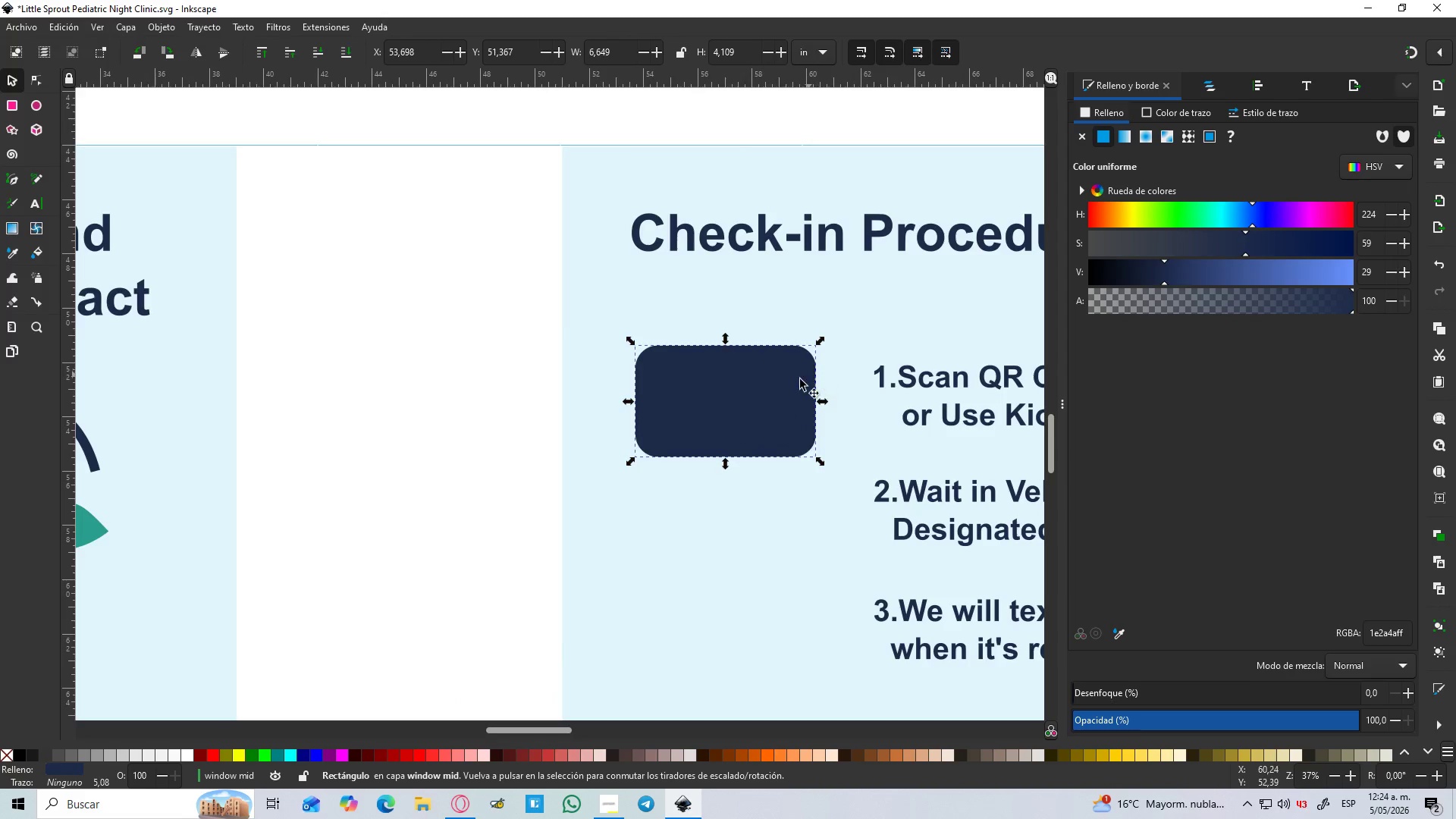 
hold_key(key=ControlLeft, duration=0.47)
scroll: coordinate [542, 384], scroll_direction: down, amount: 3.0
 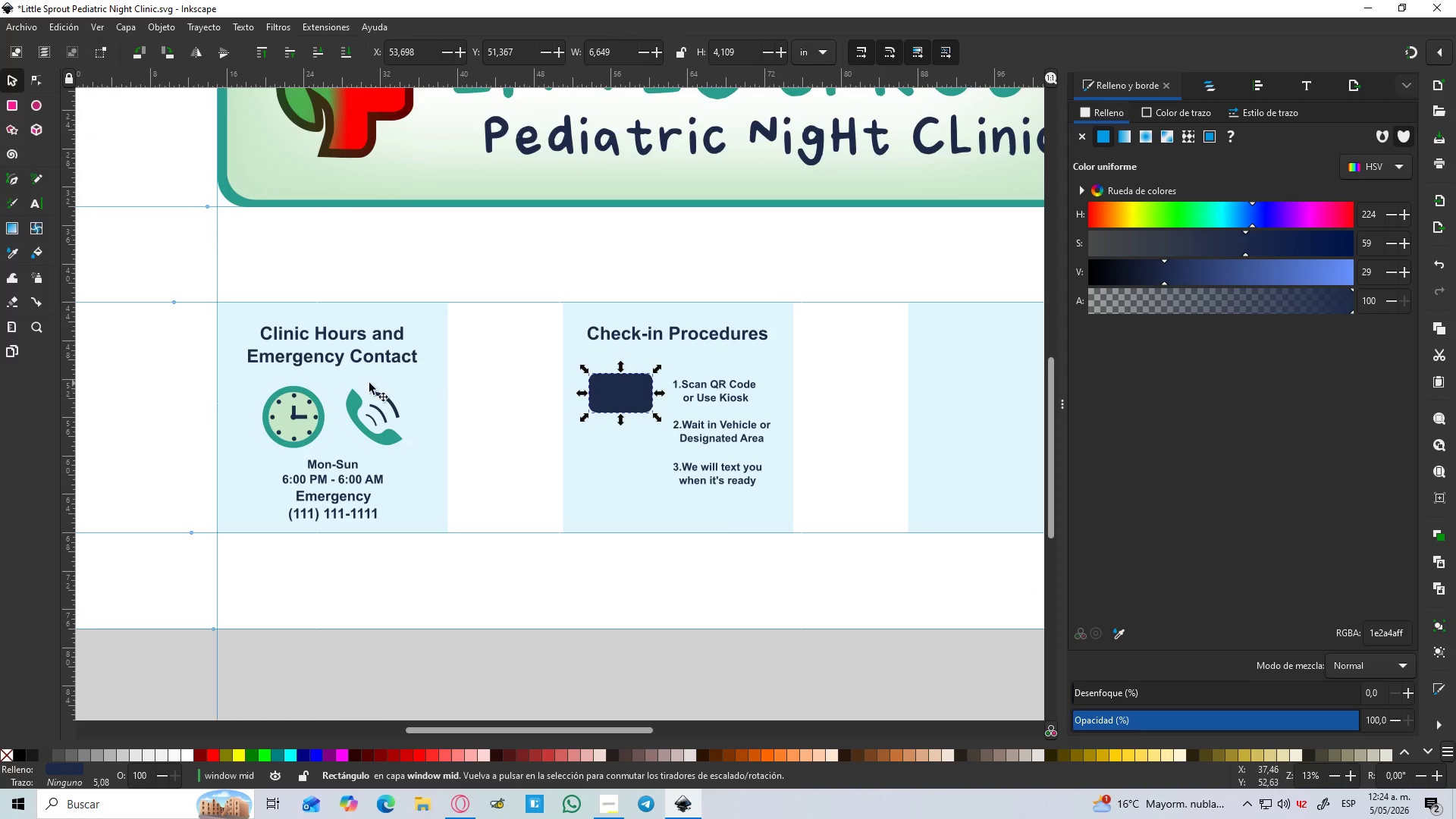 
key(D)
 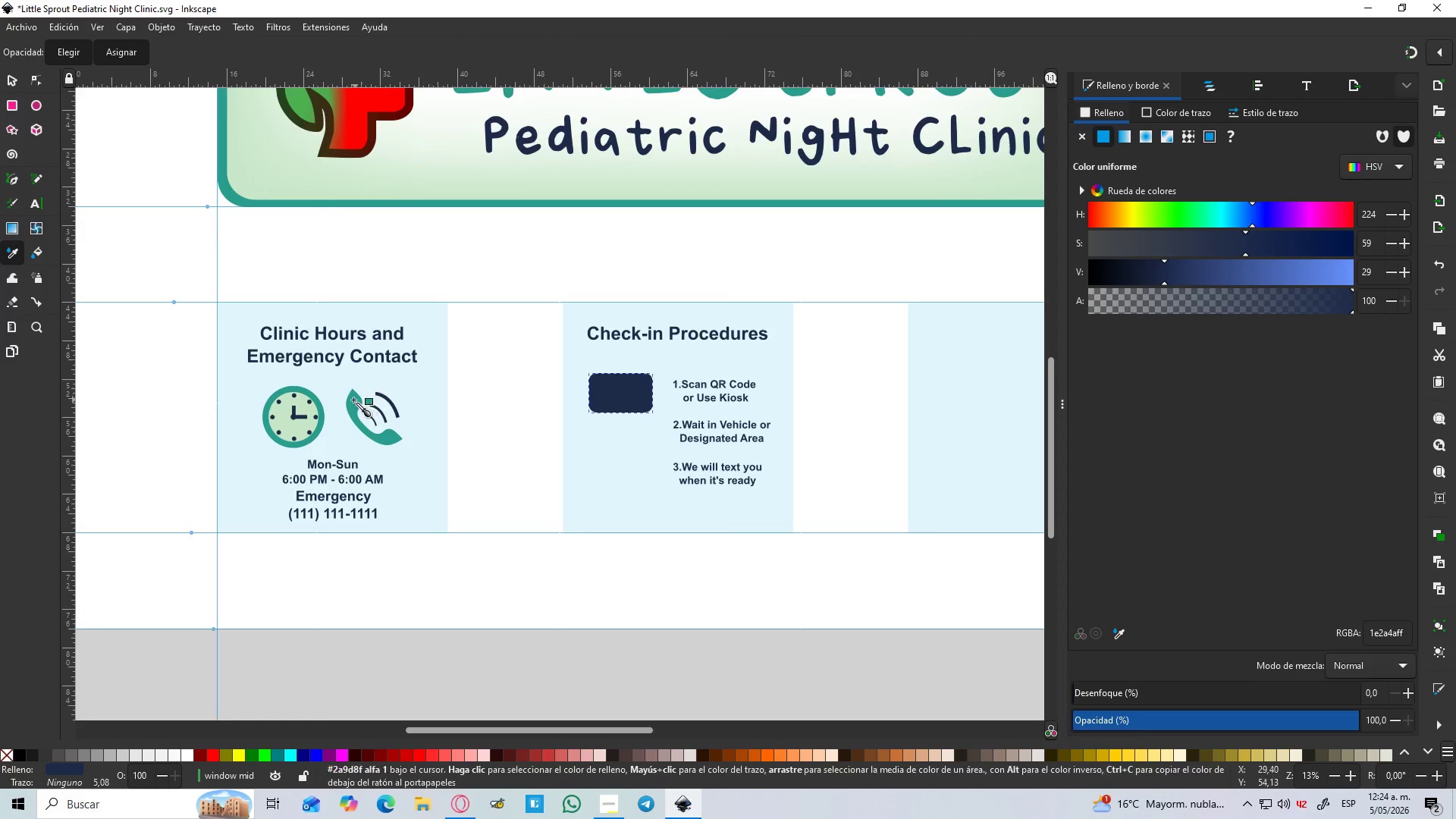 
left_click([353, 400])
 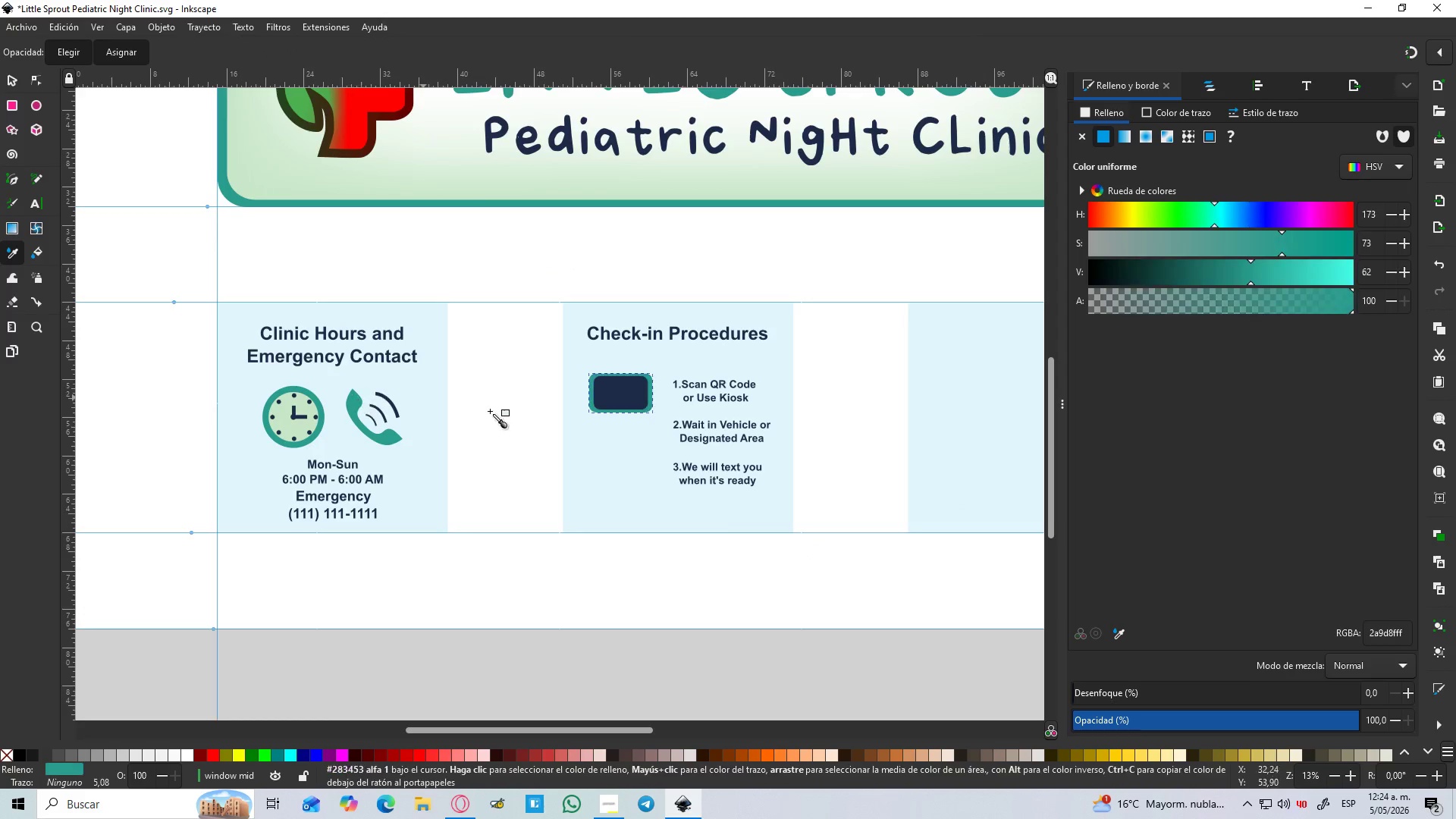 
hold_key(key=ControlLeft, duration=1.12)
scroll: coordinate [604, 382], scroll_direction: up, amount: 3.0
 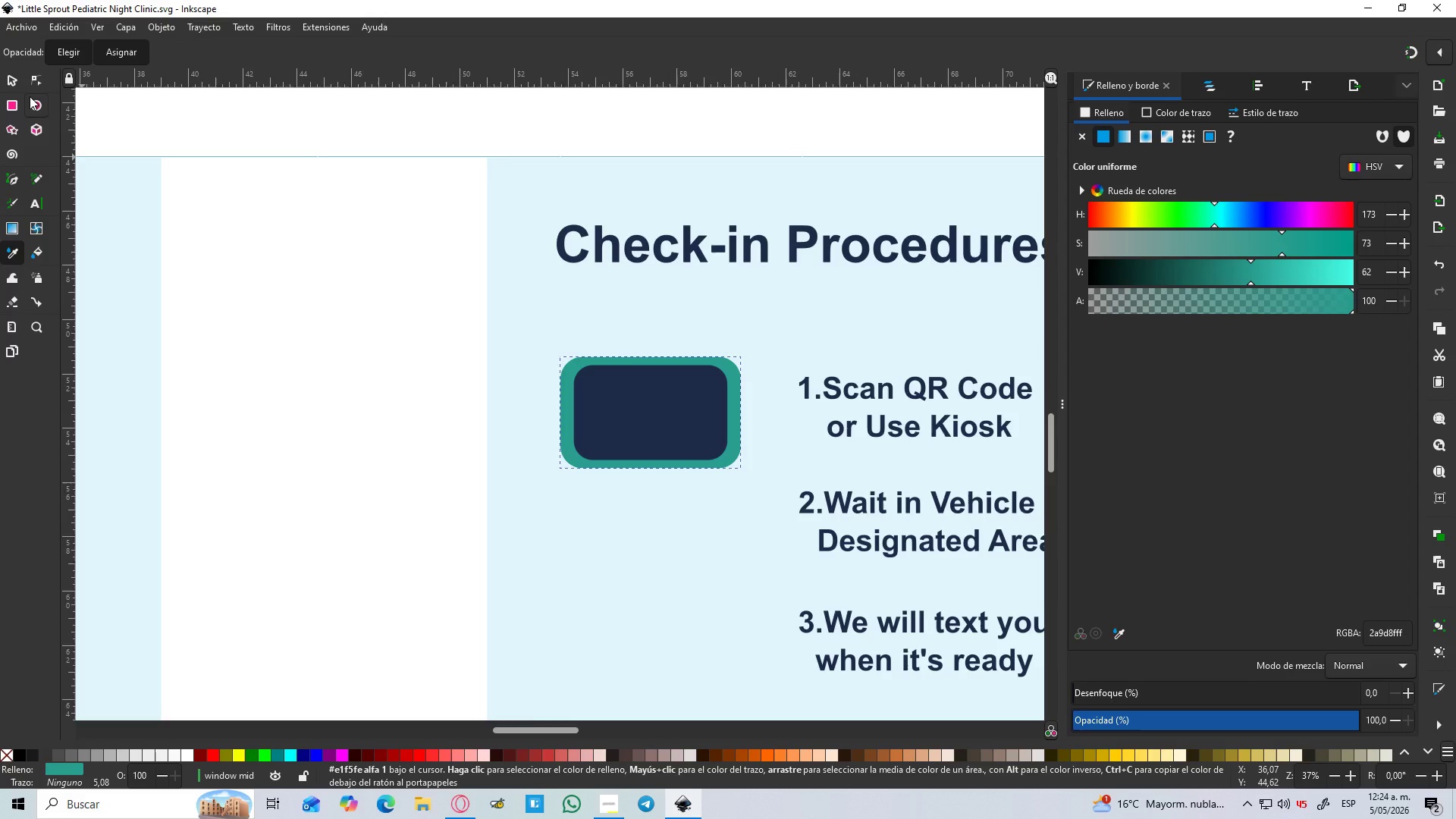 
left_click([15, 74])
 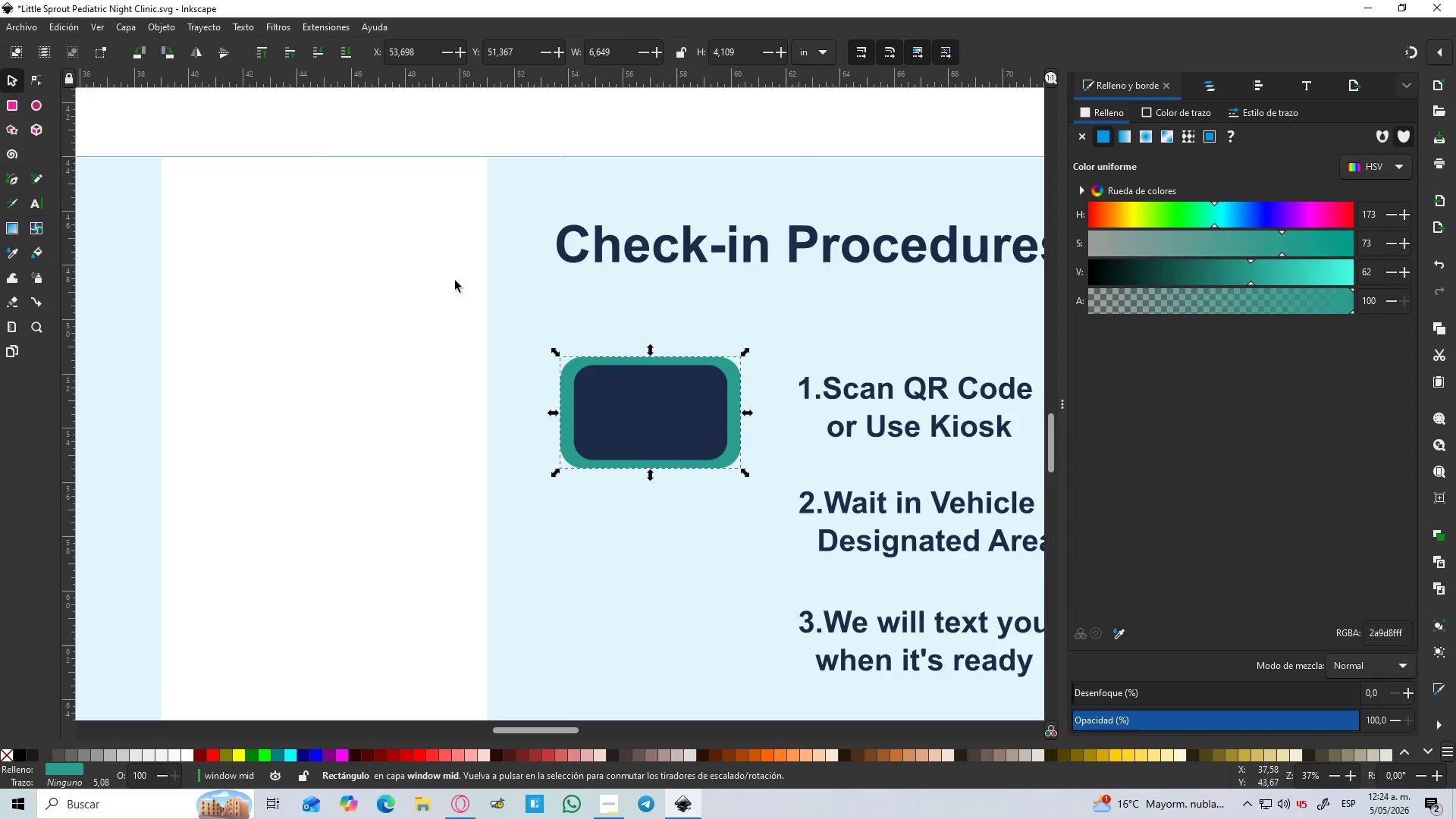 
hold_key(key=ControlLeft, duration=0.67)
scroll: coordinate [660, 397], scroll_direction: up, amount: 2.0
 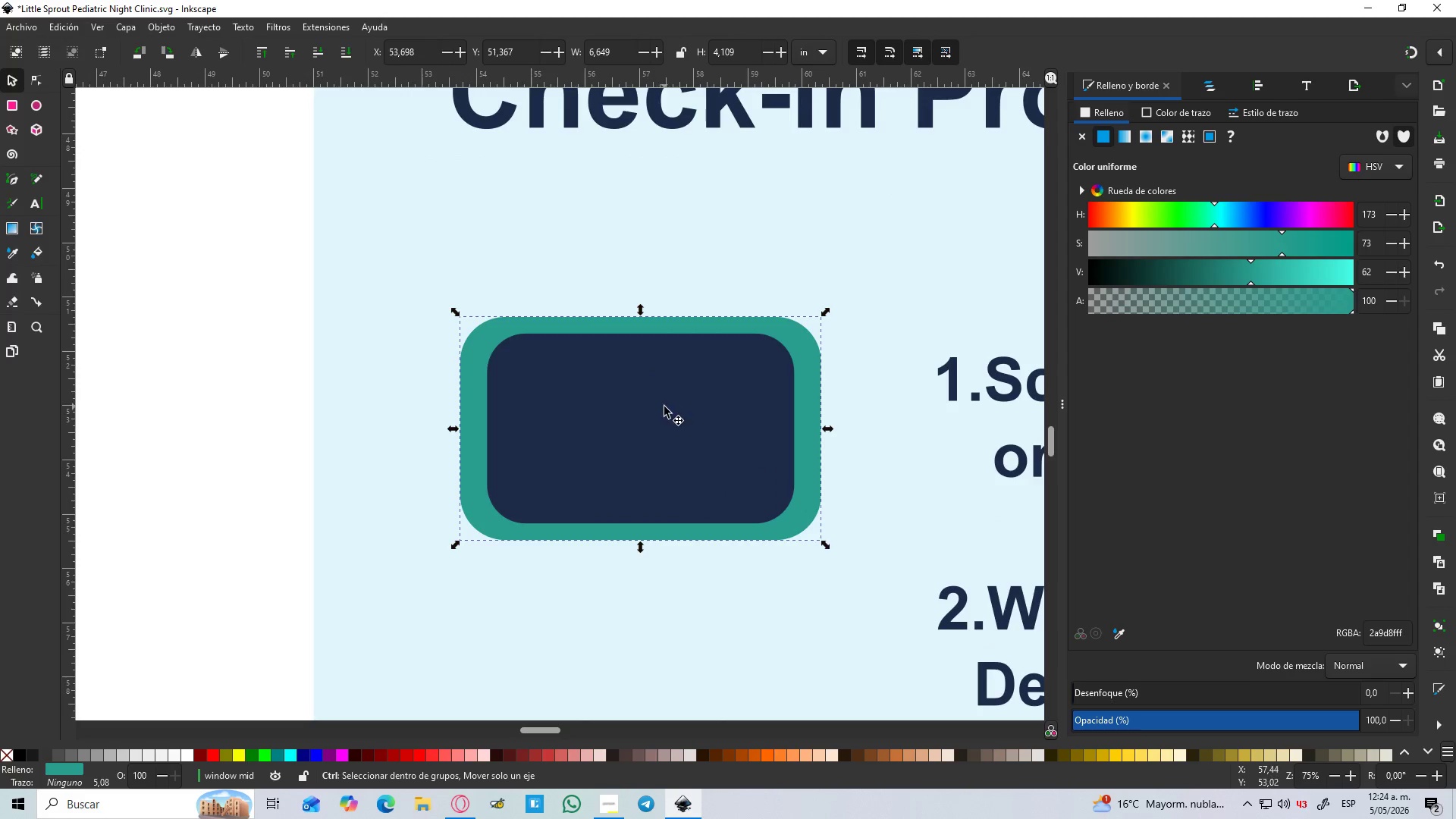 
left_click([664, 406])
 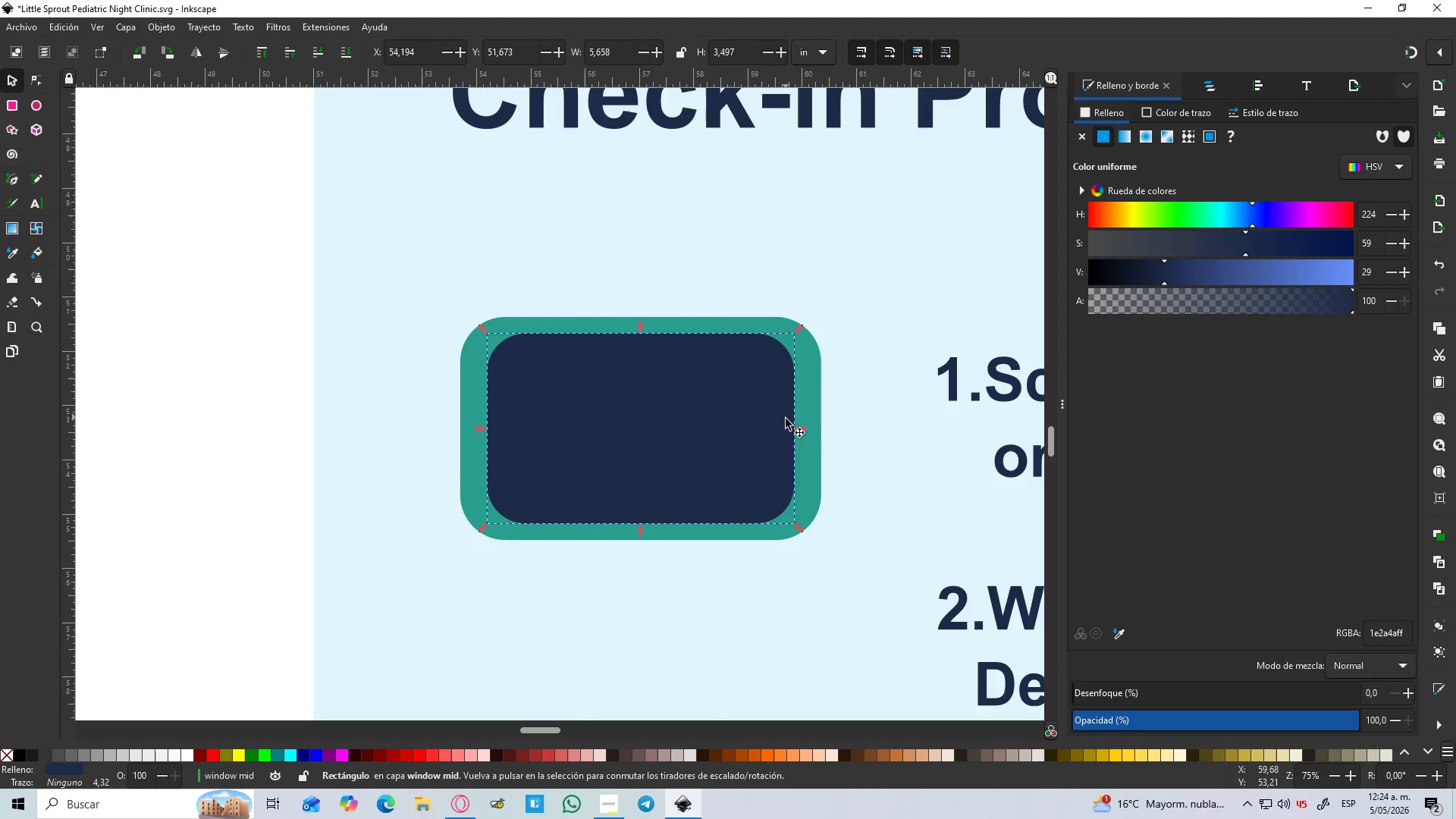 
hold_key(key=ShiftLeft, duration=1.51)
left_click_drag(start_coordinate=[802, 428], to_coordinate=[816, 428])
 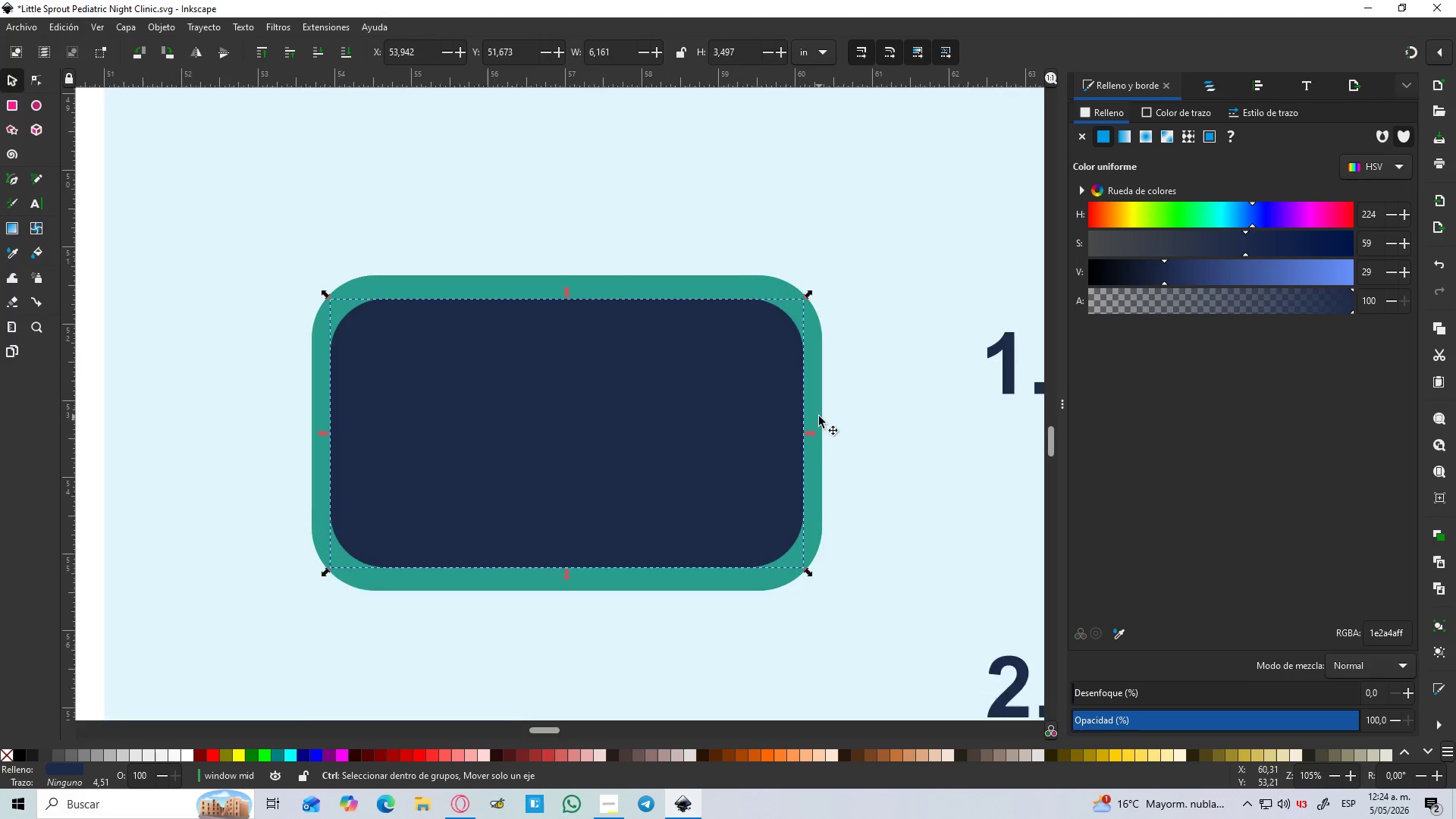 
hold_key(key=ShiftLeft, duration=0.45)
 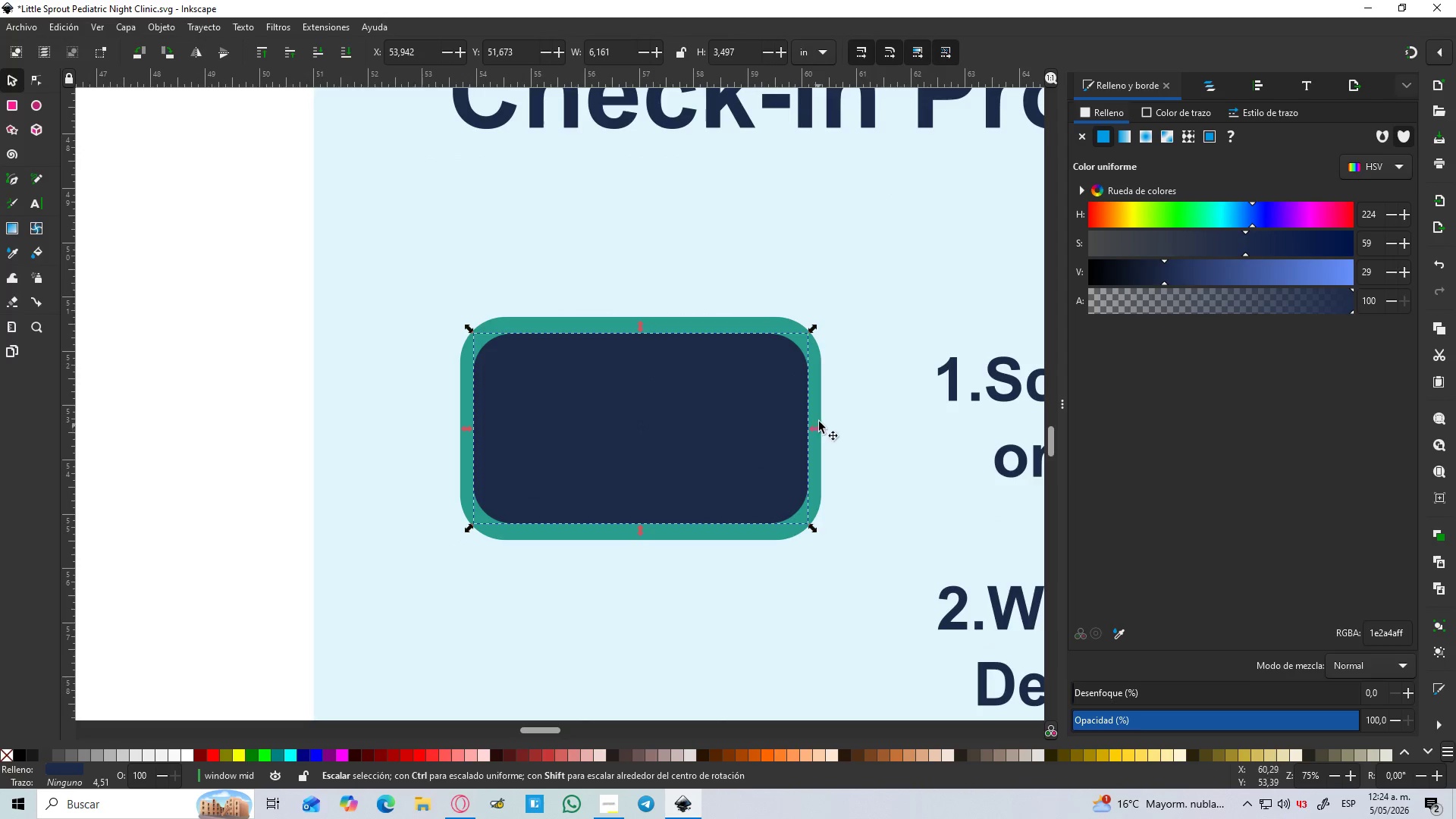 
hold_key(key=ControlLeft, duration=0.67)
scroll: coordinate [819, 417], scroll_direction: up, amount: 2.0
 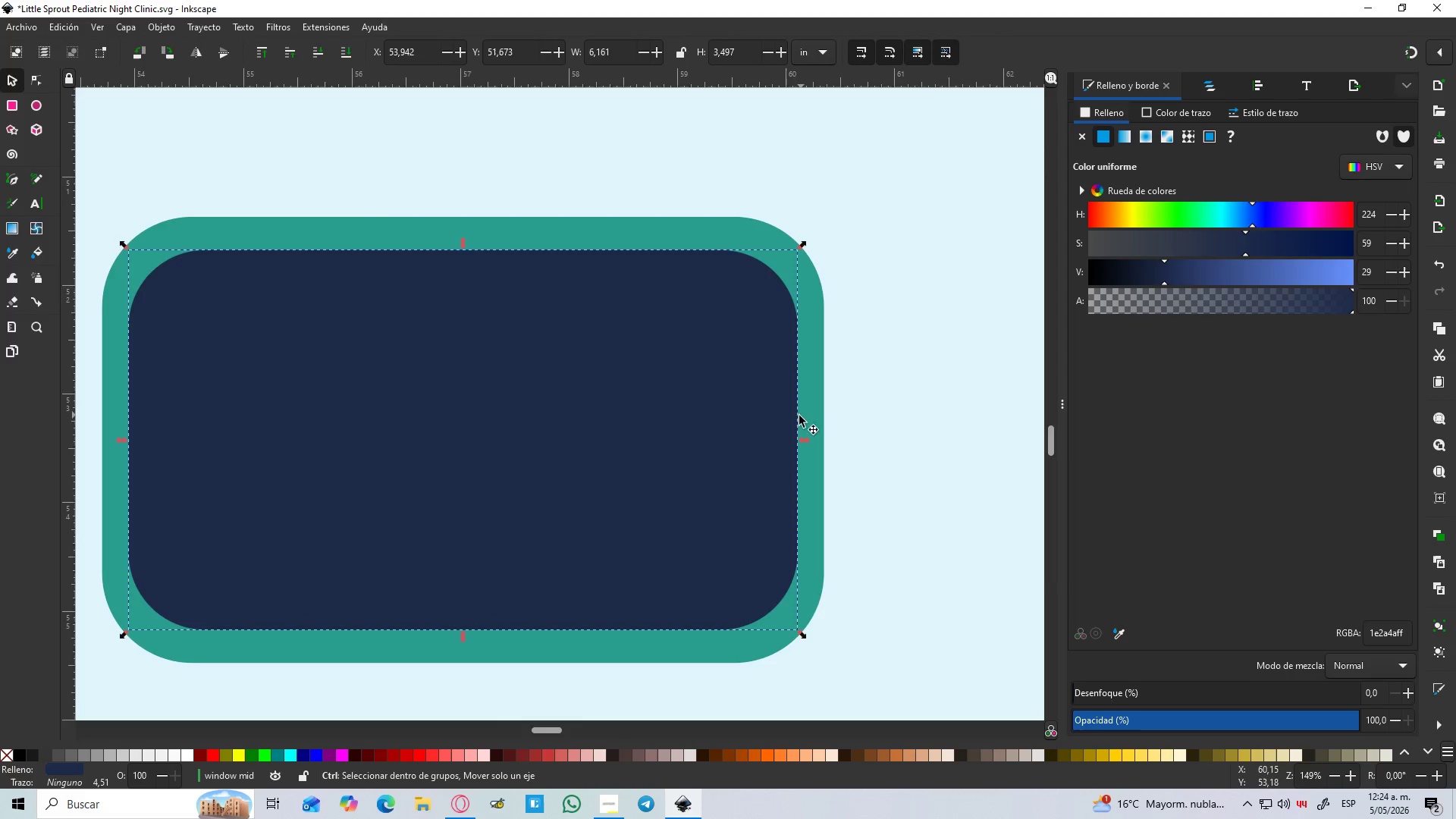 
hold_key(key=ControlLeft, duration=5.36)
 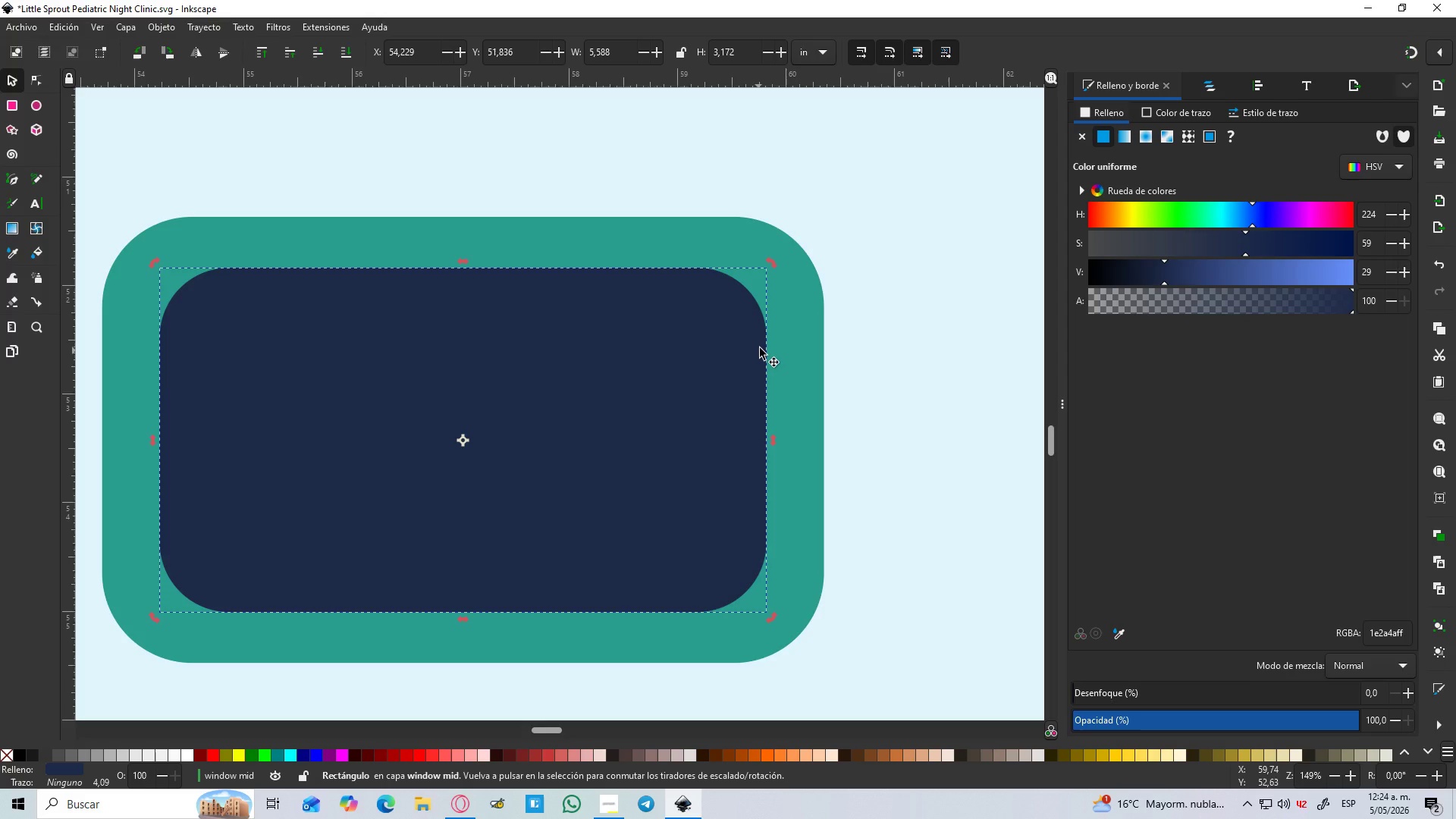 
hold_key(key=ShiftLeft, duration=1.41)
 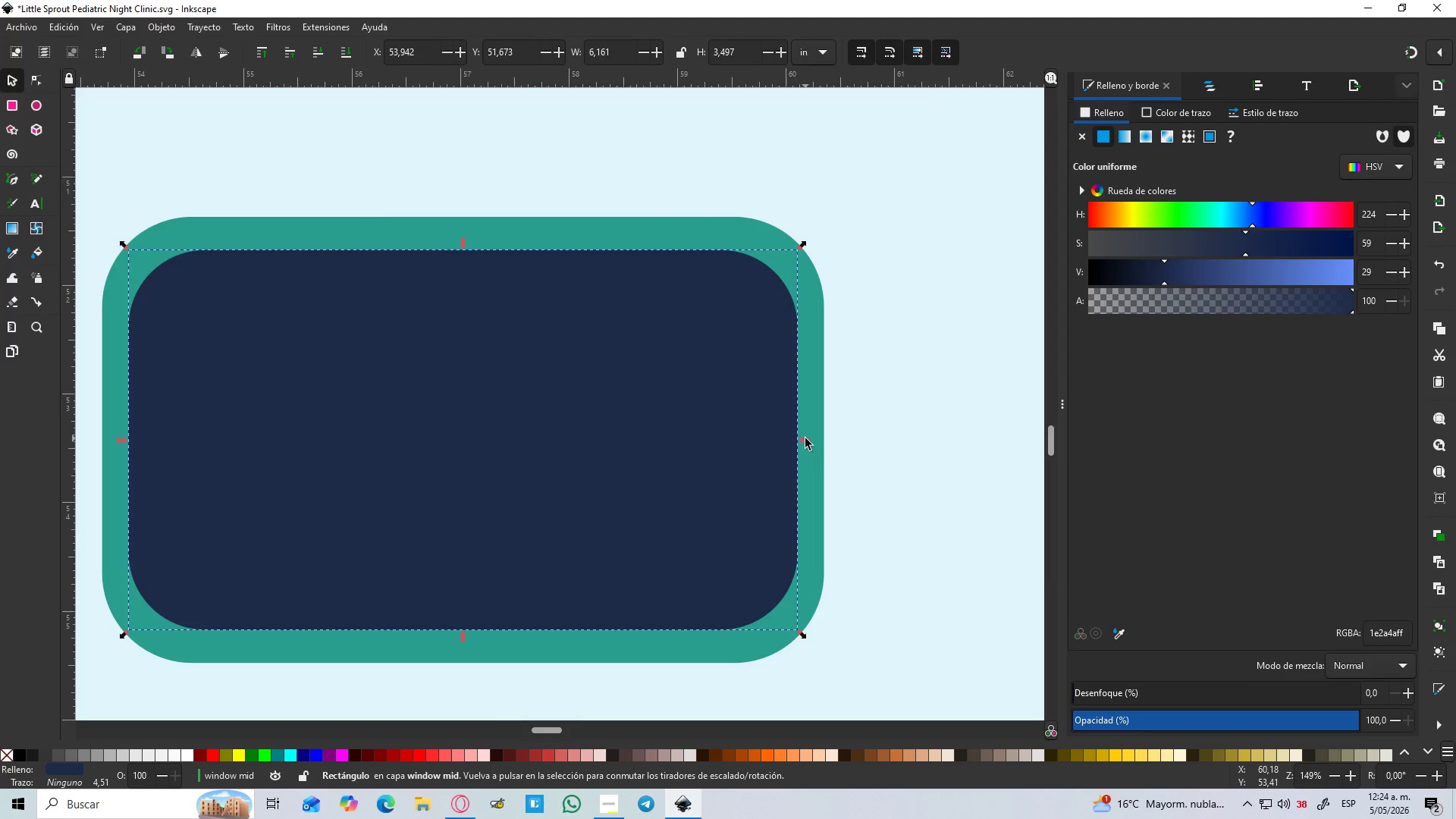 
hold_key(key=ShiftLeft, duration=1.5)
left_click_drag(start_coordinate=[804, 438], to_coordinate=[773, 438])
 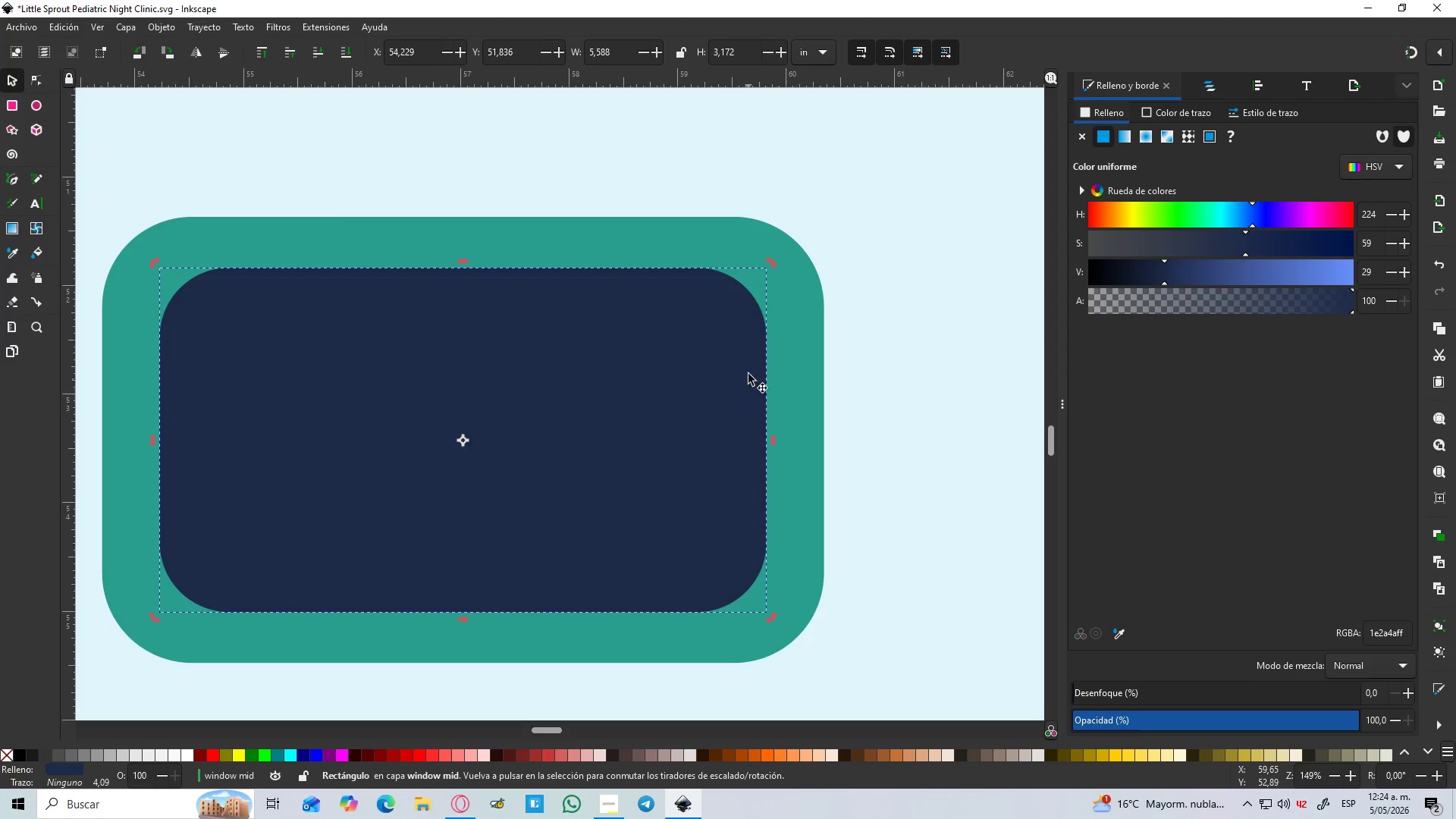 
hold_key(key=ShiftLeft, duration=0.45)
 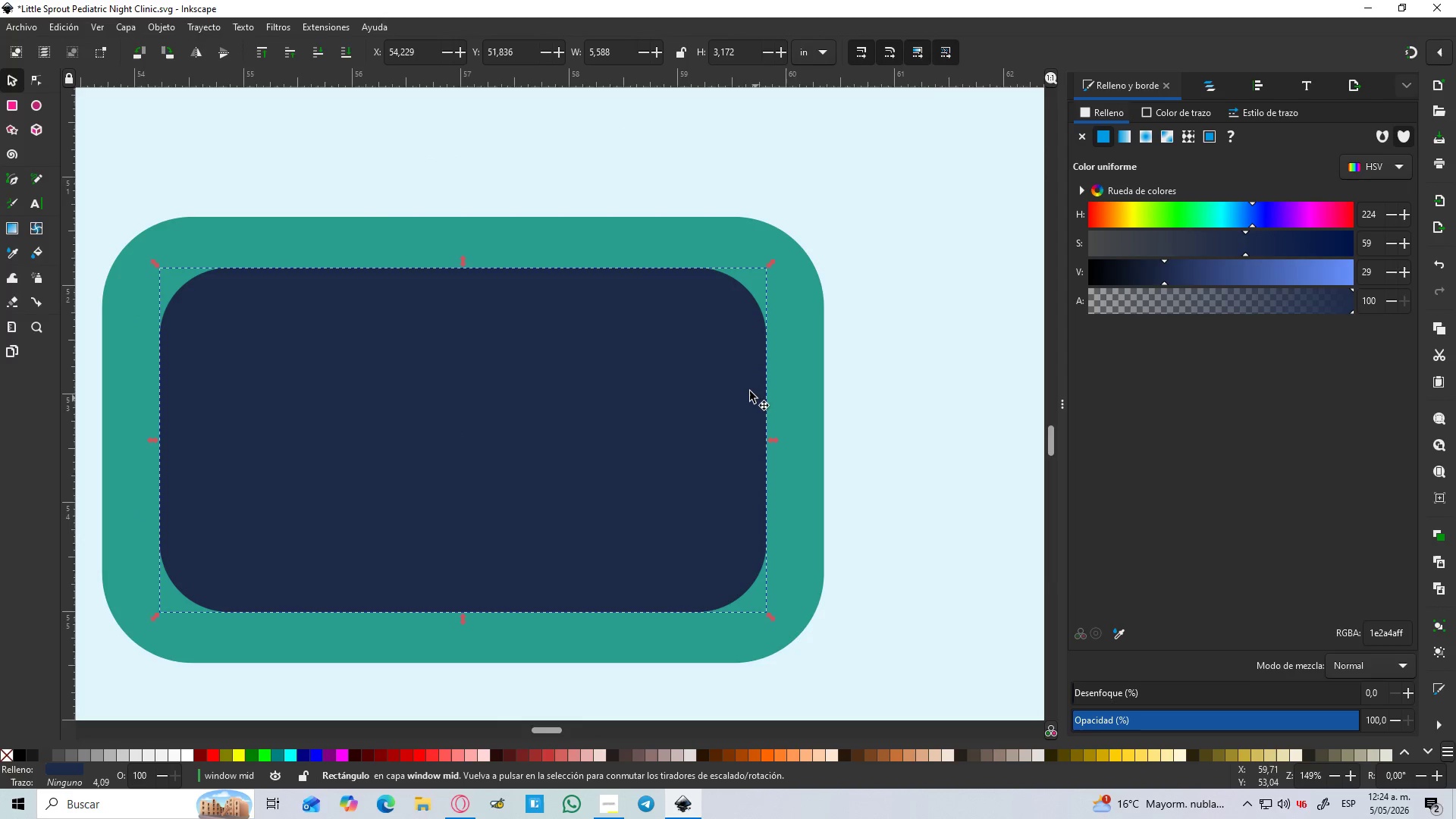 
left_click([748, 389])
 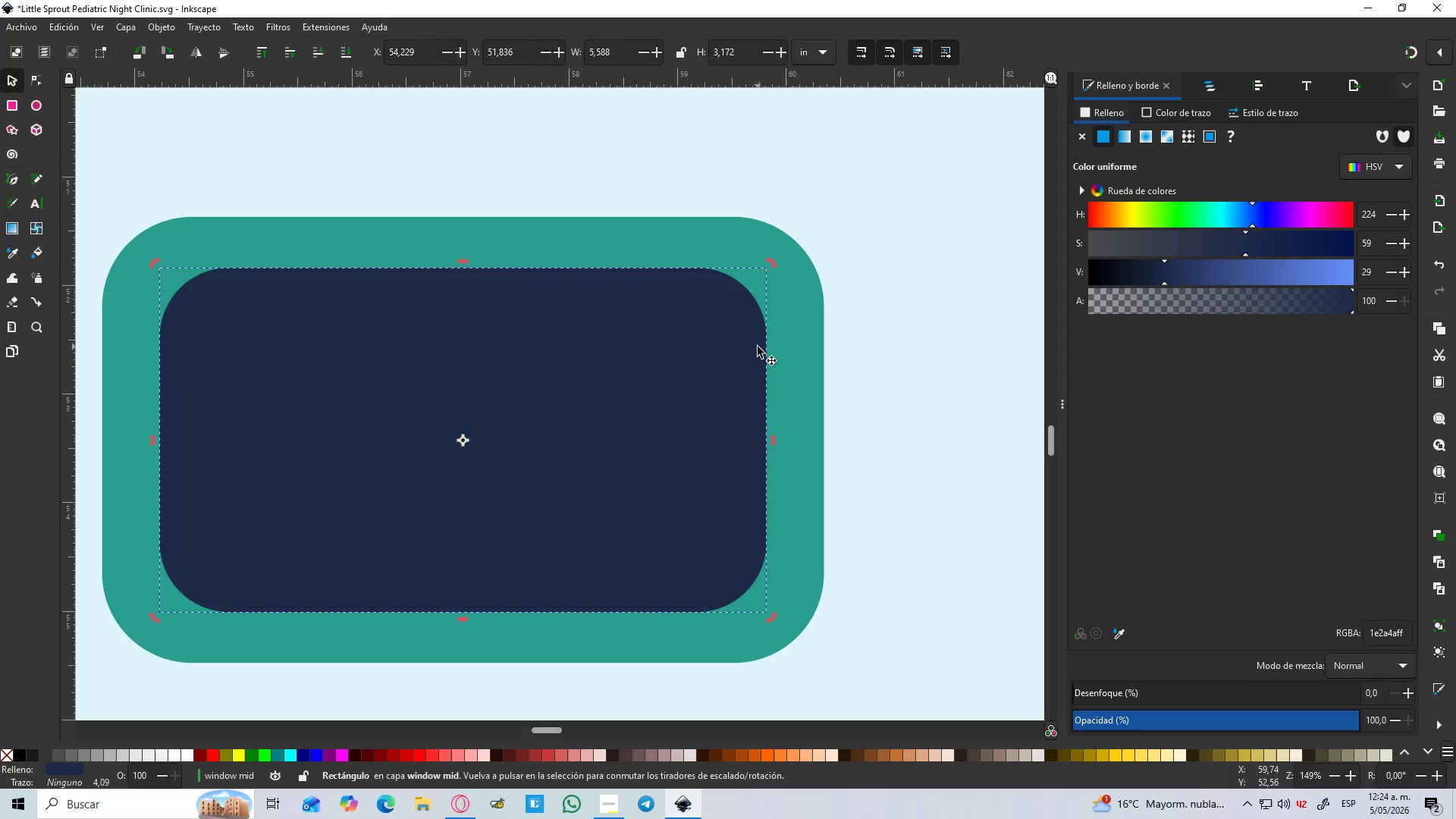 
double_click([758, 347])
 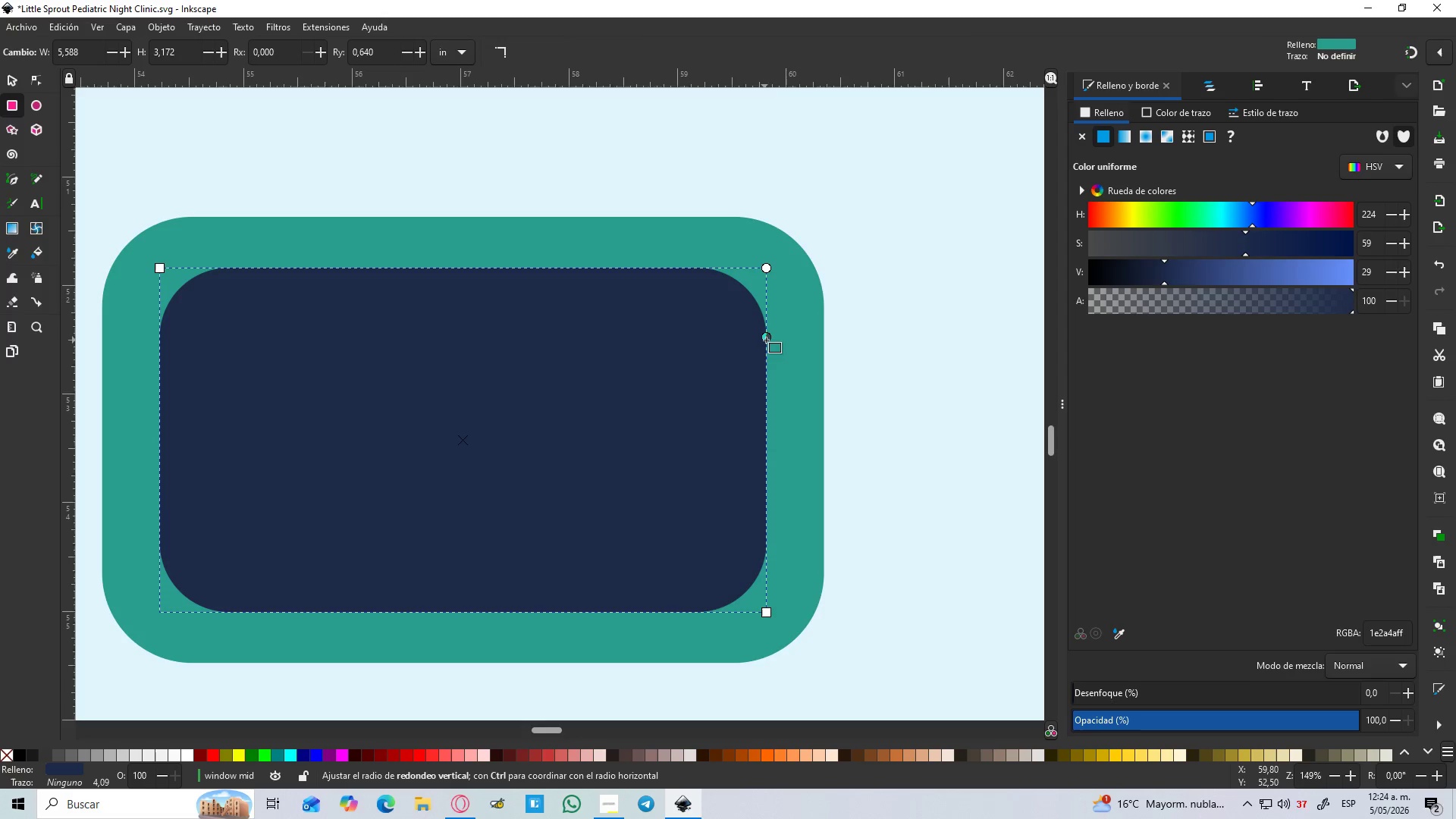 
left_click_drag(start_coordinate=[767, 340], to_coordinate=[787, 234])
 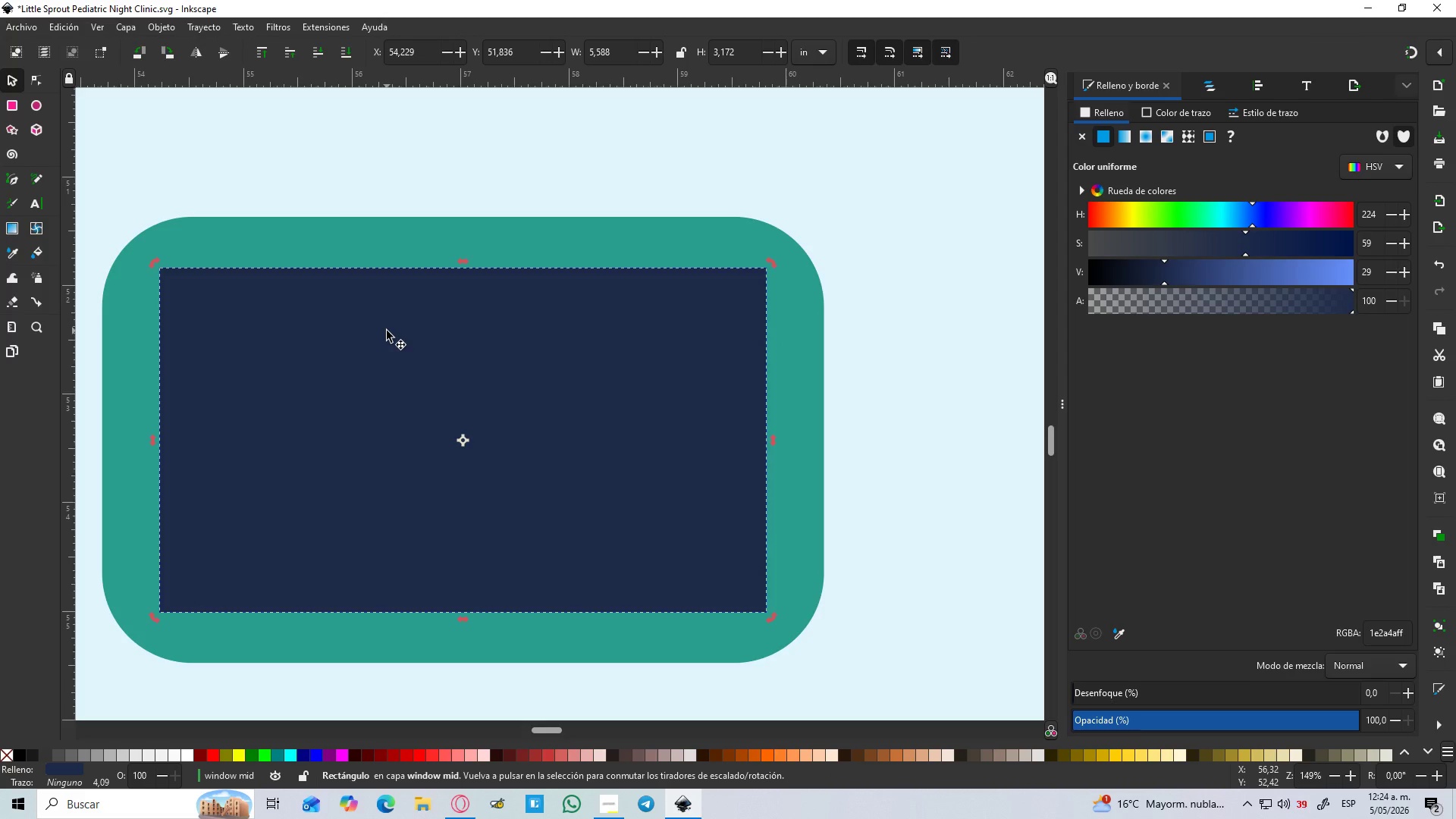 
double_click([695, 325])
 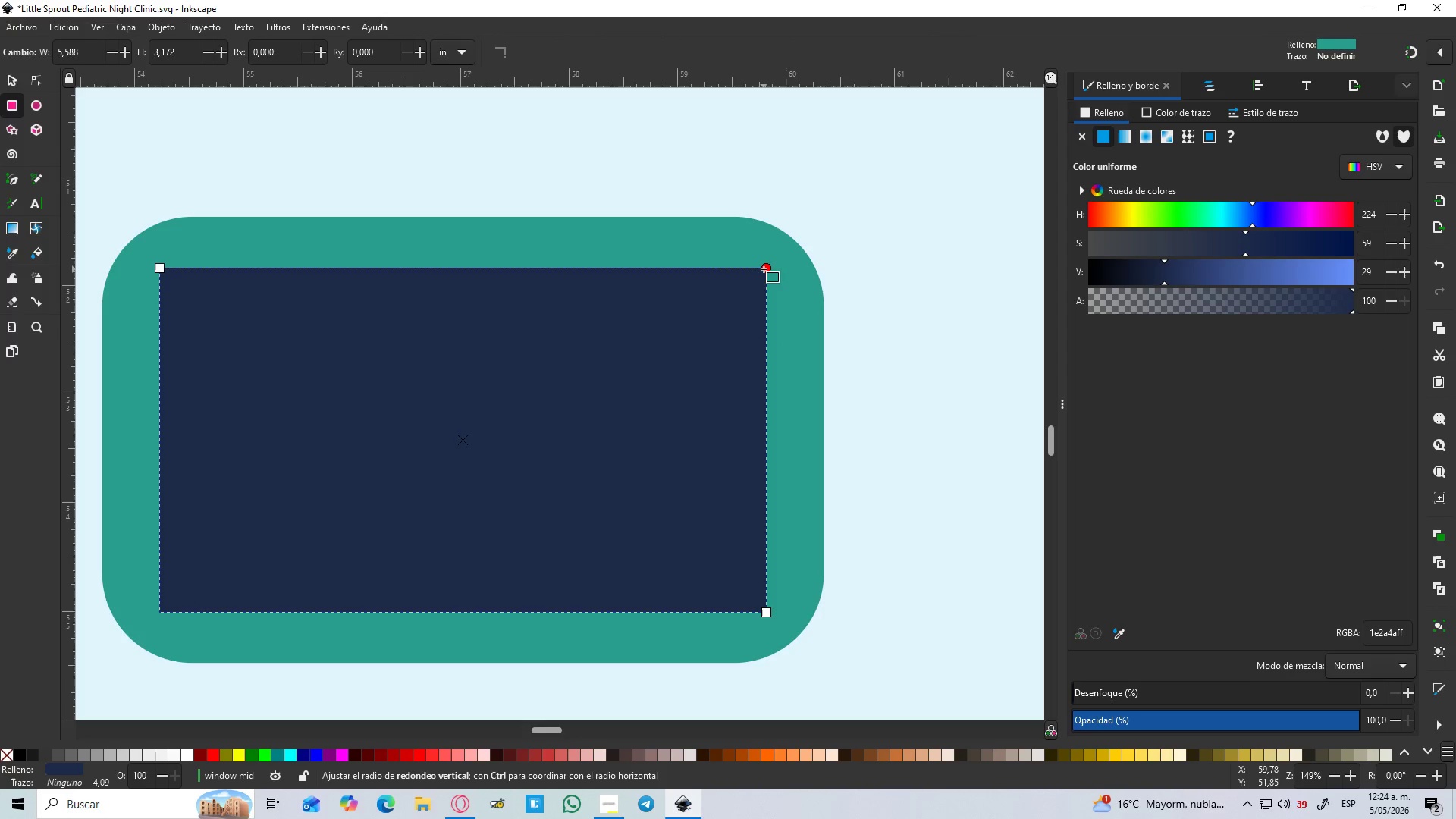 
left_click_drag(start_coordinate=[767, 271], to_coordinate=[772, 331])
 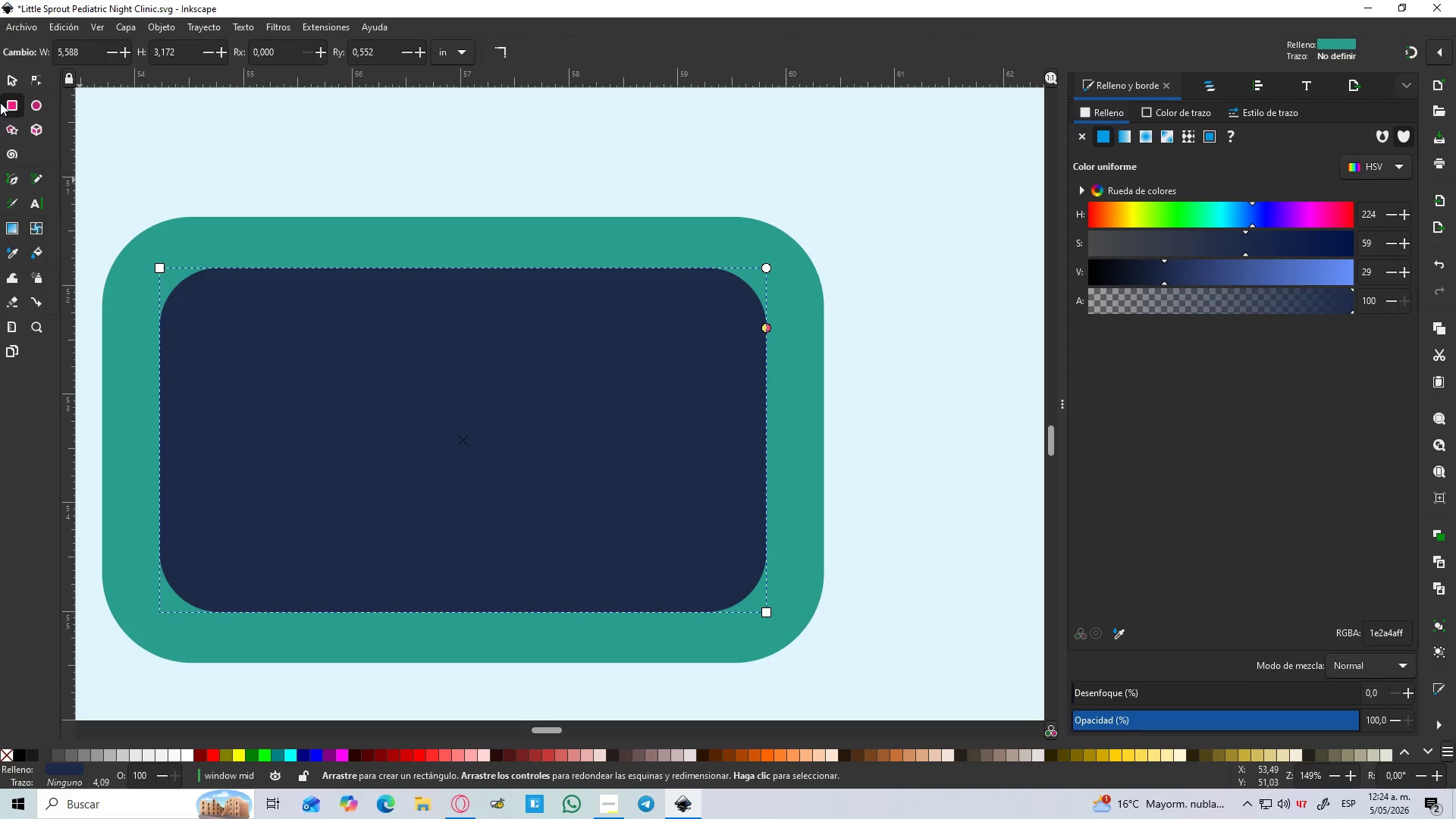 
left_click([14, 83])
 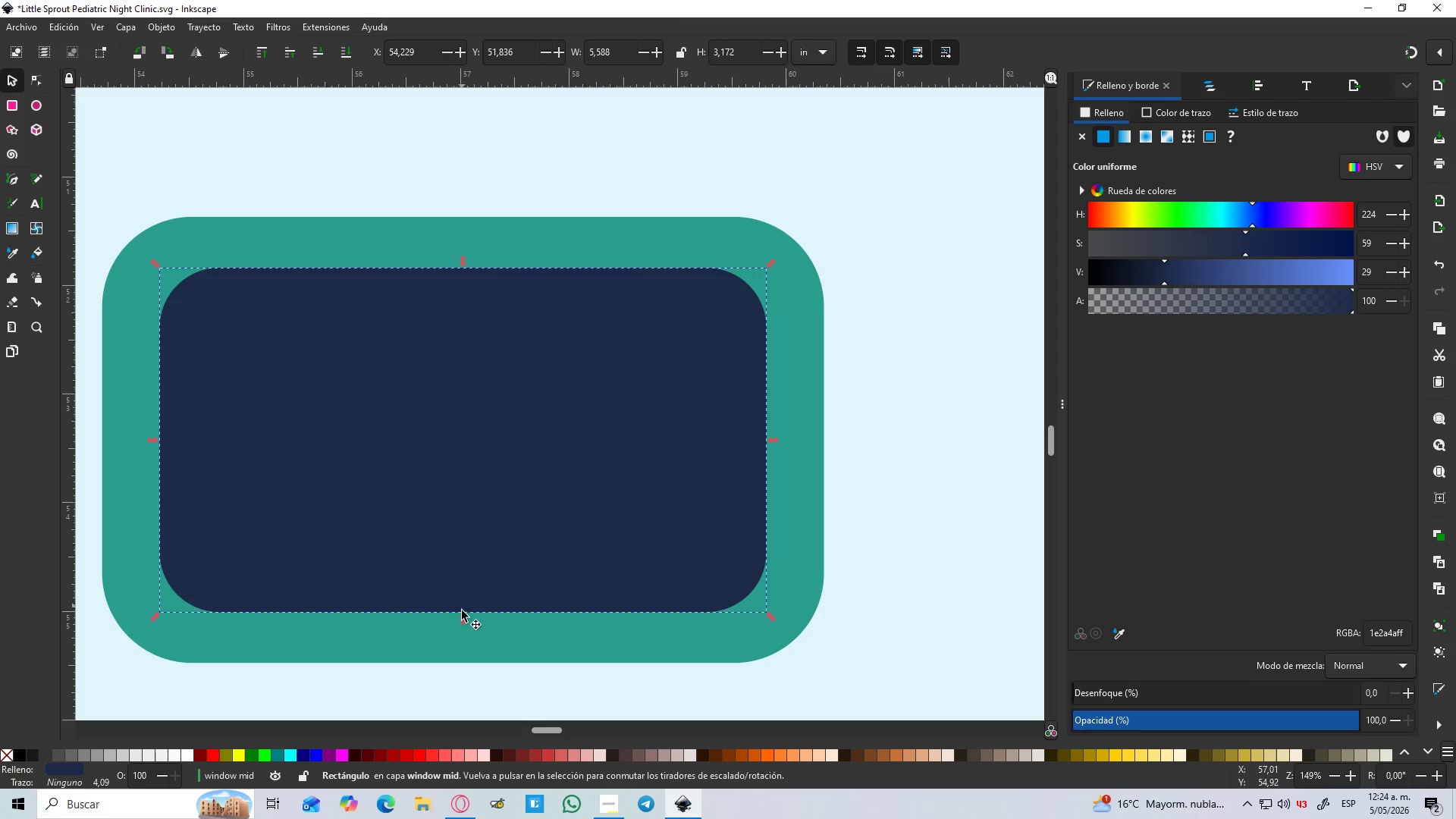 
left_click_drag(start_coordinate=[462, 620], to_coordinate=[459, 590])
 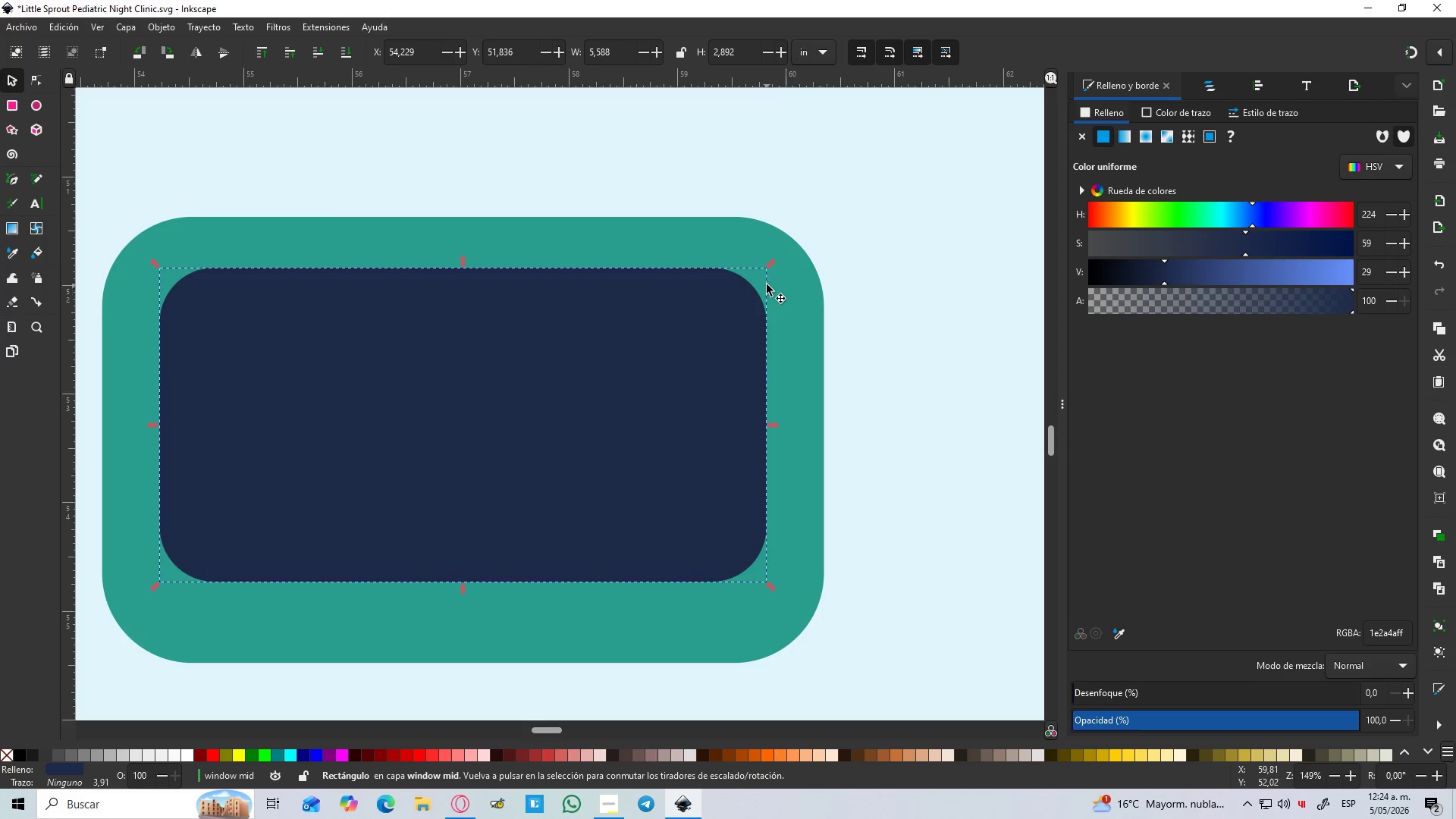 
hold_key(key=ShiftLeft, duration=1.3)
left_click_drag(start_coordinate=[775, 262], to_coordinate=[802, 243])
 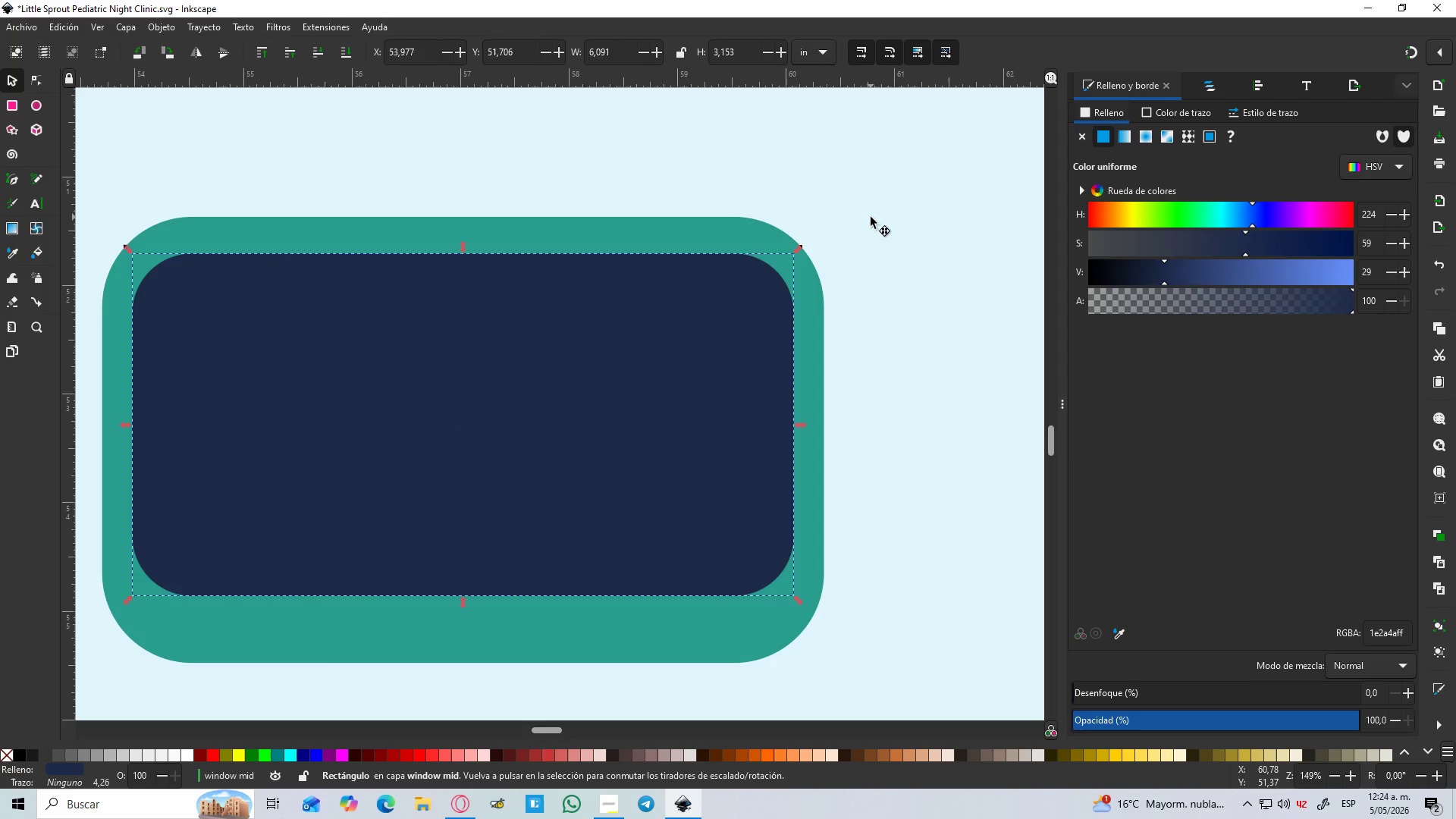 
hold_key(key=ControlLeft, duration=3.34)
 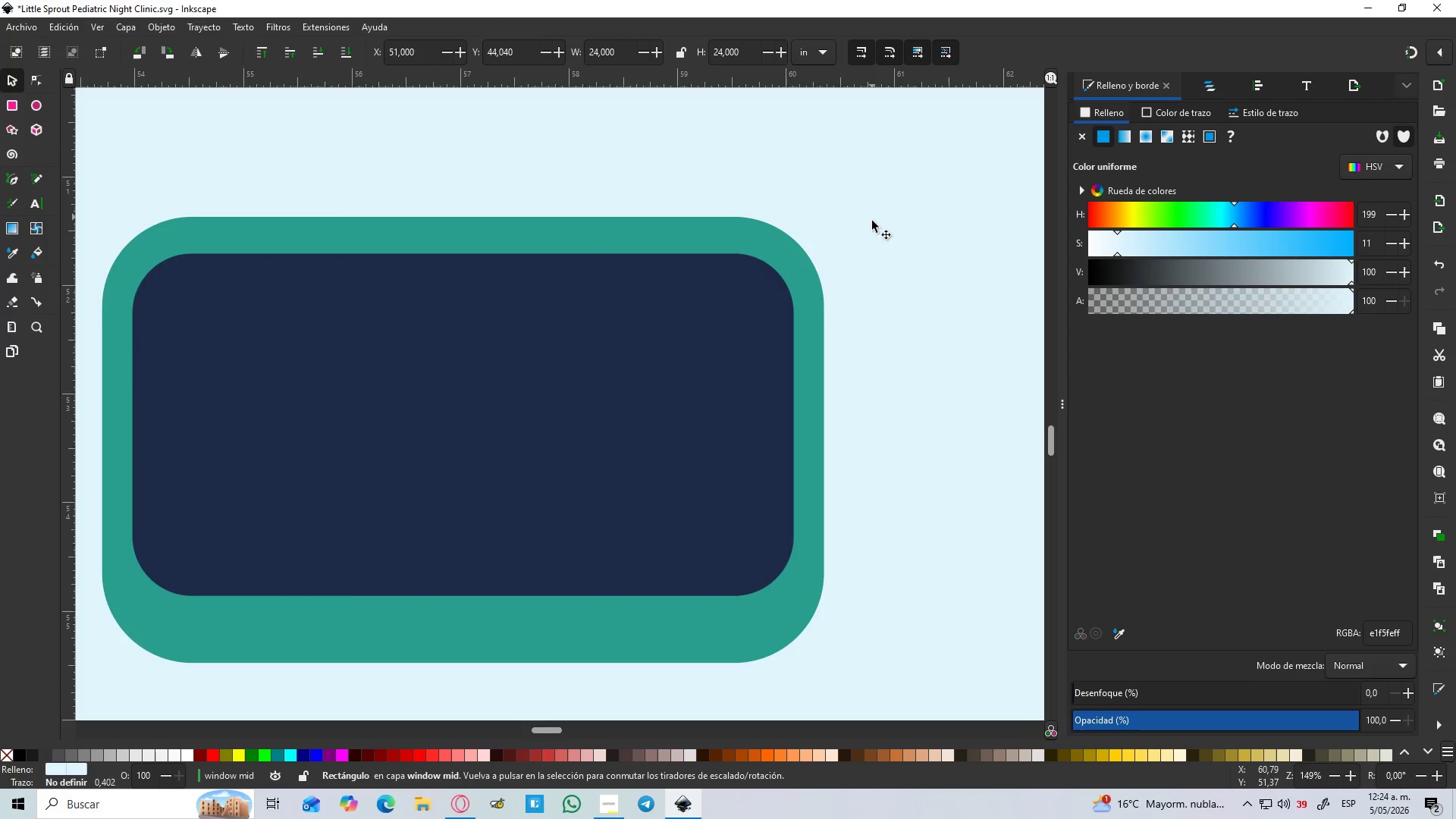 
hold_key(key=ShiftLeft, duration=1.5)
 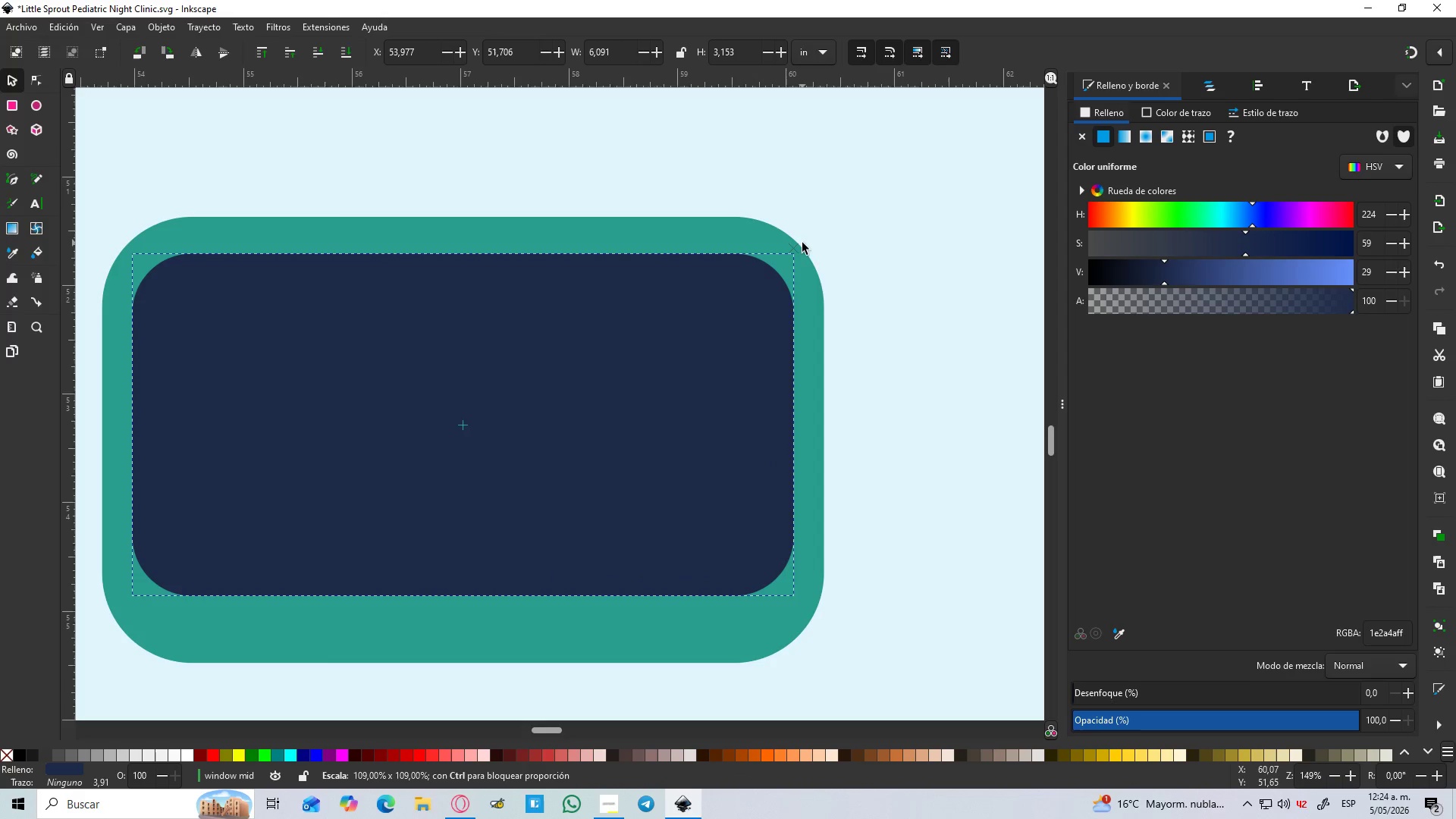 
hold_key(key=ShiftLeft, duration=0.62)
 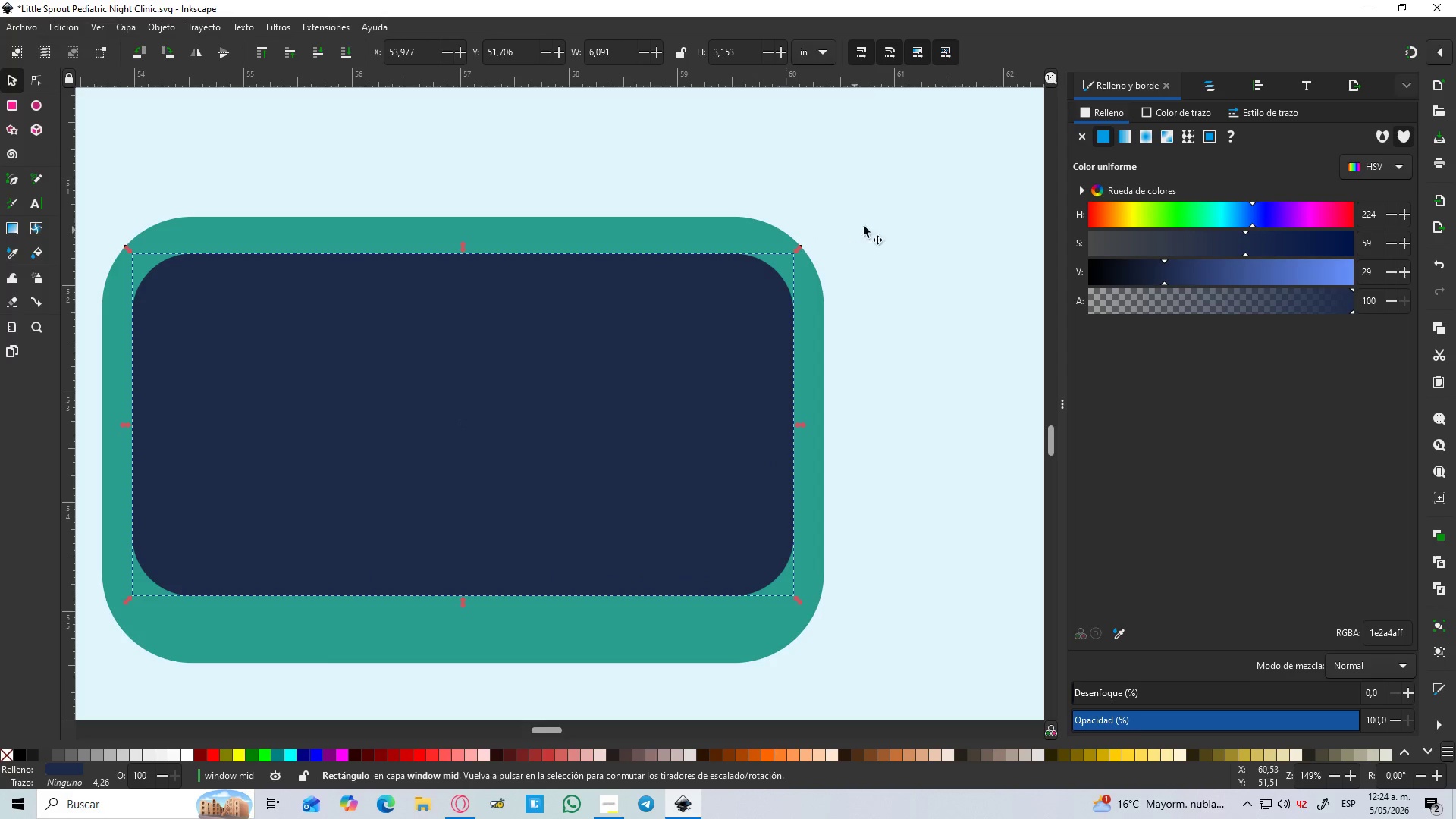 
left_click([871, 217])
 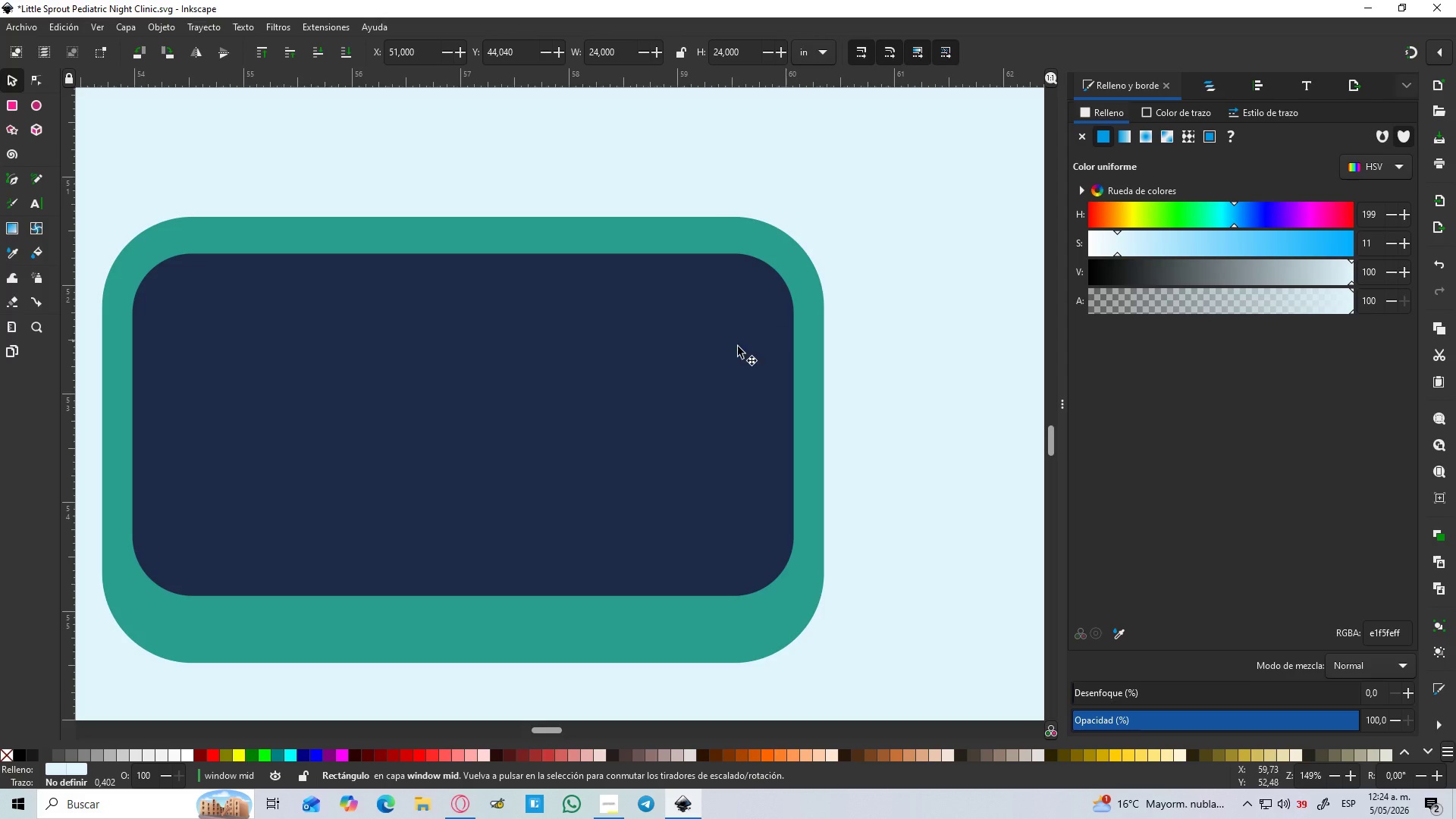 
left_click_drag(start_coordinate=[686, 384], to_coordinate=[682, 371])
 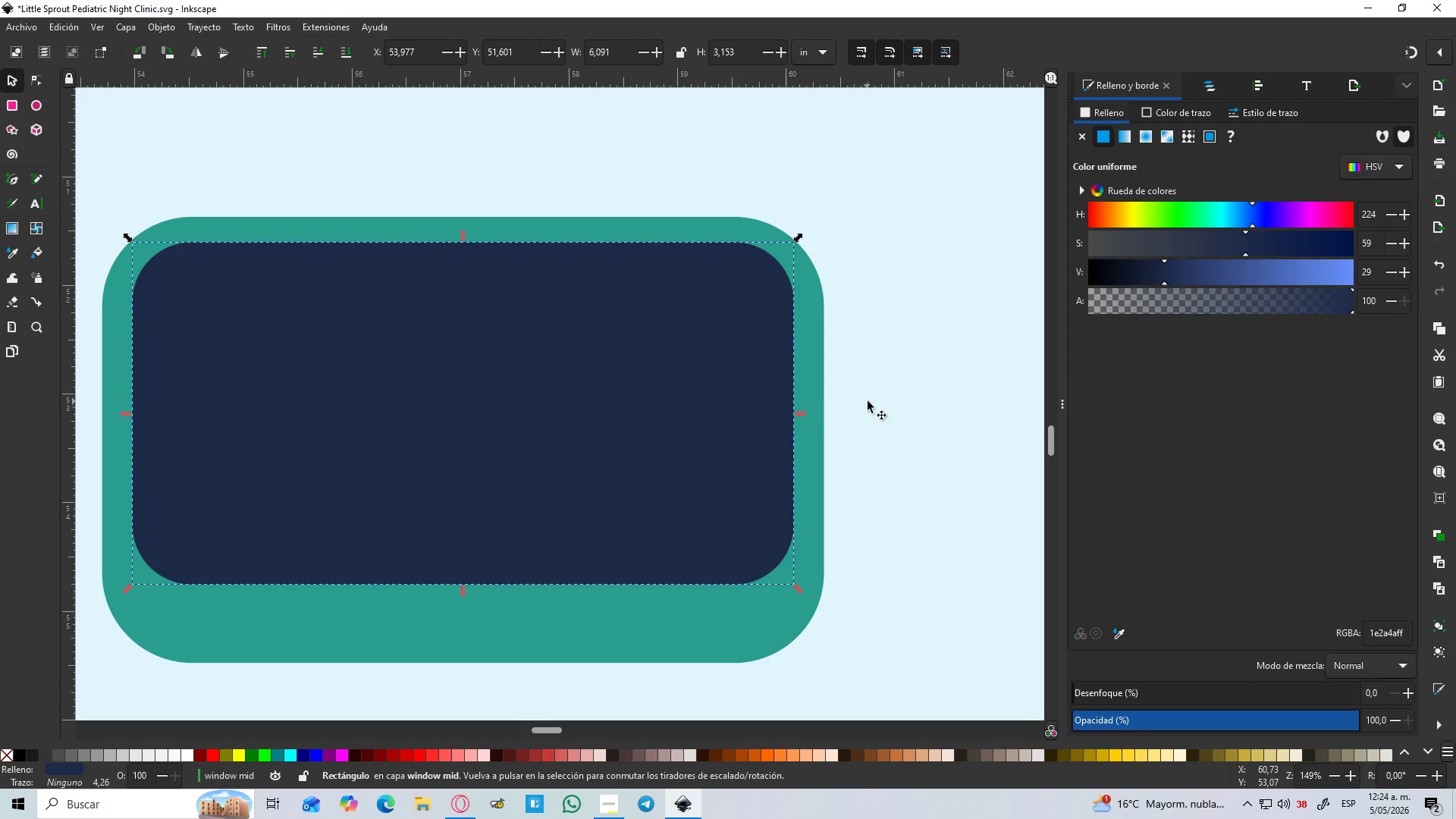 
hold_key(key=ControlLeft, duration=1.5)
 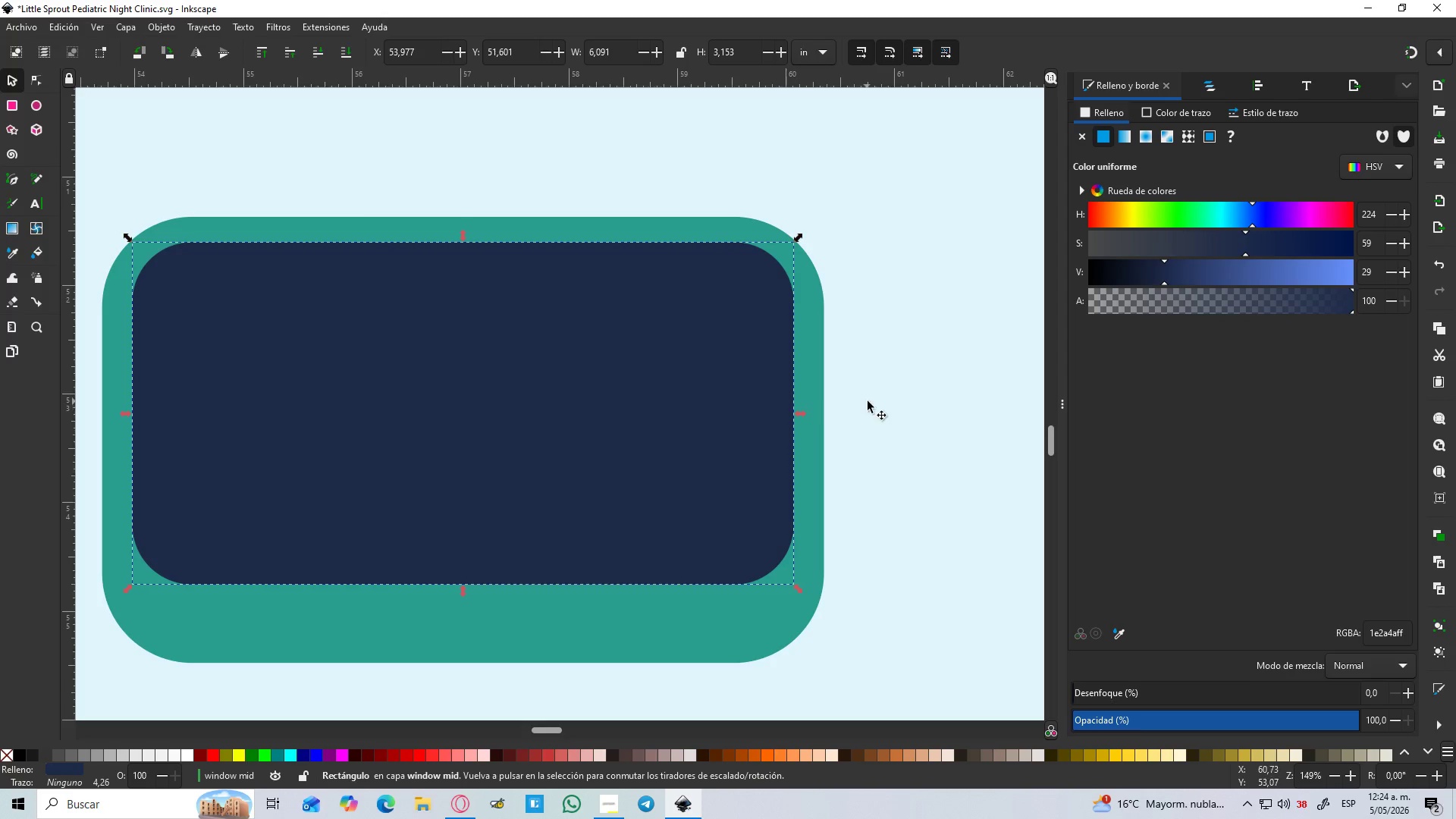 
hold_key(key=ControlLeft, duration=0.39)
 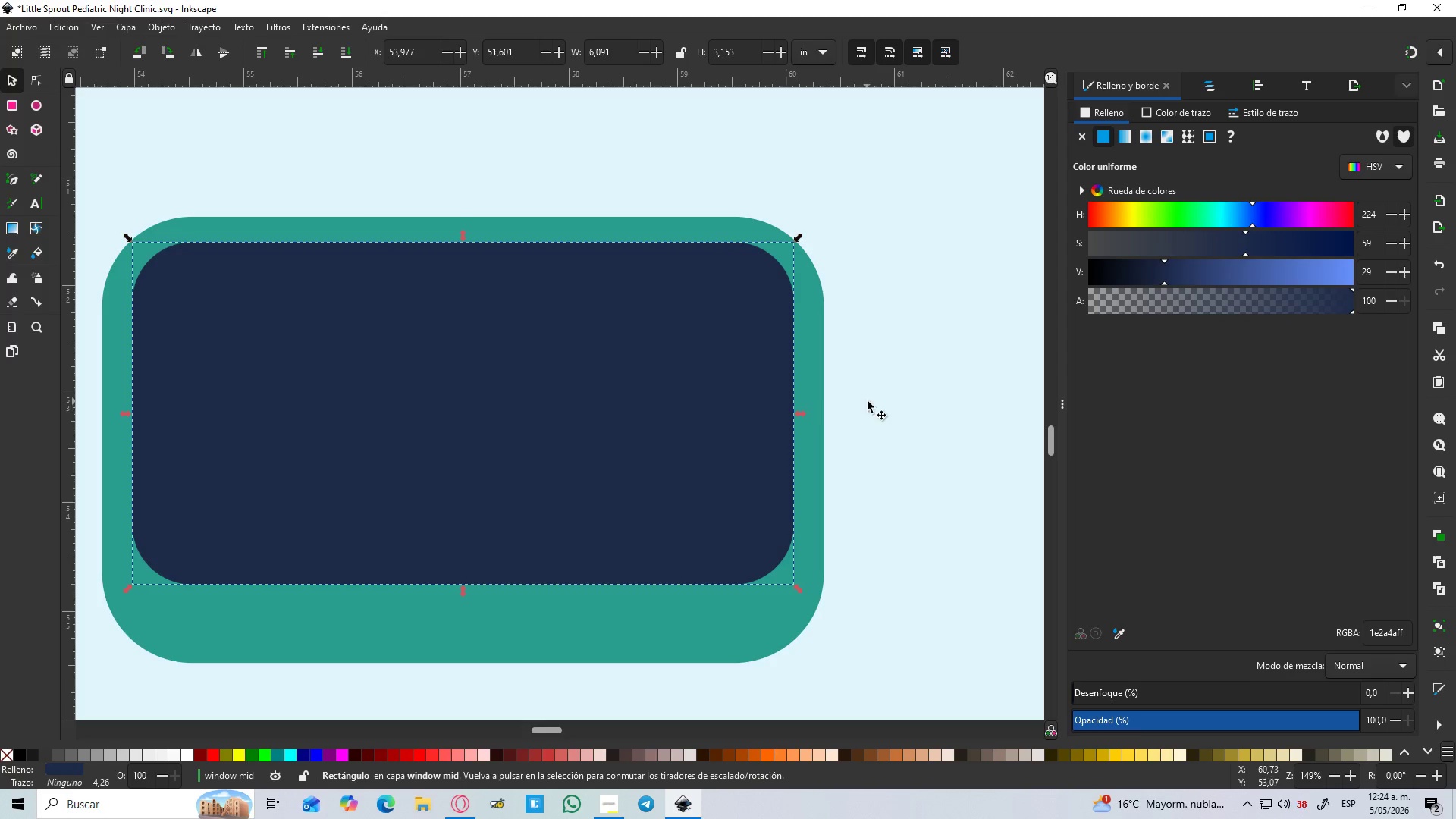 
left_click([868, 401])
 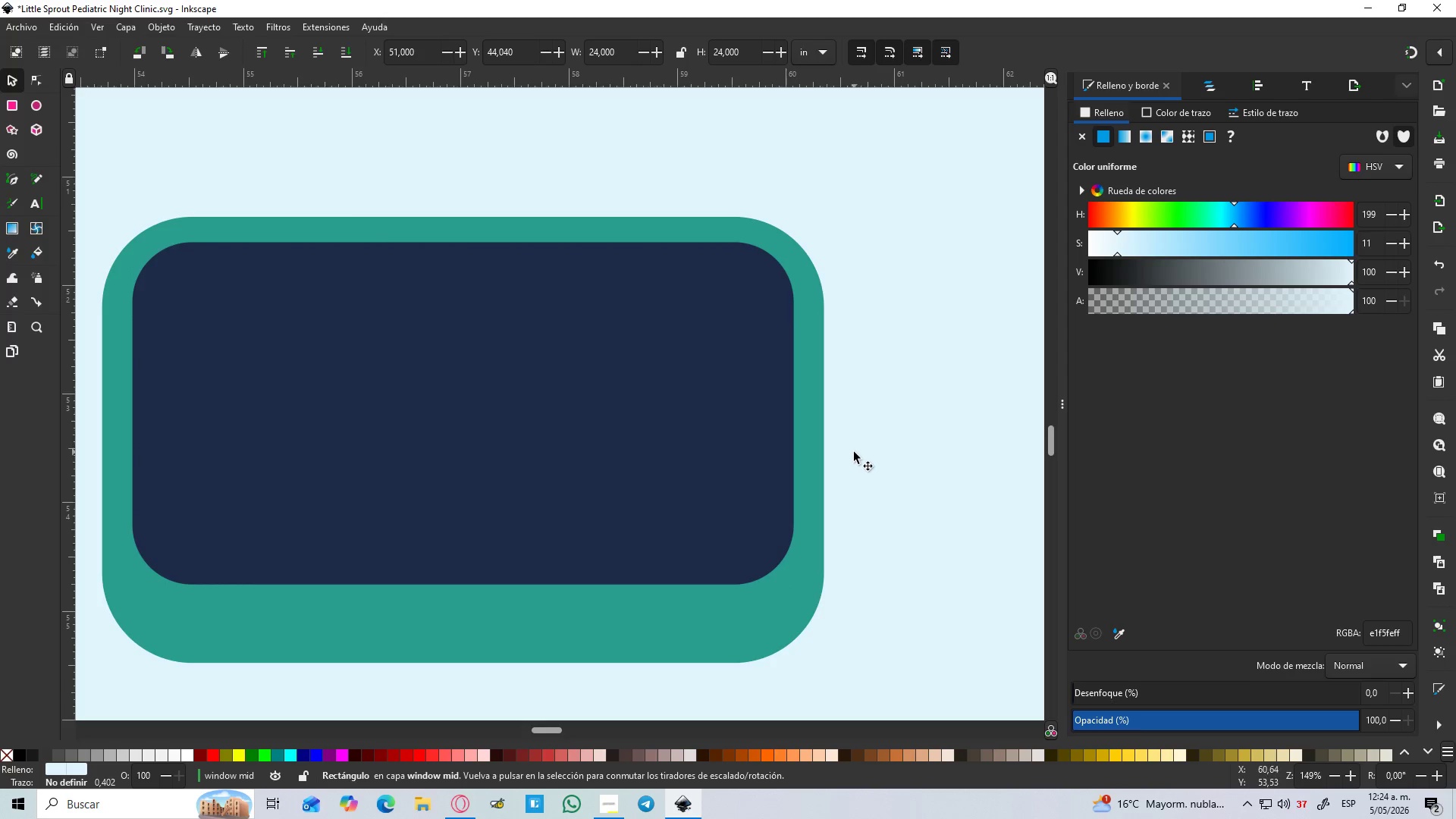 
scroll: coordinate [830, 438], scroll_direction: down, amount: 2.0
 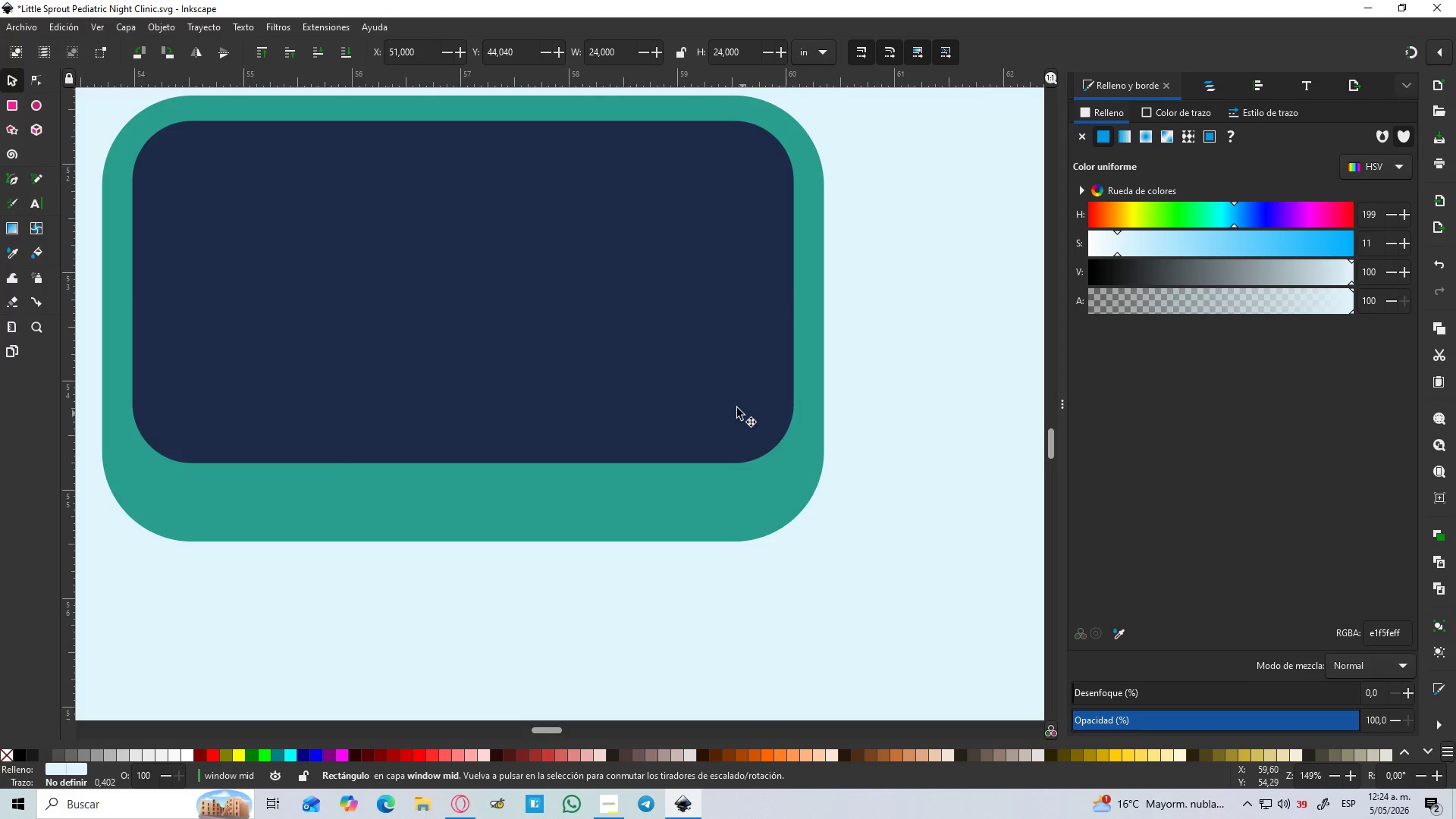 
left_click([737, 408])
 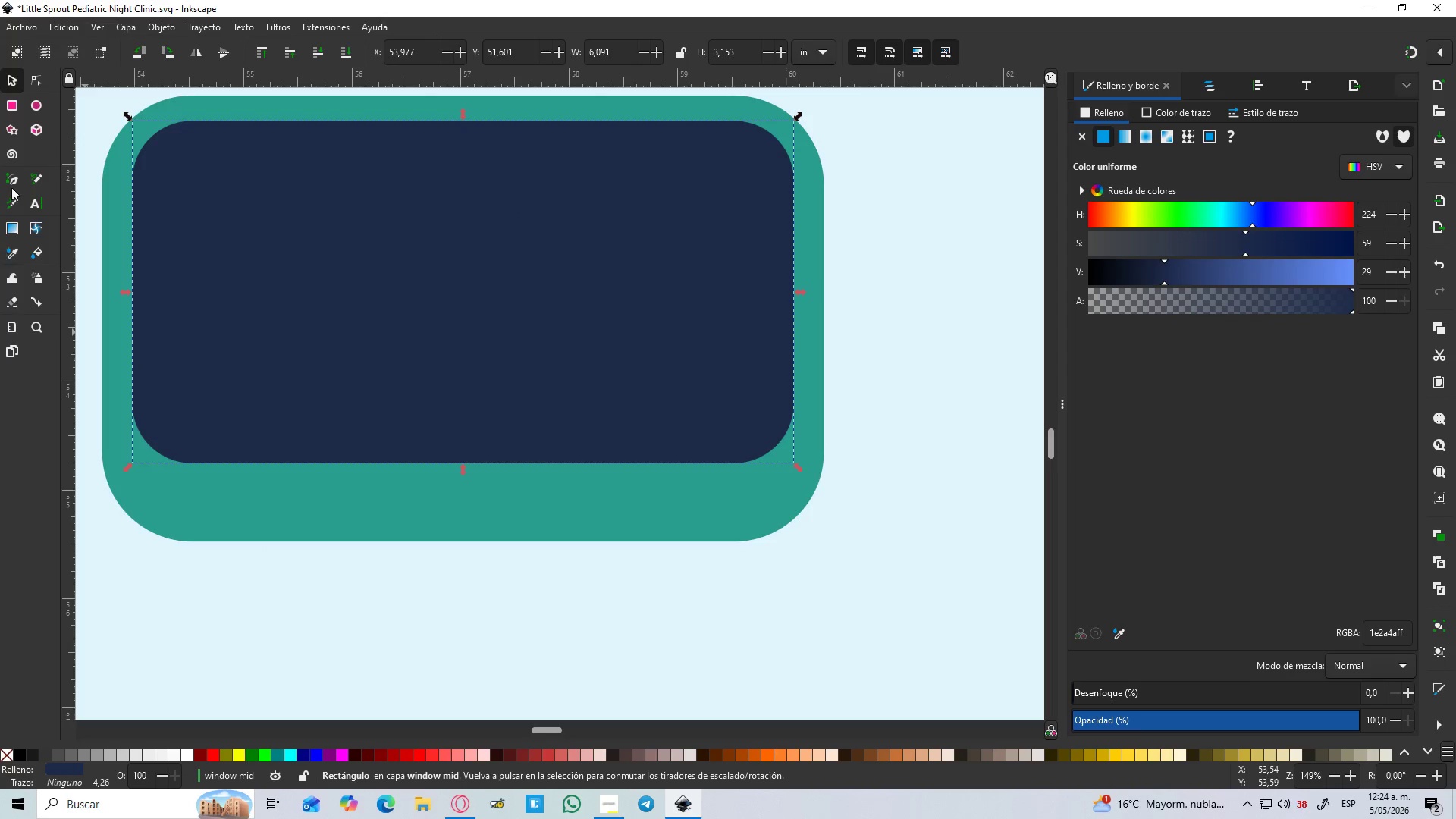 
hold_key(key=ShiftLeft, duration=0.47)
left_click([497, 512])
 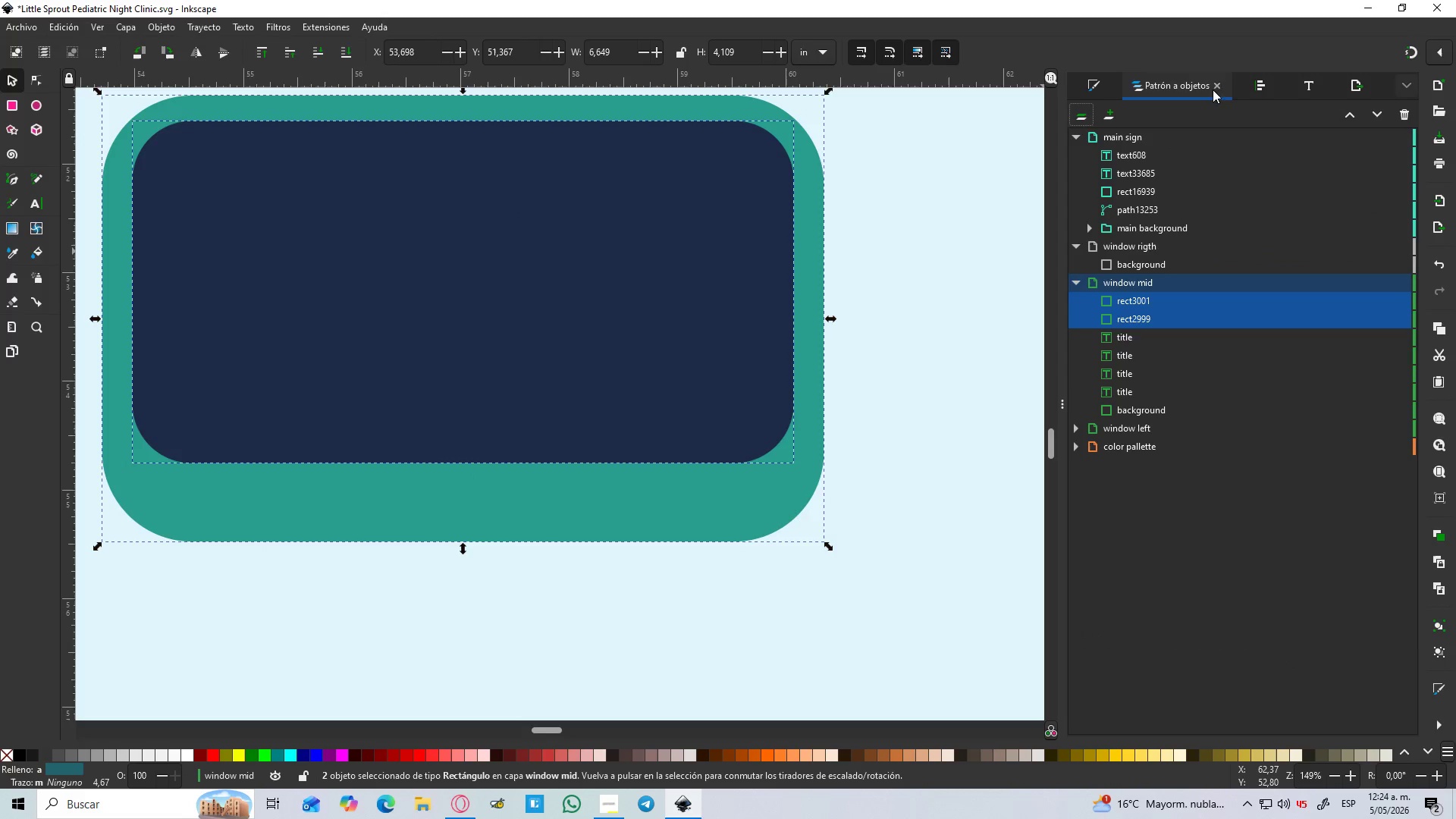 
double_click([1246, 89])
 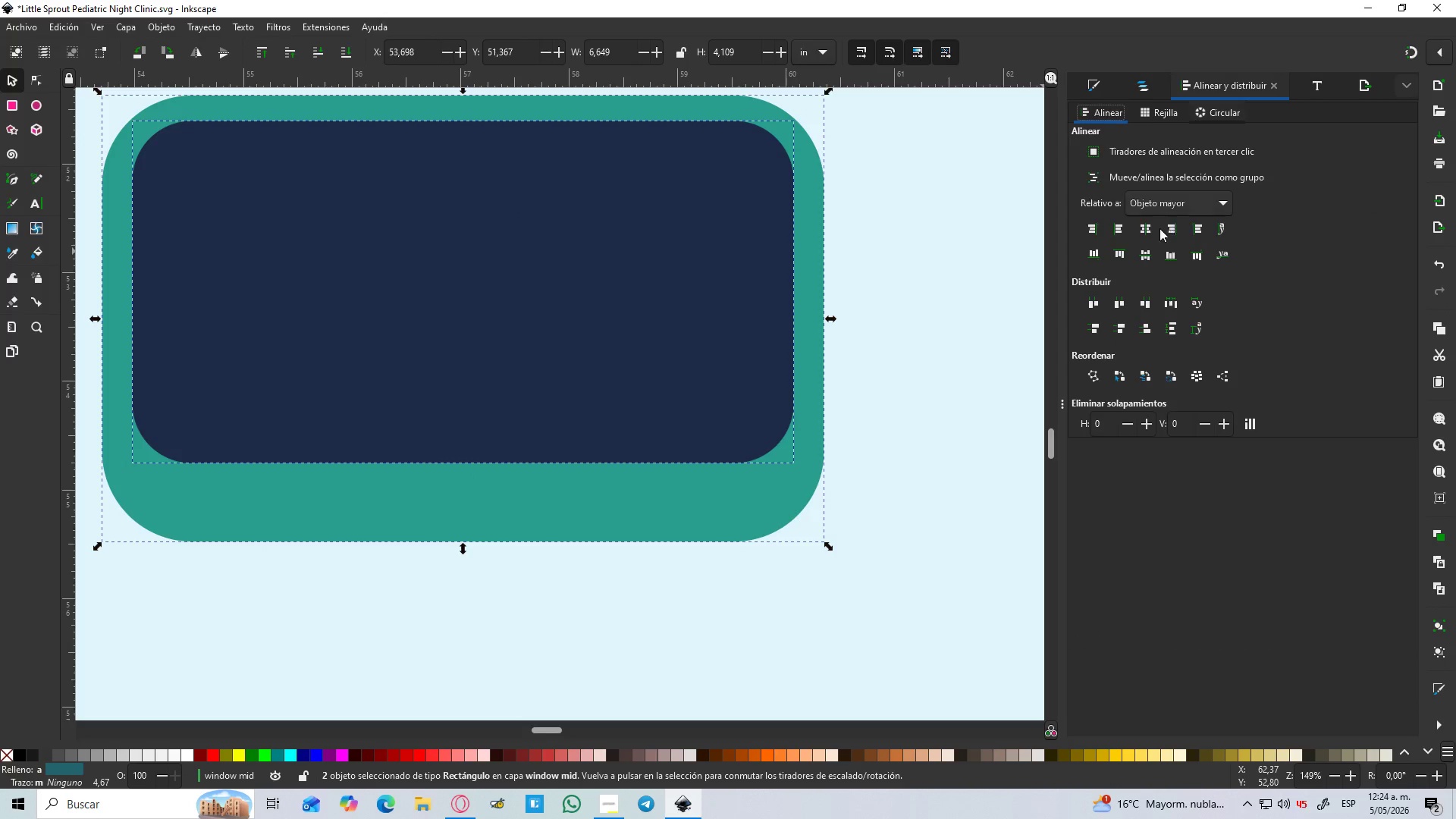 
left_click([1146, 235])
 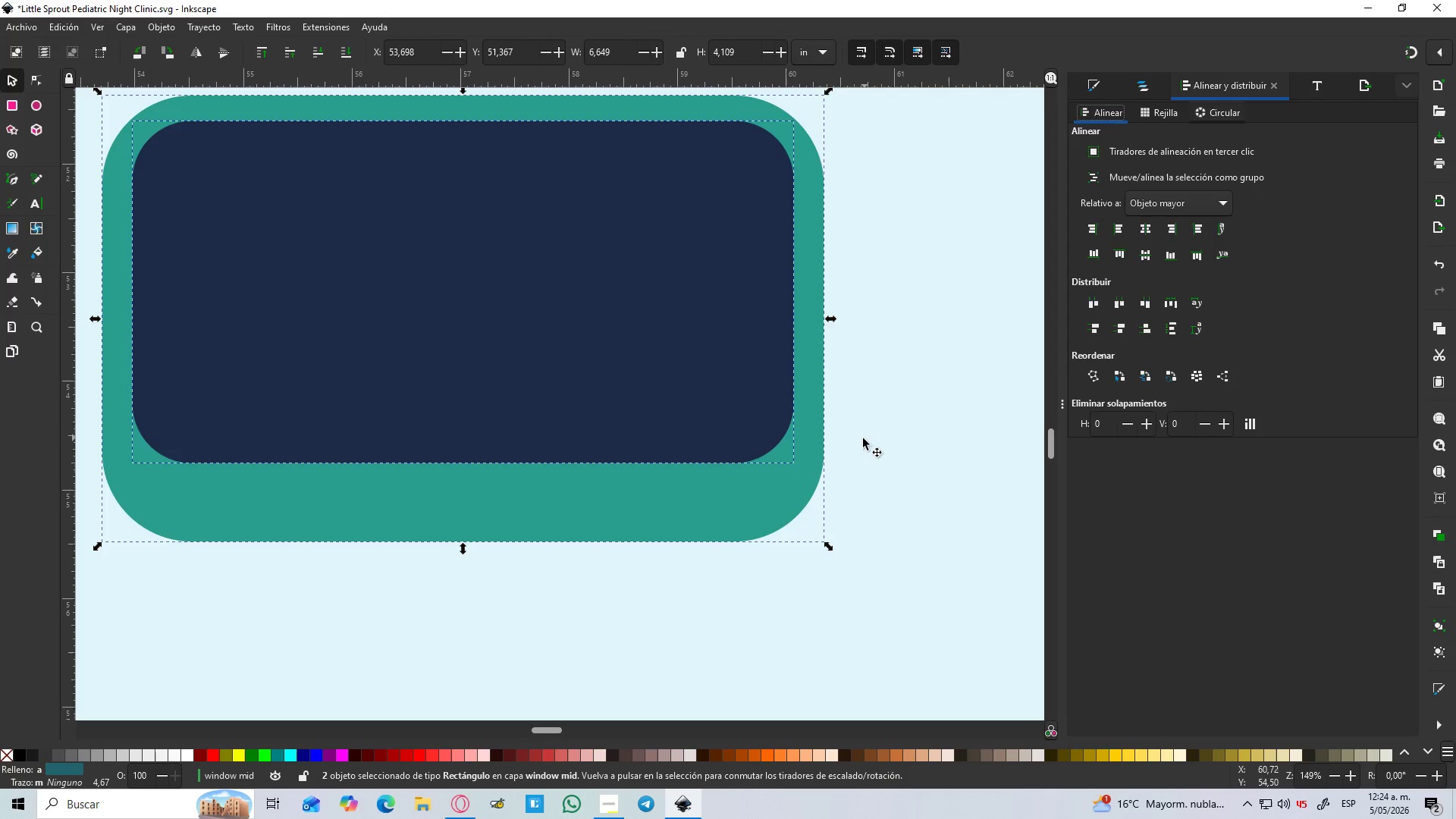 
key(Control+NumpadSubtract)
 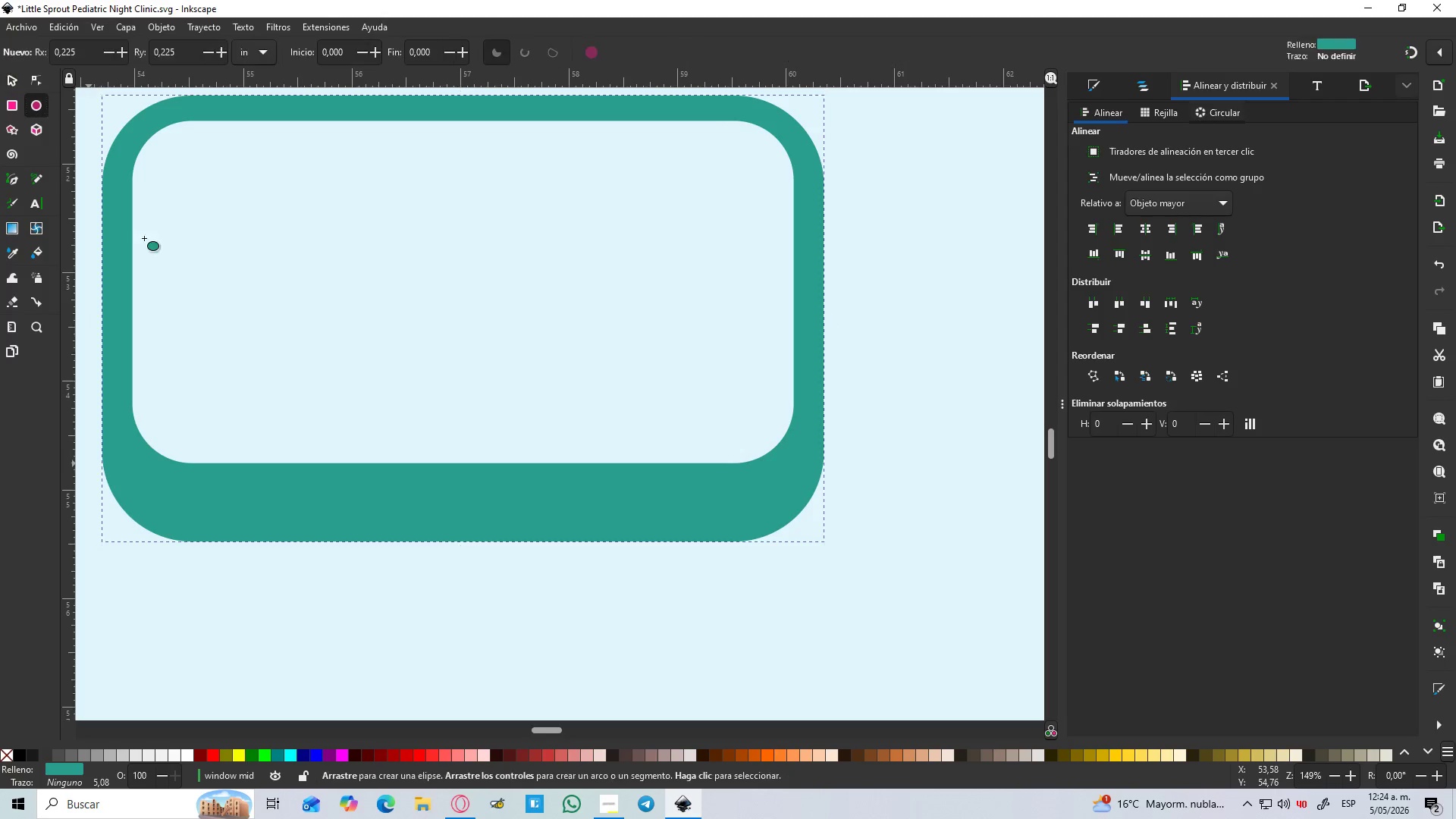 
left_click_drag(start_coordinate=[413, 493], to_coordinate=[472, 521])
 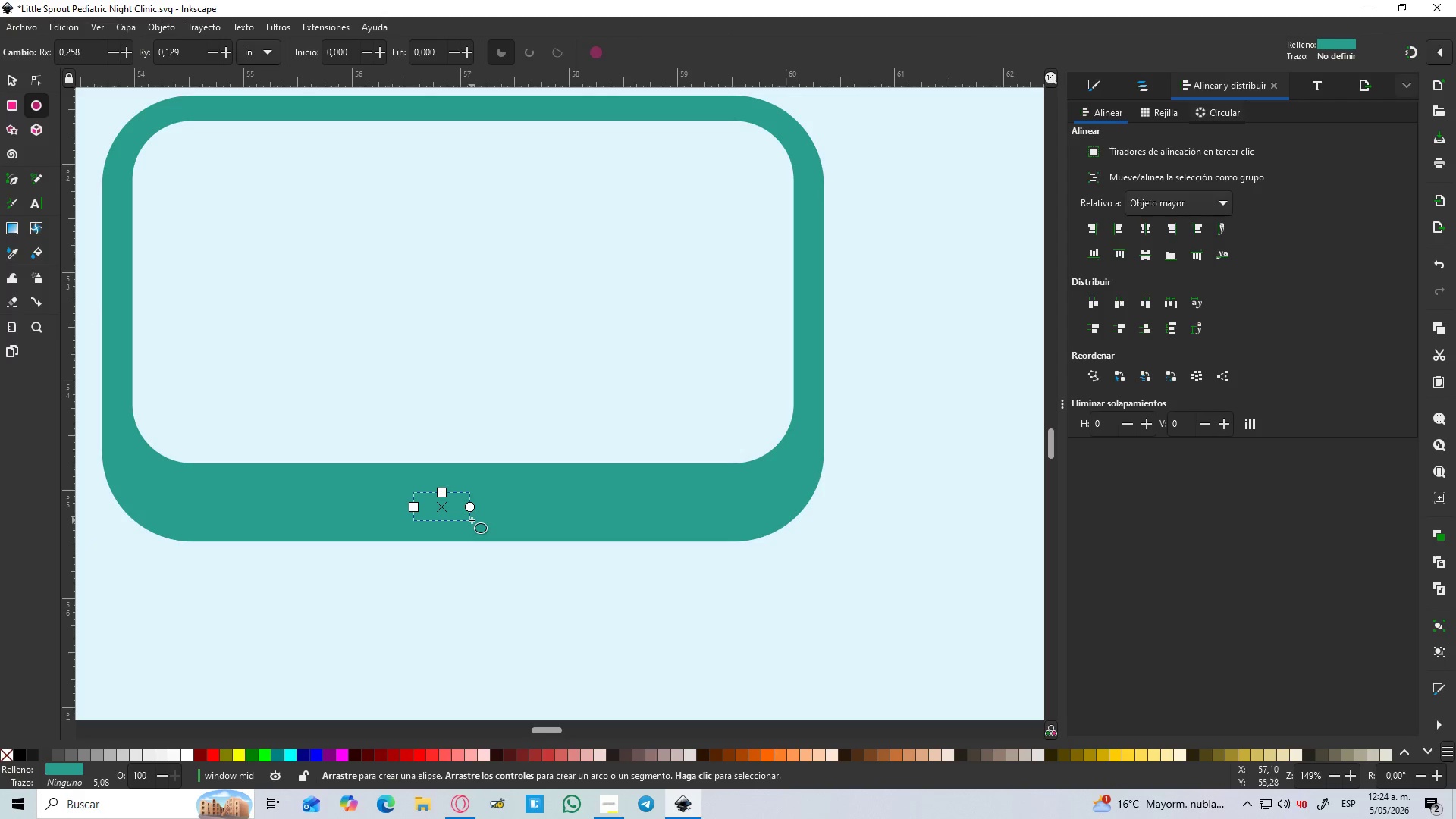 
hold_key(key=ControlLeft, duration=0.86)
 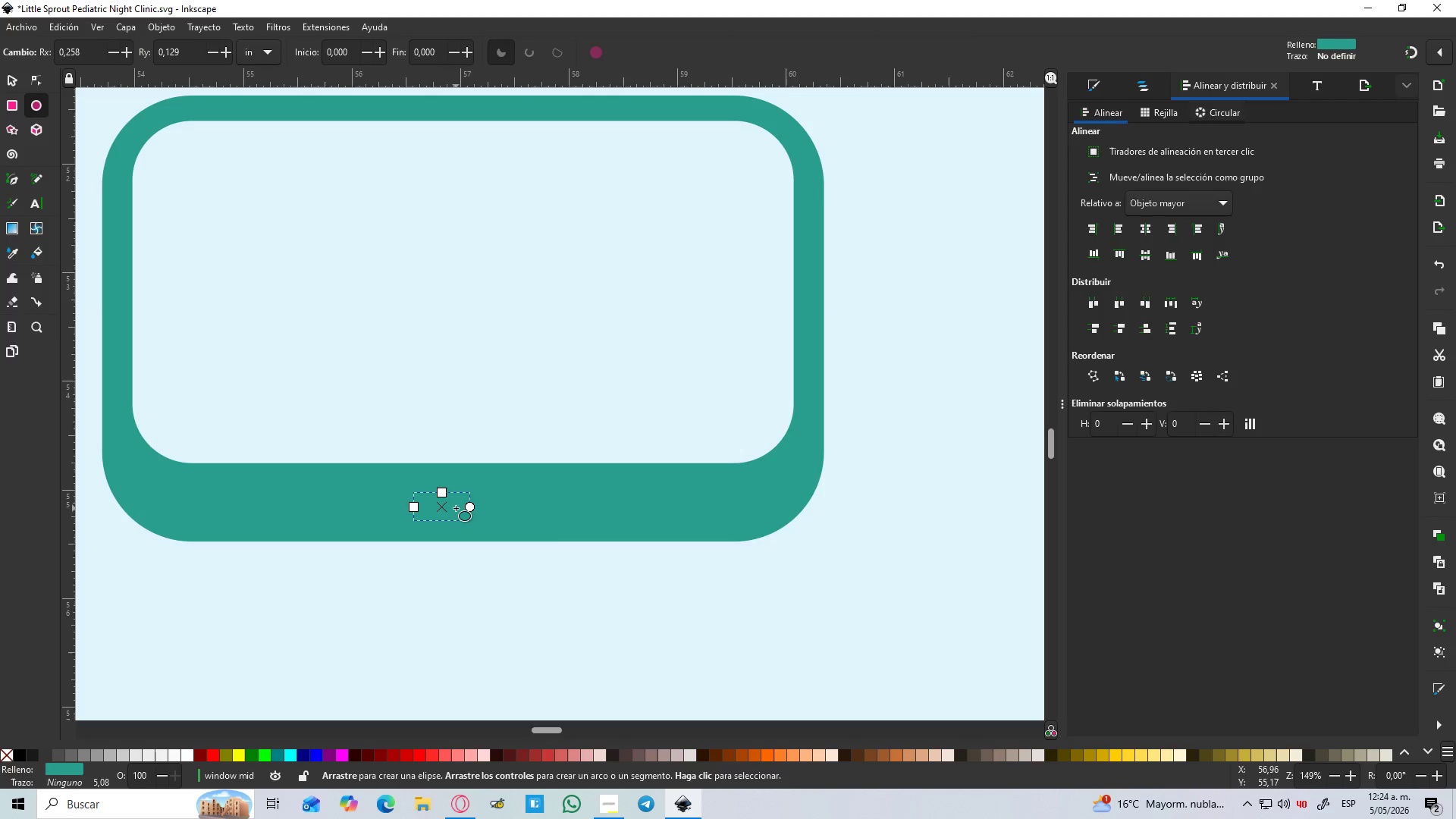 
hold_key(key=ControlLeft, duration=0.64)
 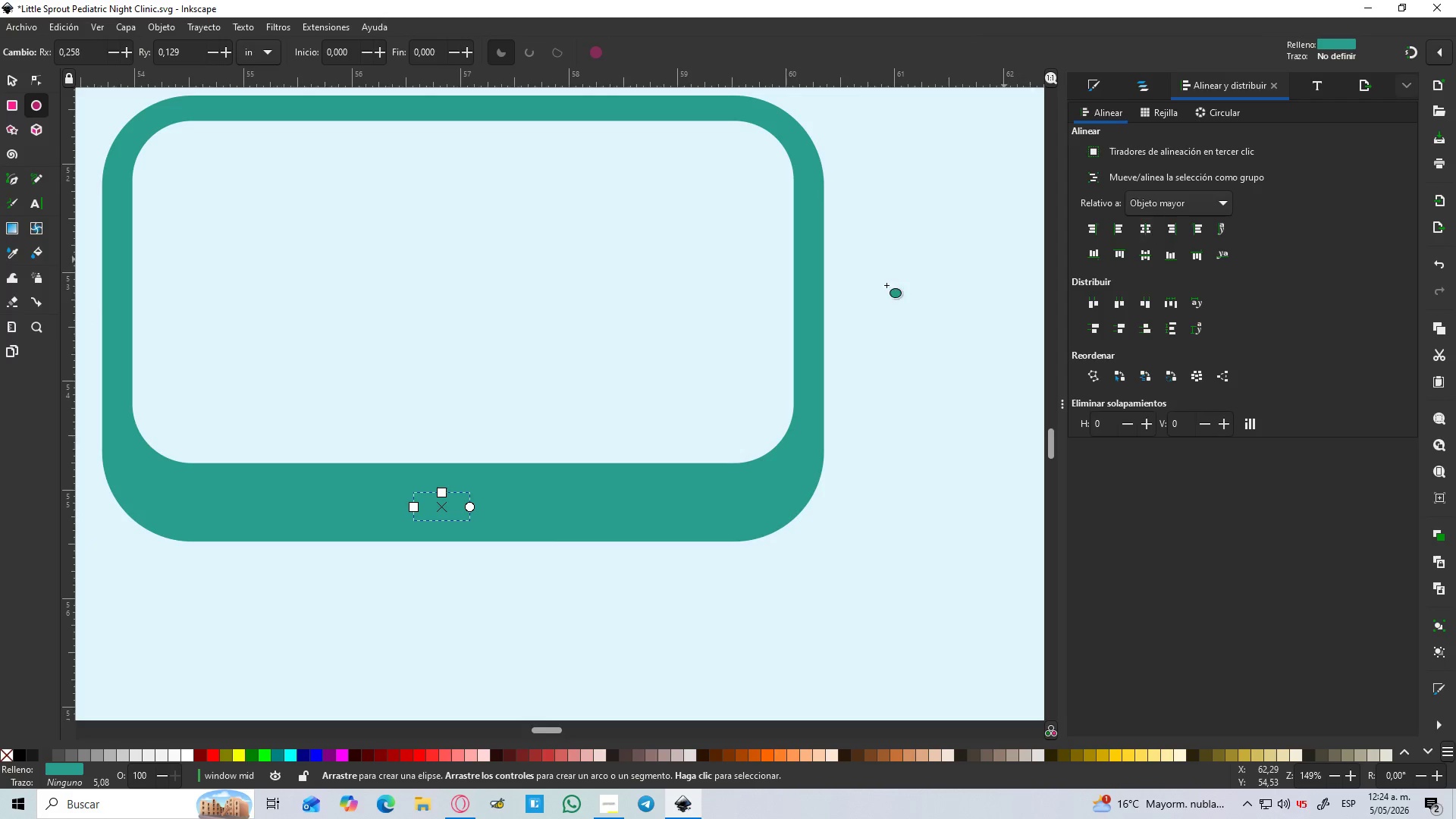 
key(S)
 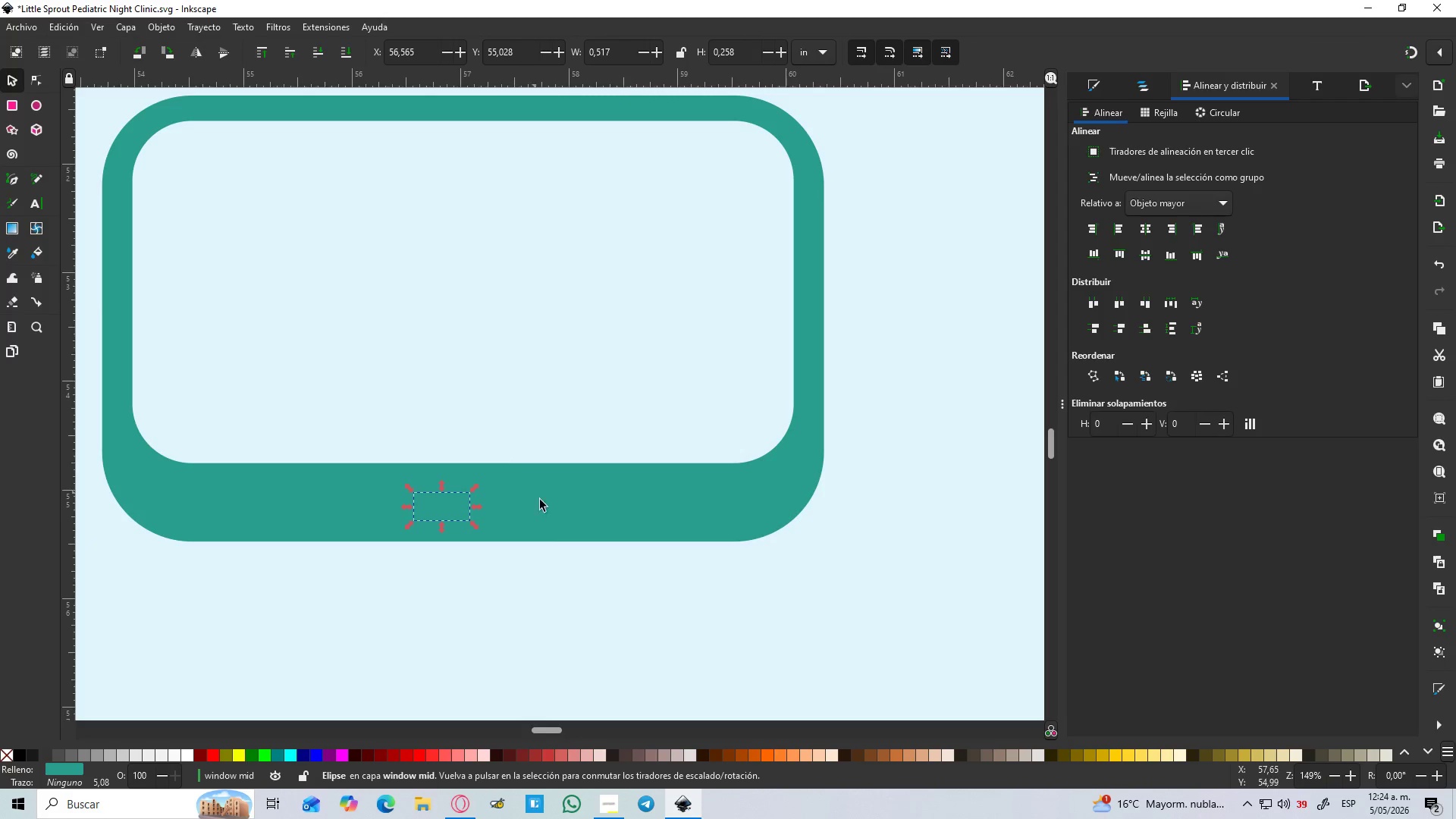 
hold_key(key=ShiftLeft, duration=0.42)
left_click([551, 510])
 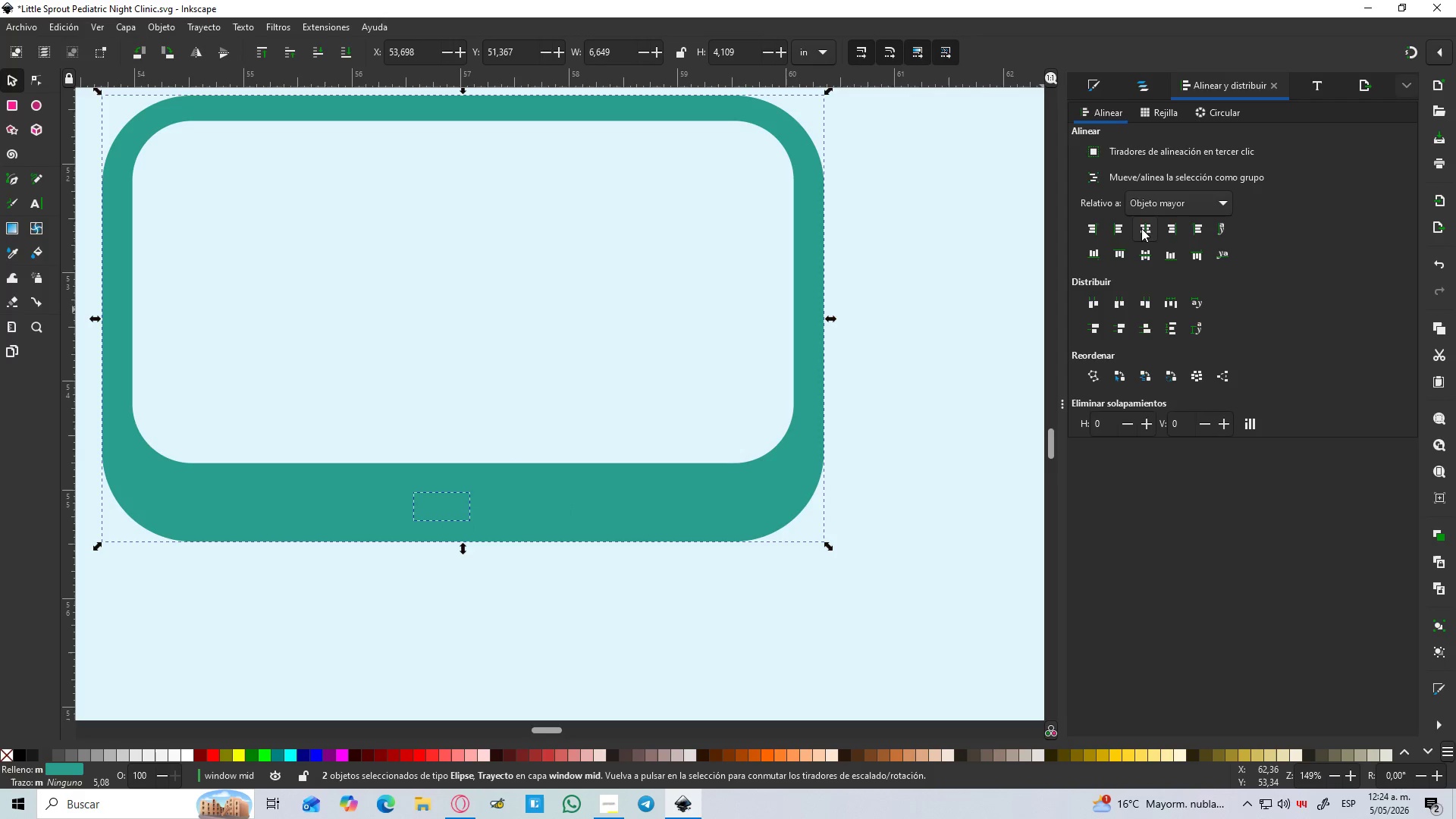 
left_click([1148, 231])
 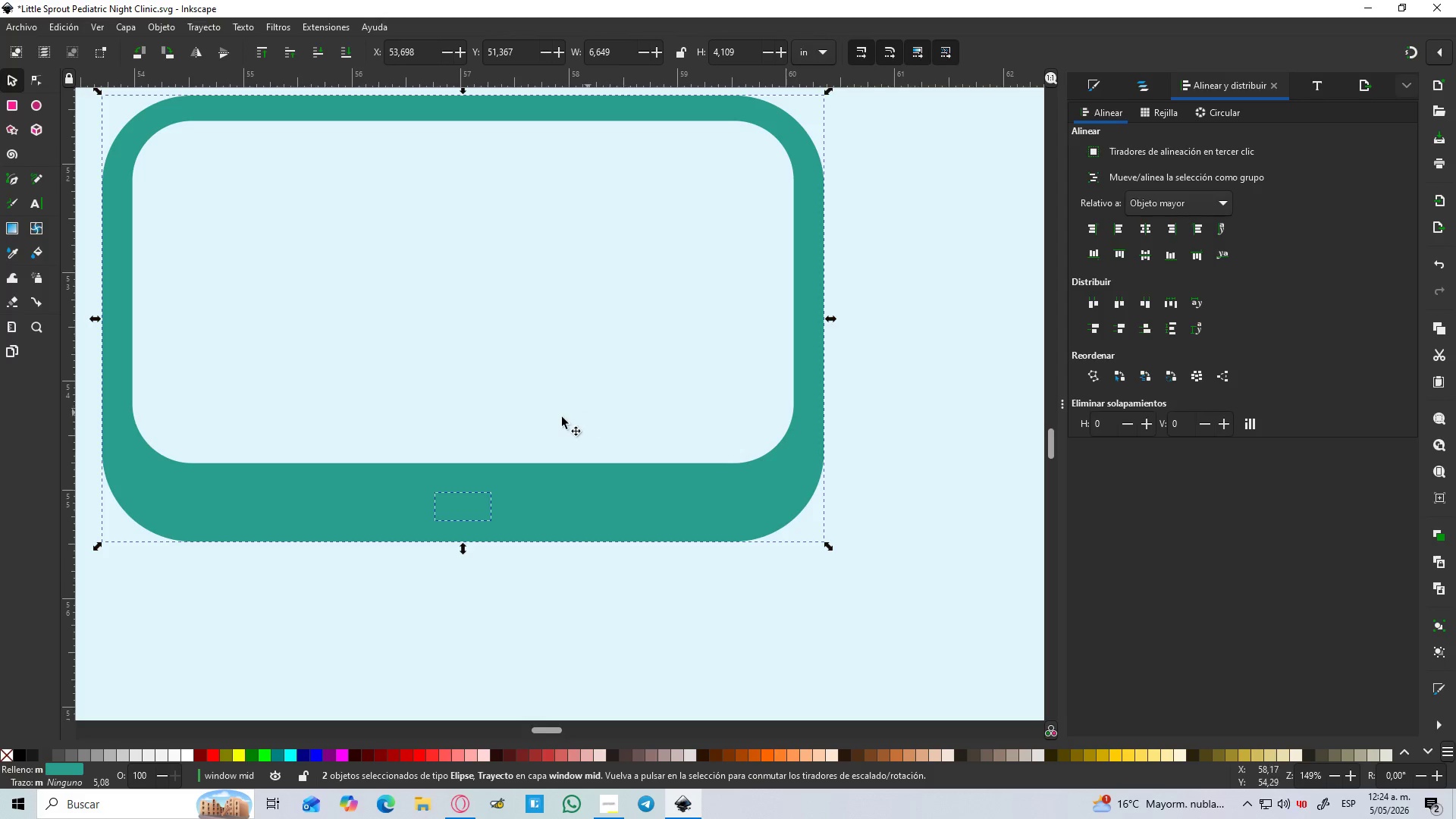 
key(D)
 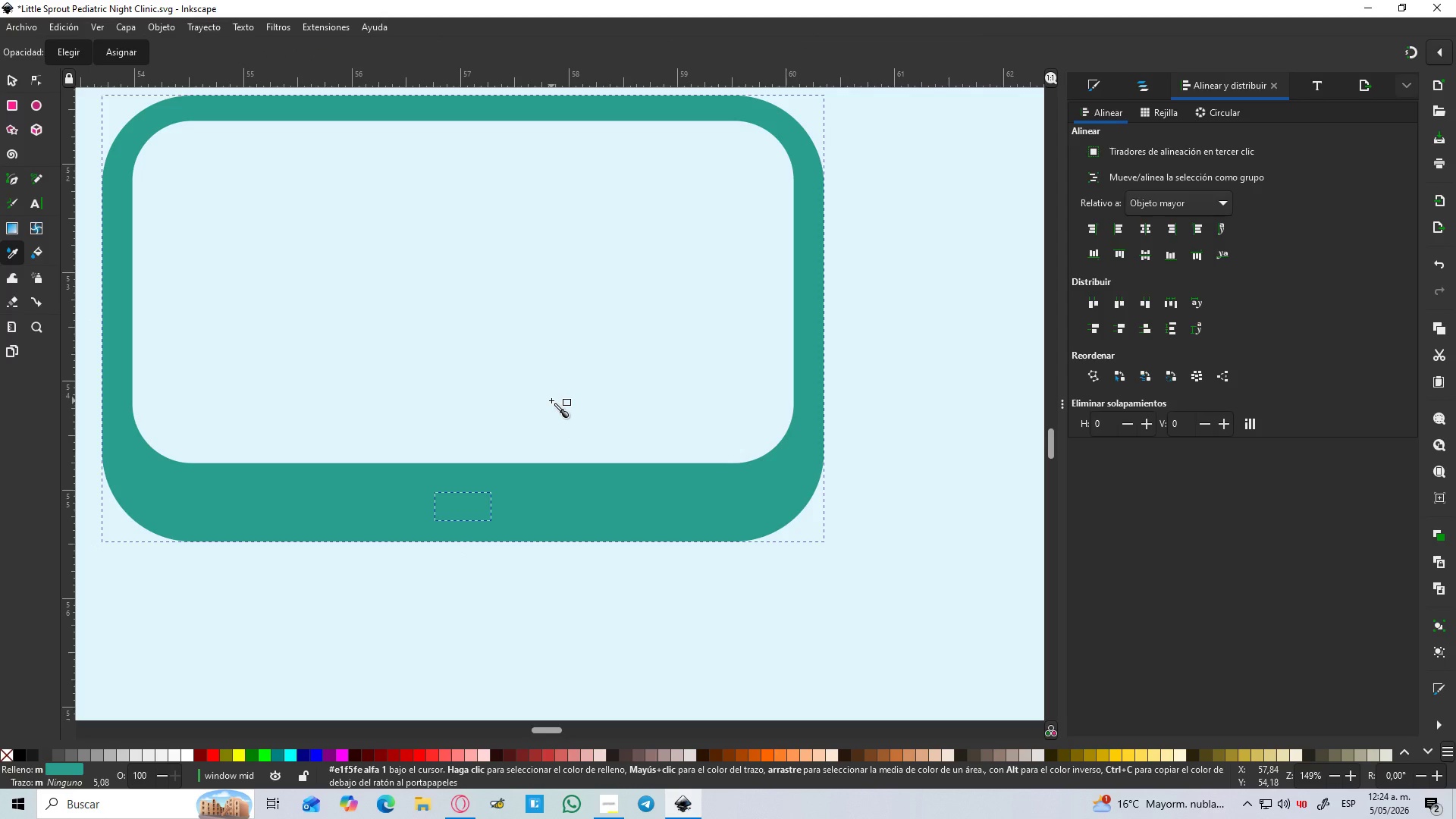 
left_click([551, 400])
 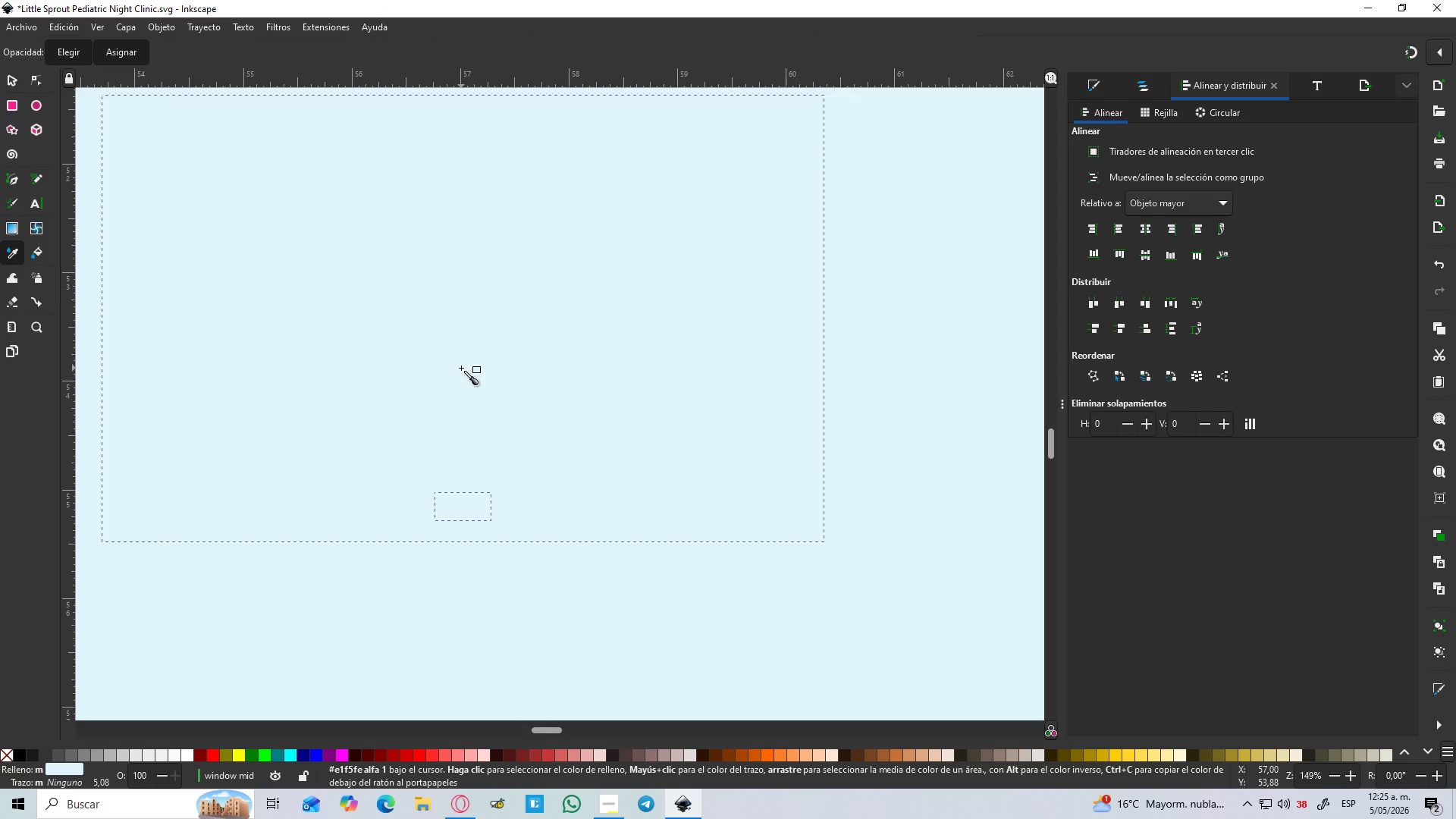 
key(Control+Z)
 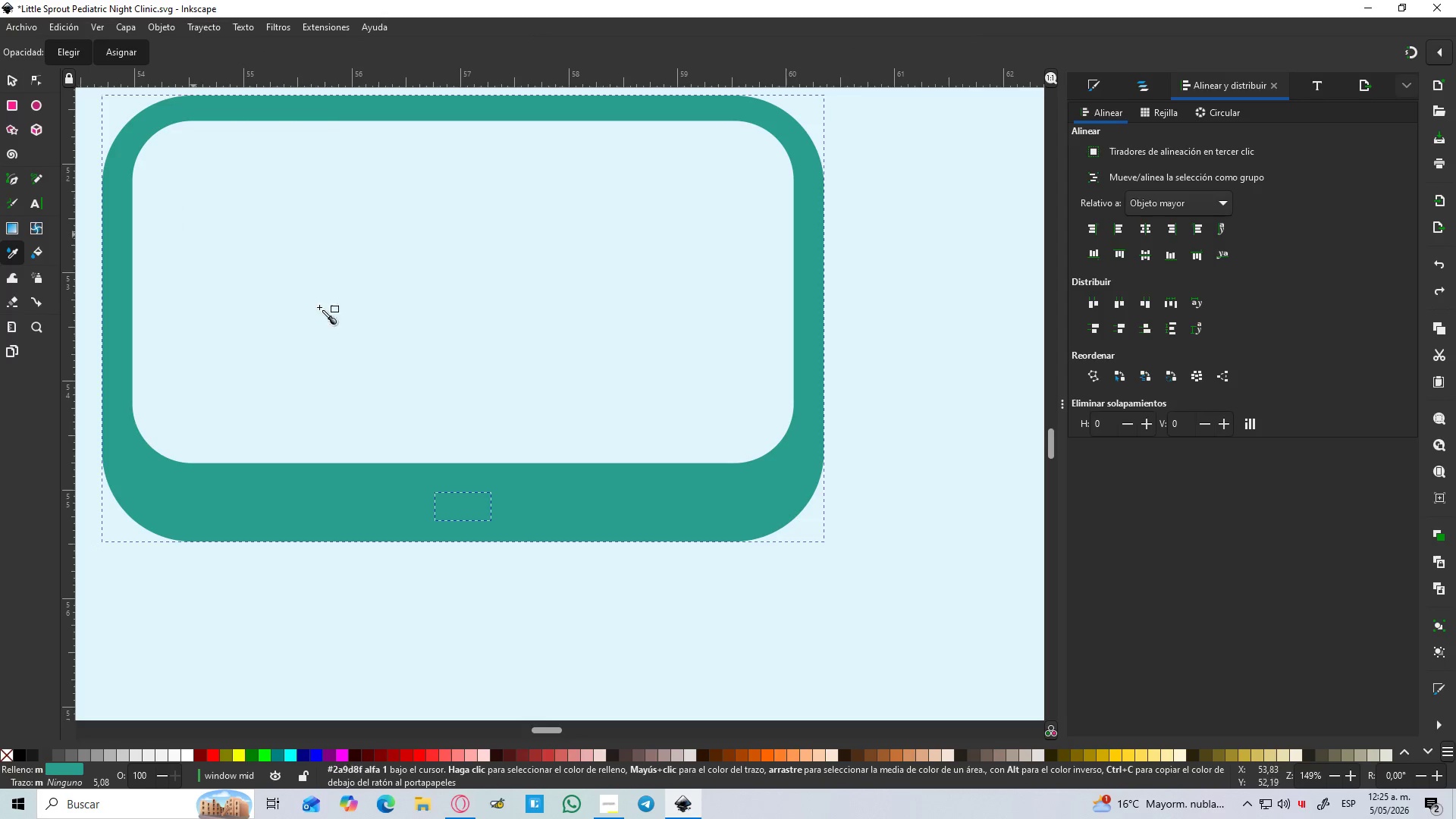 
key(Control+NumpadSubtract)
 